 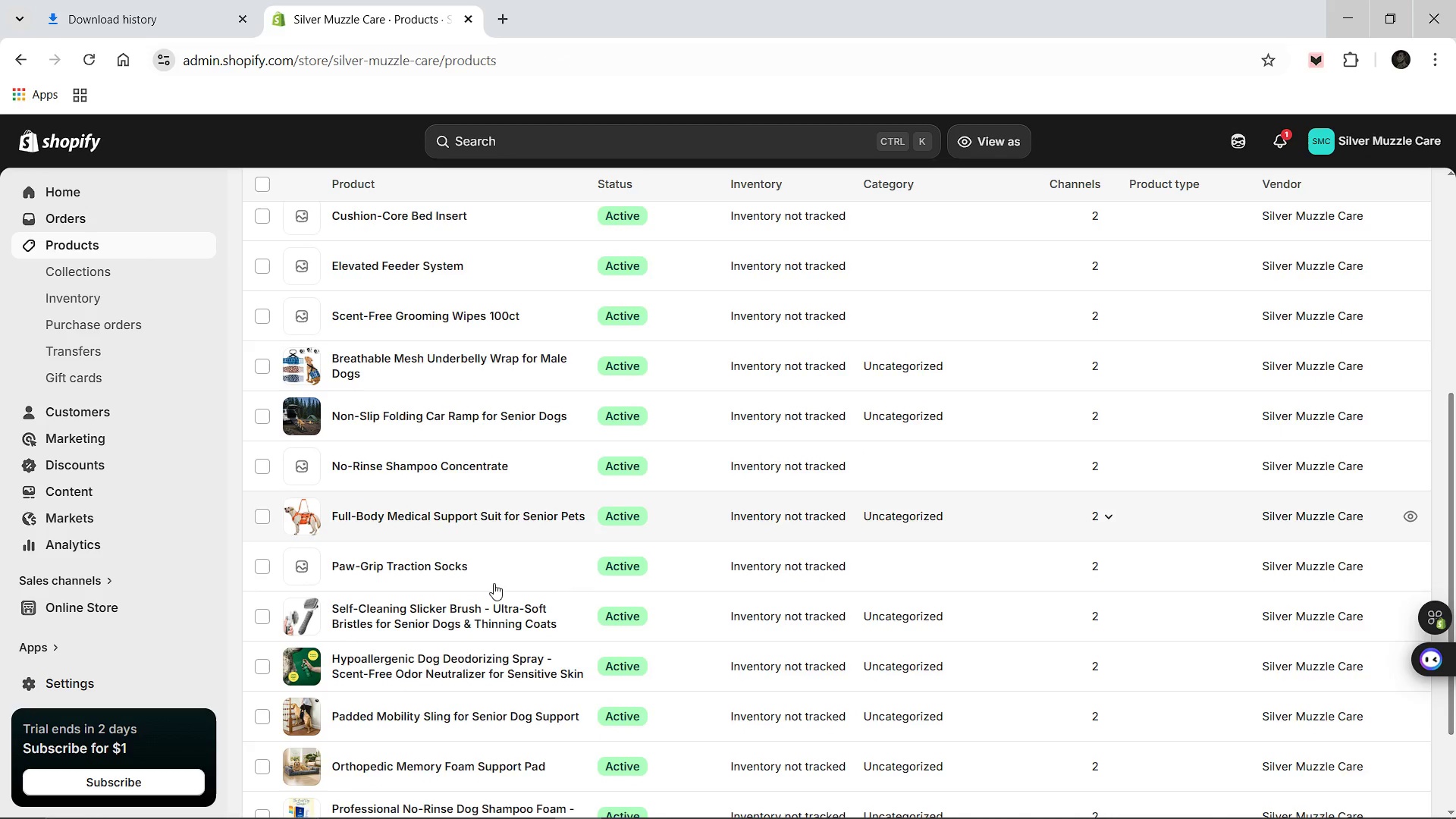 
left_click([418, 413])
 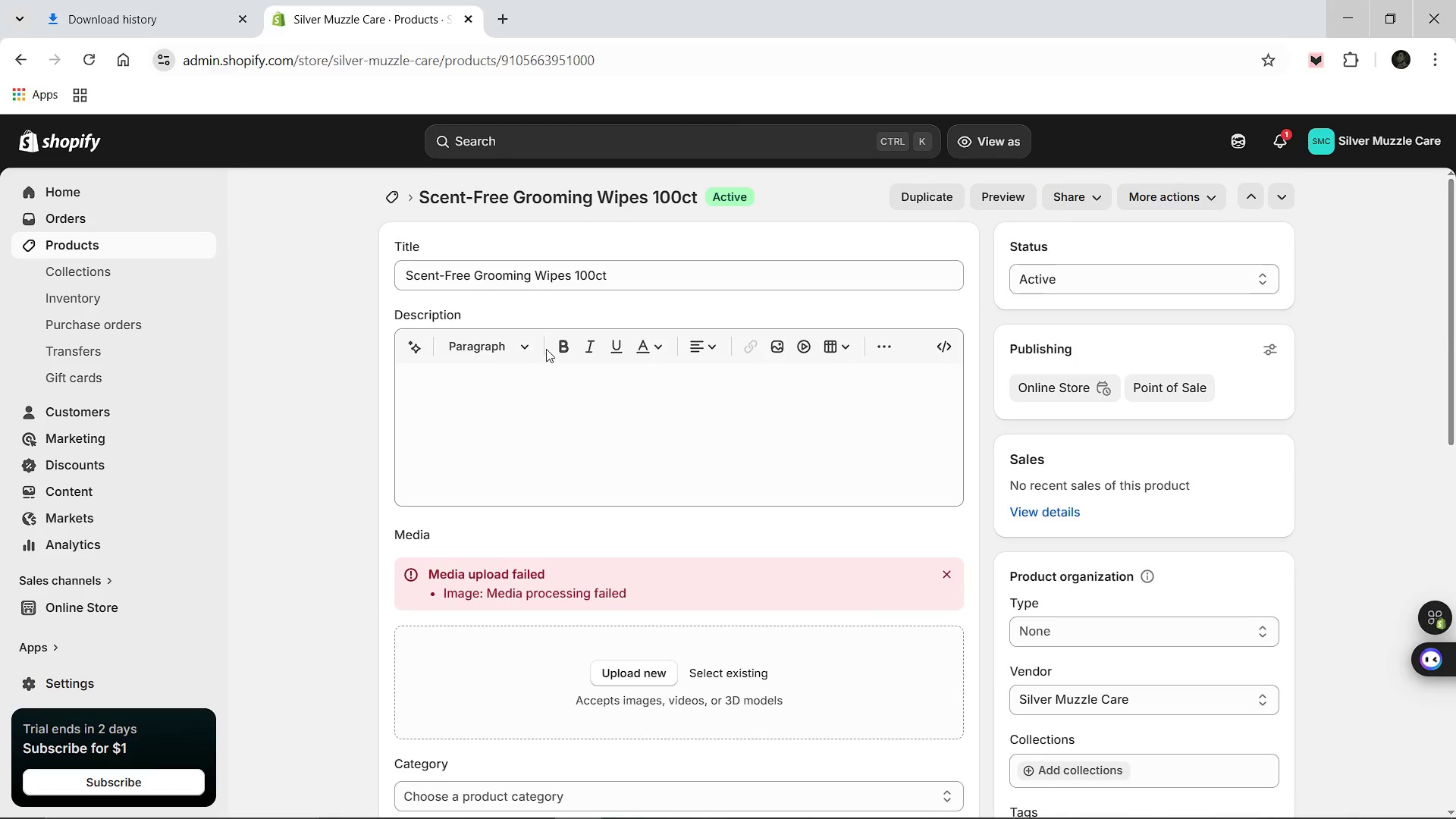 
wait(6.78)
 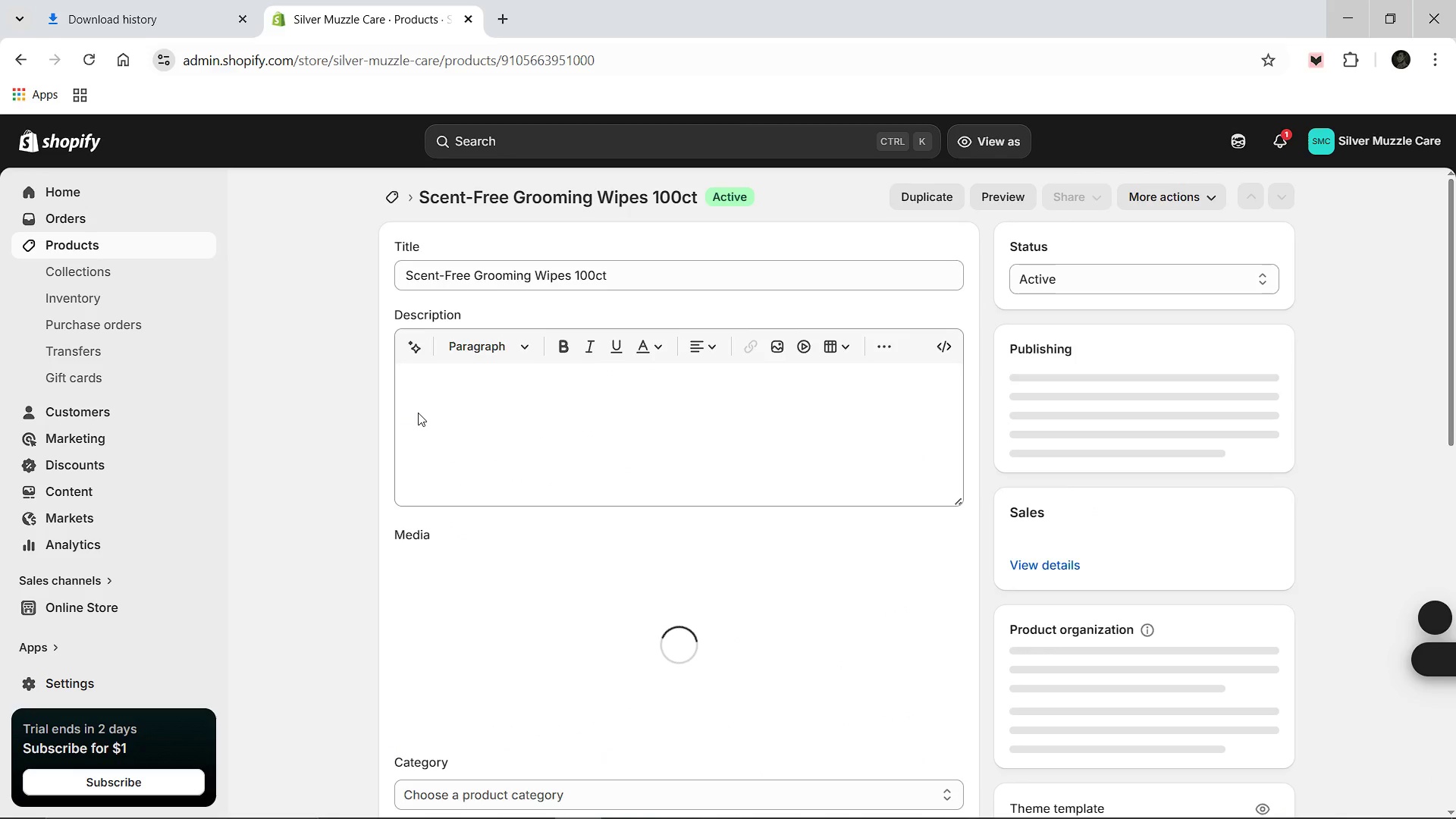 
left_click([947, 578])
 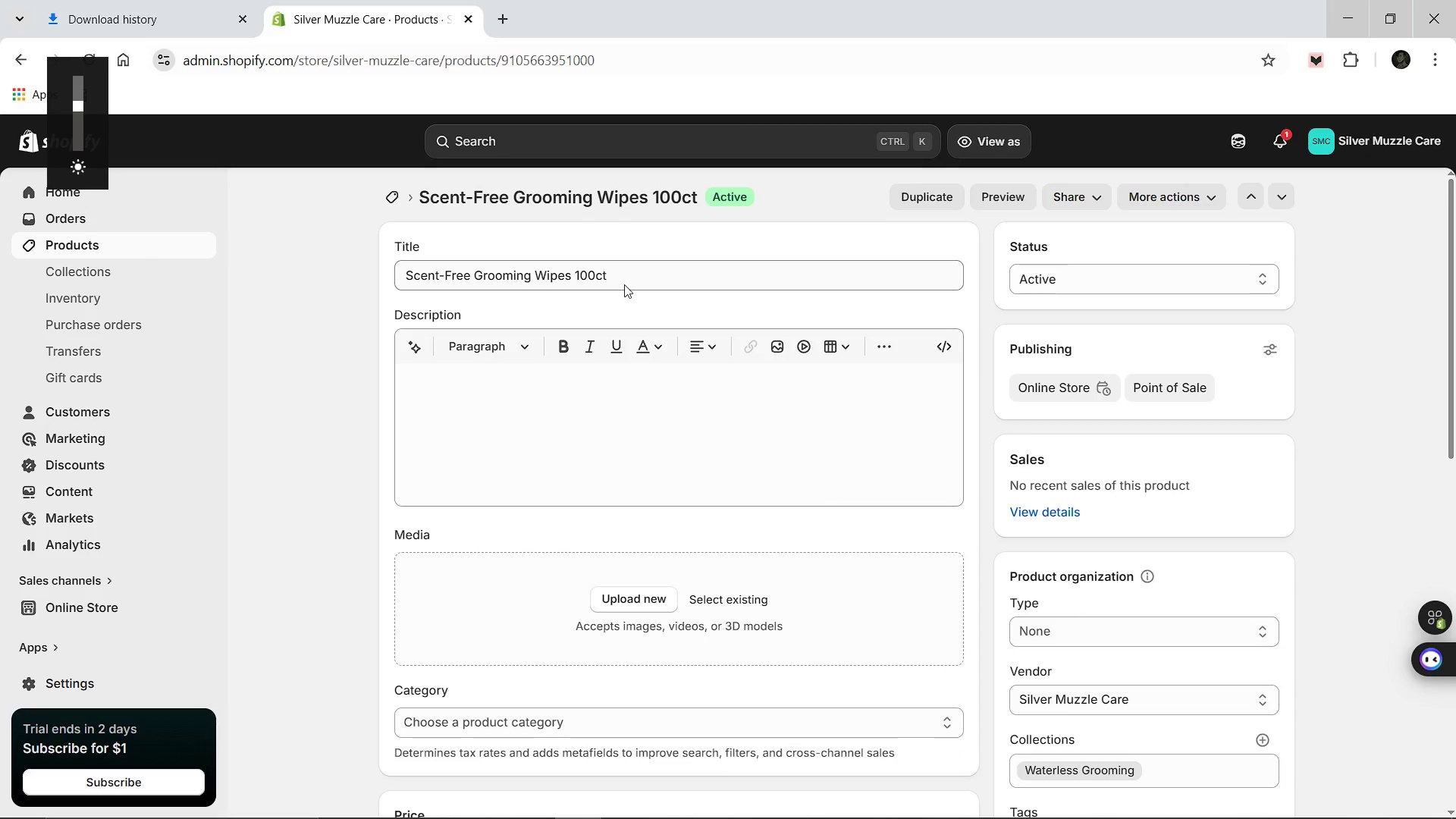 
left_click([616, 274])
 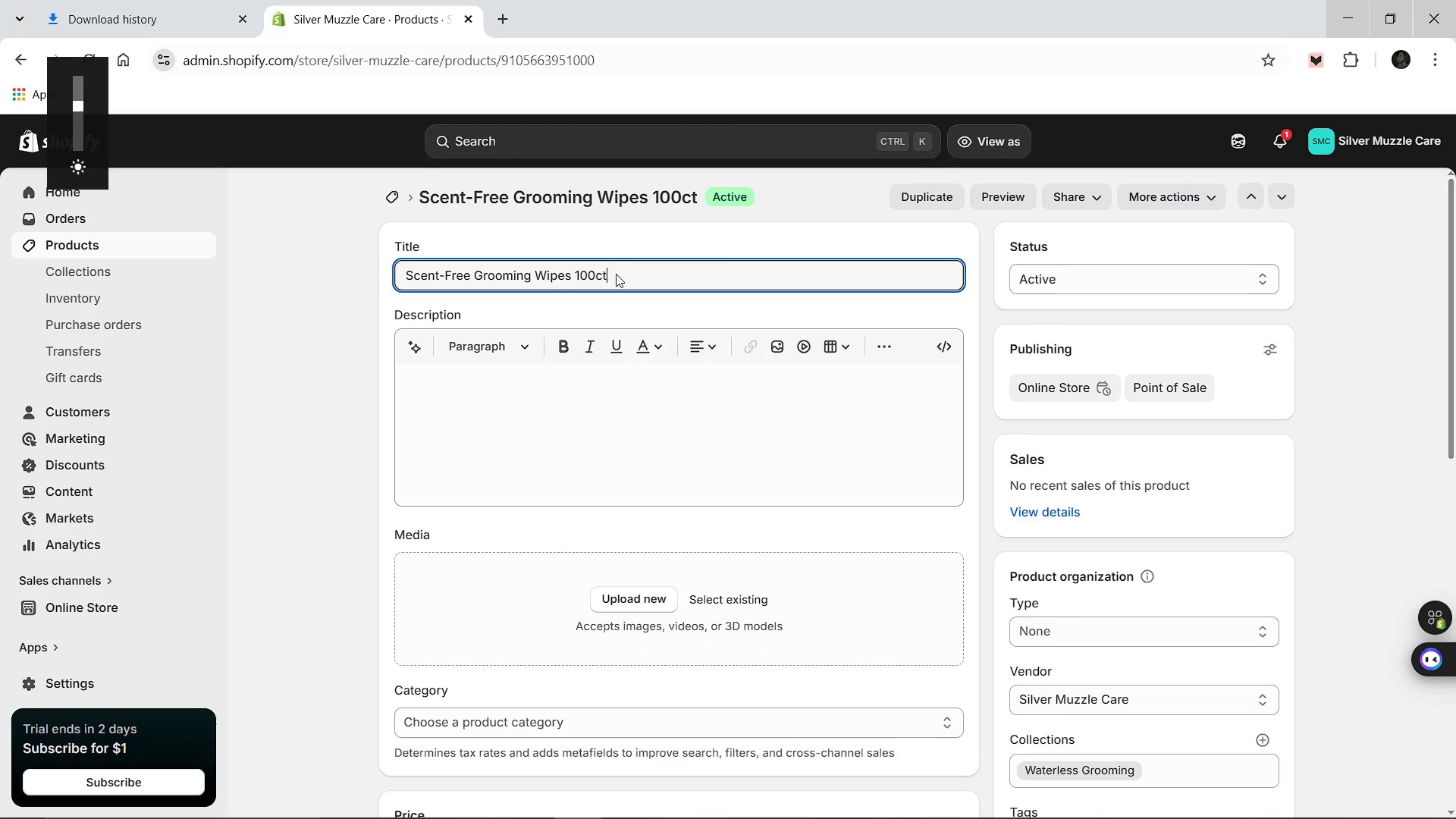 
key(Control+A)
 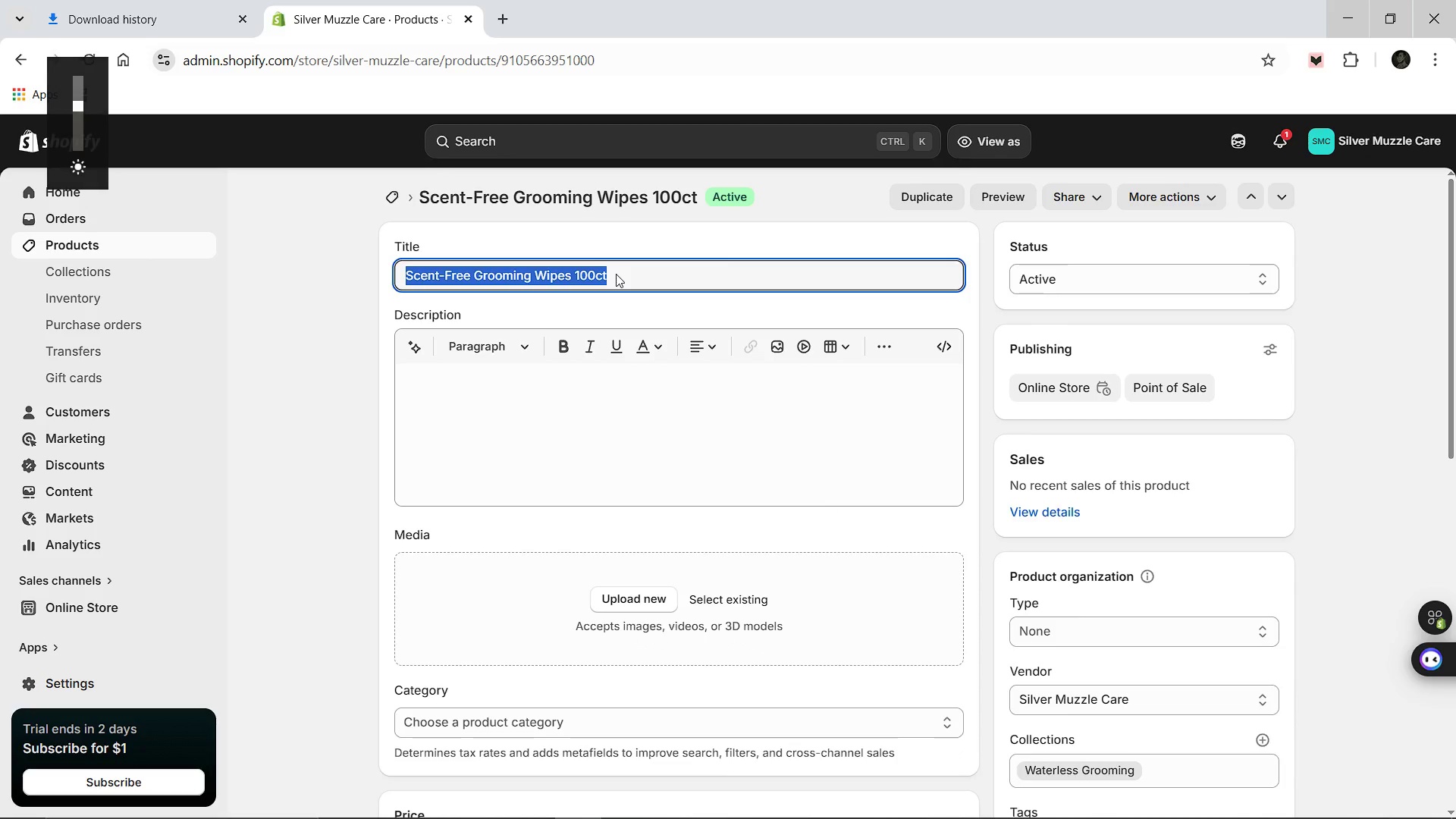 
type(Extra-Large Senior Grooming Wipes)
 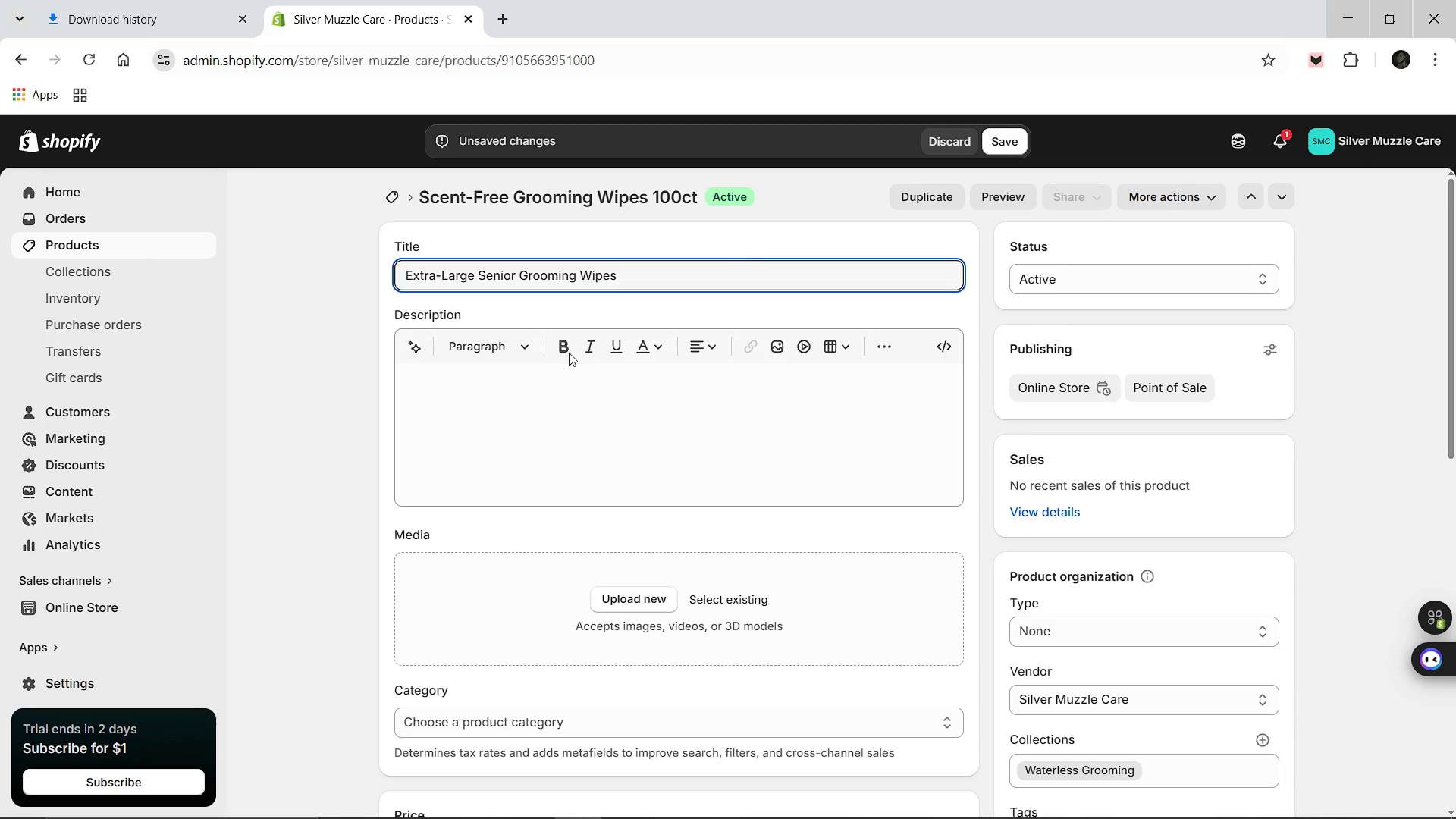 
left_click([519, 458])
 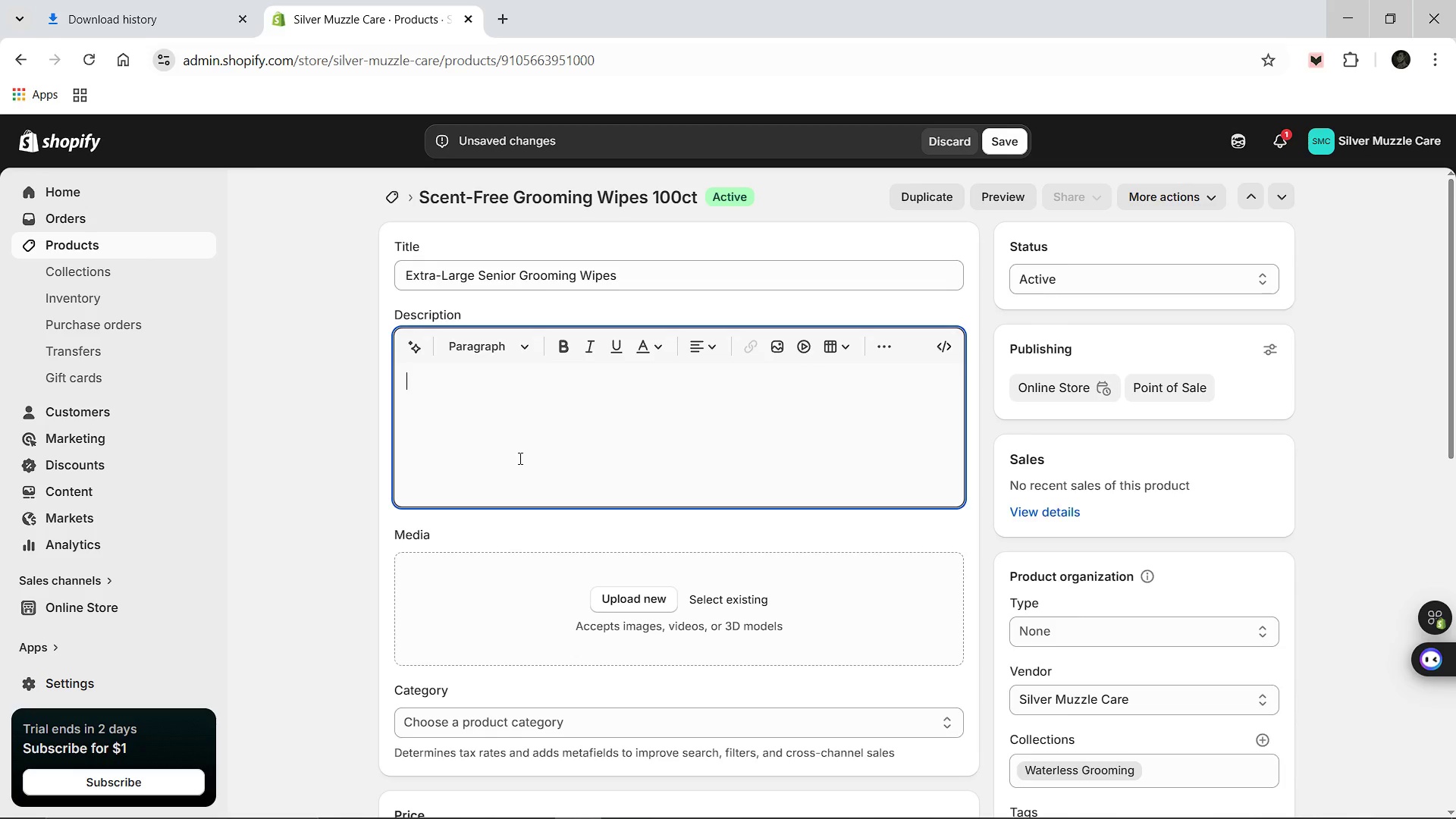 
type(Maintain senior pet hygiene with ease using our thick, extra-large grooming wipes. Infused with soothing calendula and vitamin E, these hypoallergenic wipes are tougn e)
key(Backspace)
key(Backspace)
key(Backspace)
key(Backspace)
key(Backspace)
key(Backspace)
key(Backspace)
type(tough enough to clean muddy paws but gentle enough for a full-body refresh. They are a lifesaver for agai)
key(Backspace)
key(Backspace)
type(ing dof)
key(Backspace)
type(gs who deal ith )
key(Backspace)
key(Backspace)
key(Backspace)
key(Backspace)
type(with incon)
 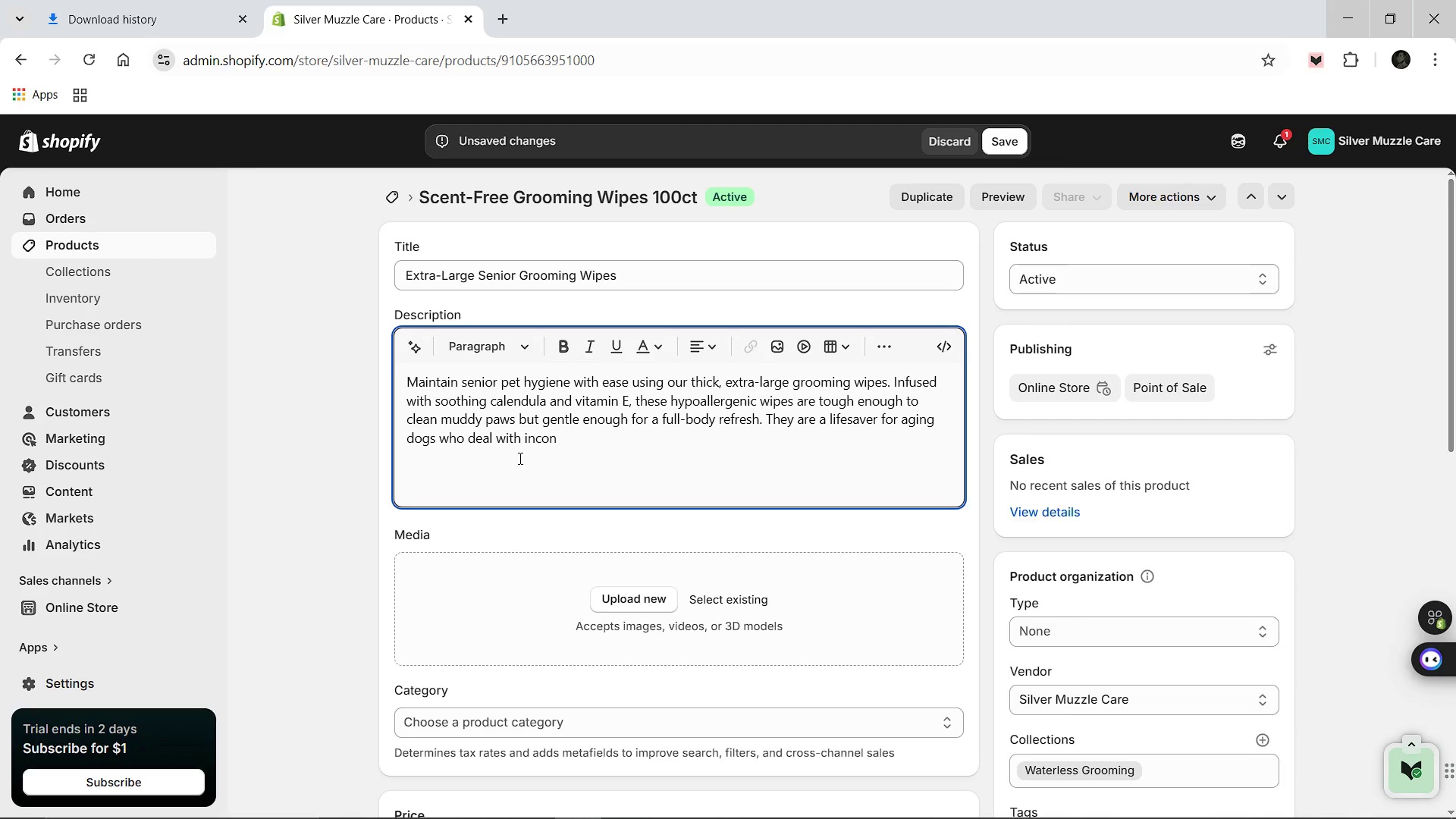 
type(tience or decreased mobility, providing a quick )
key(Backspace)
type(, compassionate cleaning solution that keeps your home clean and your pet's skin irritation-free)
 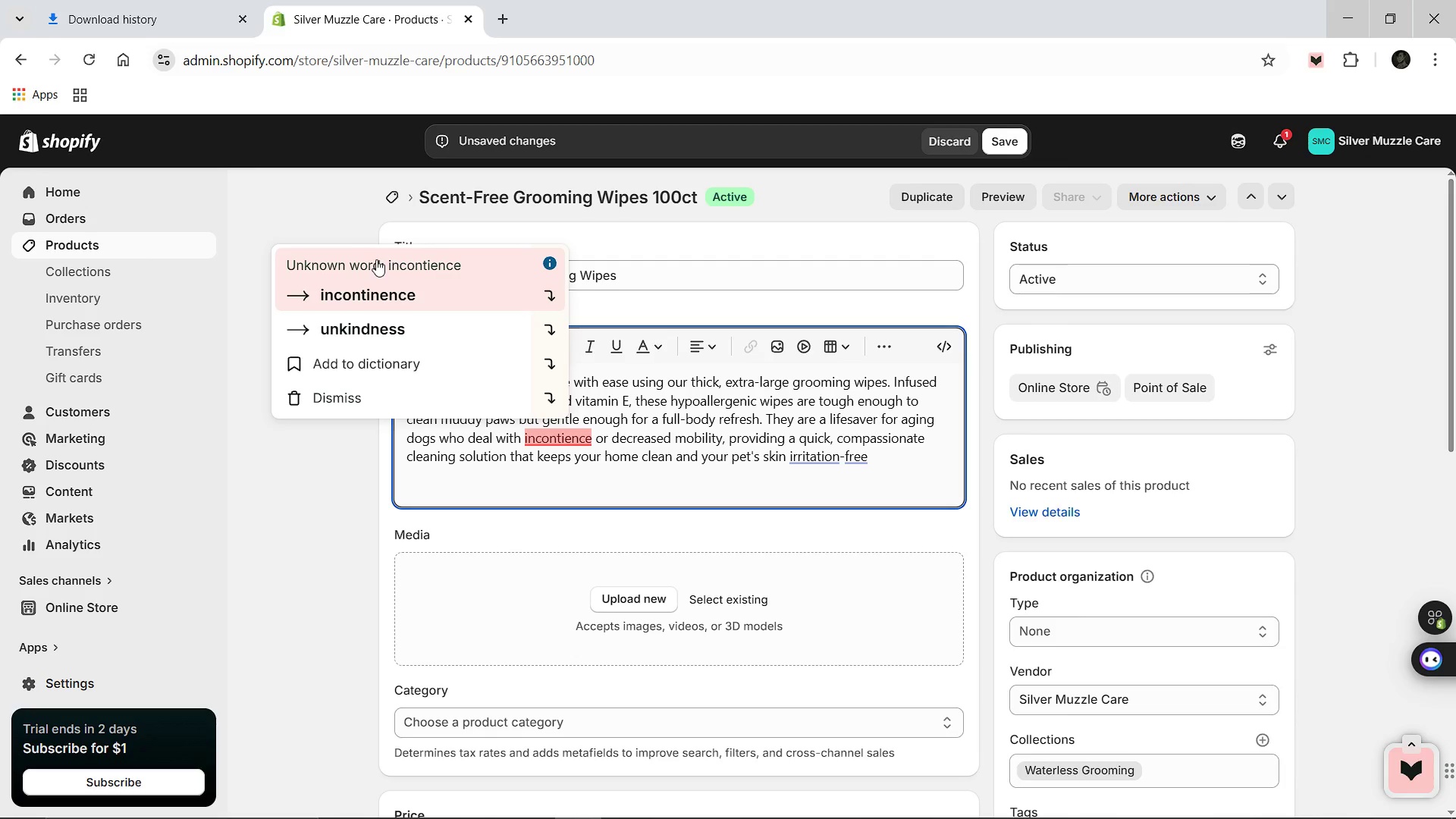 
left_click([361, 290])
 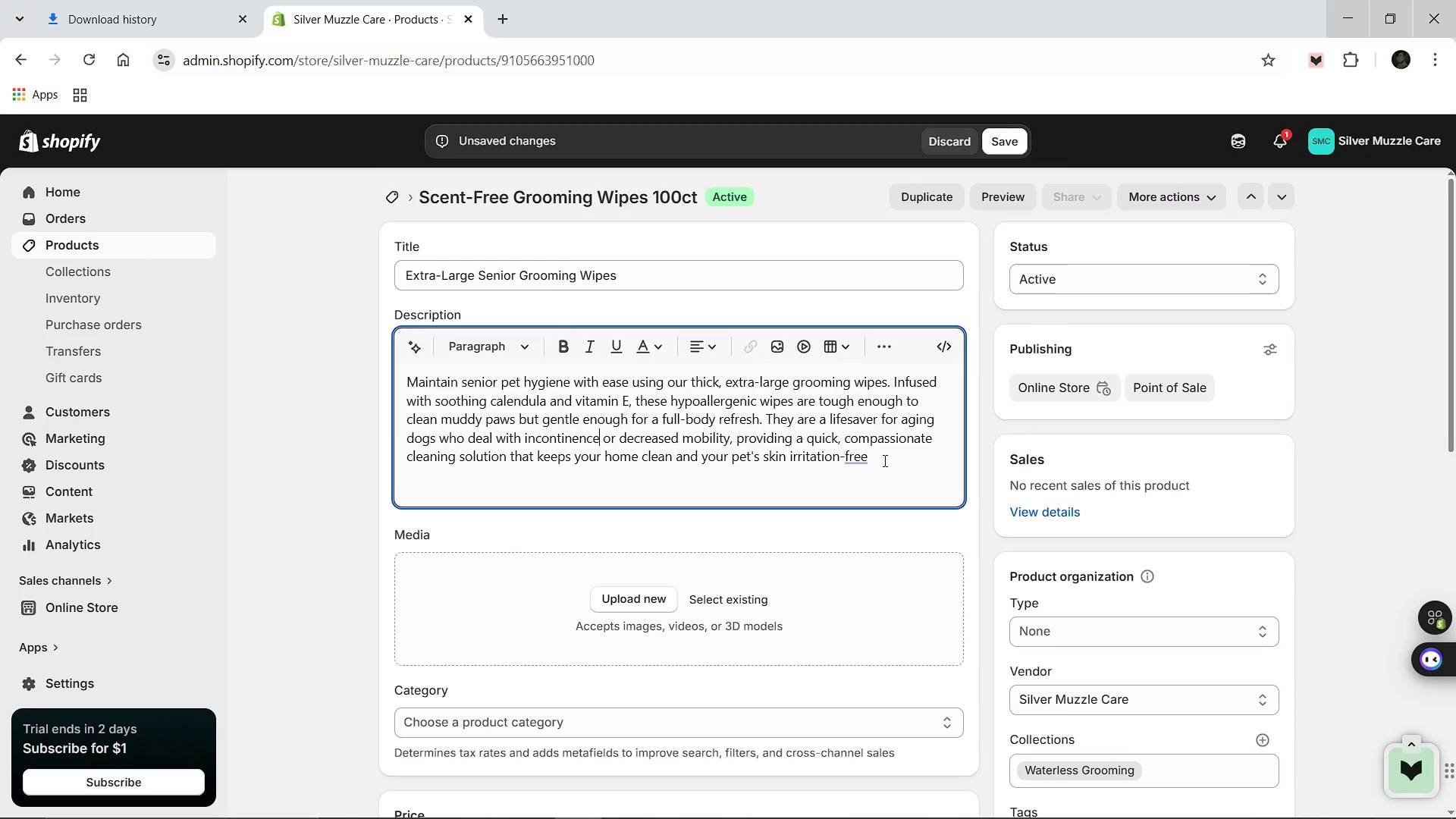 
left_click([876, 460])
 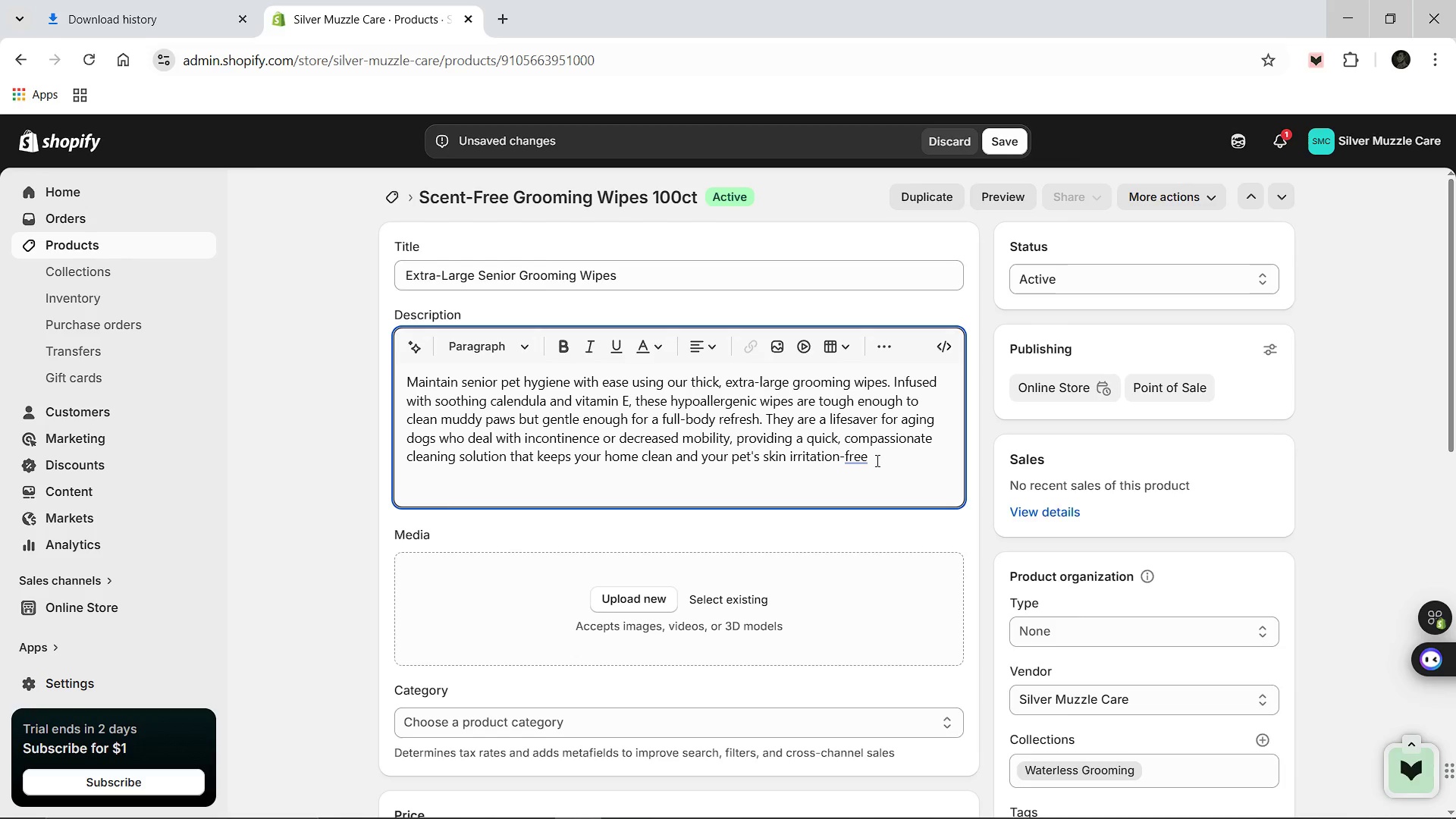 
key(Period)
 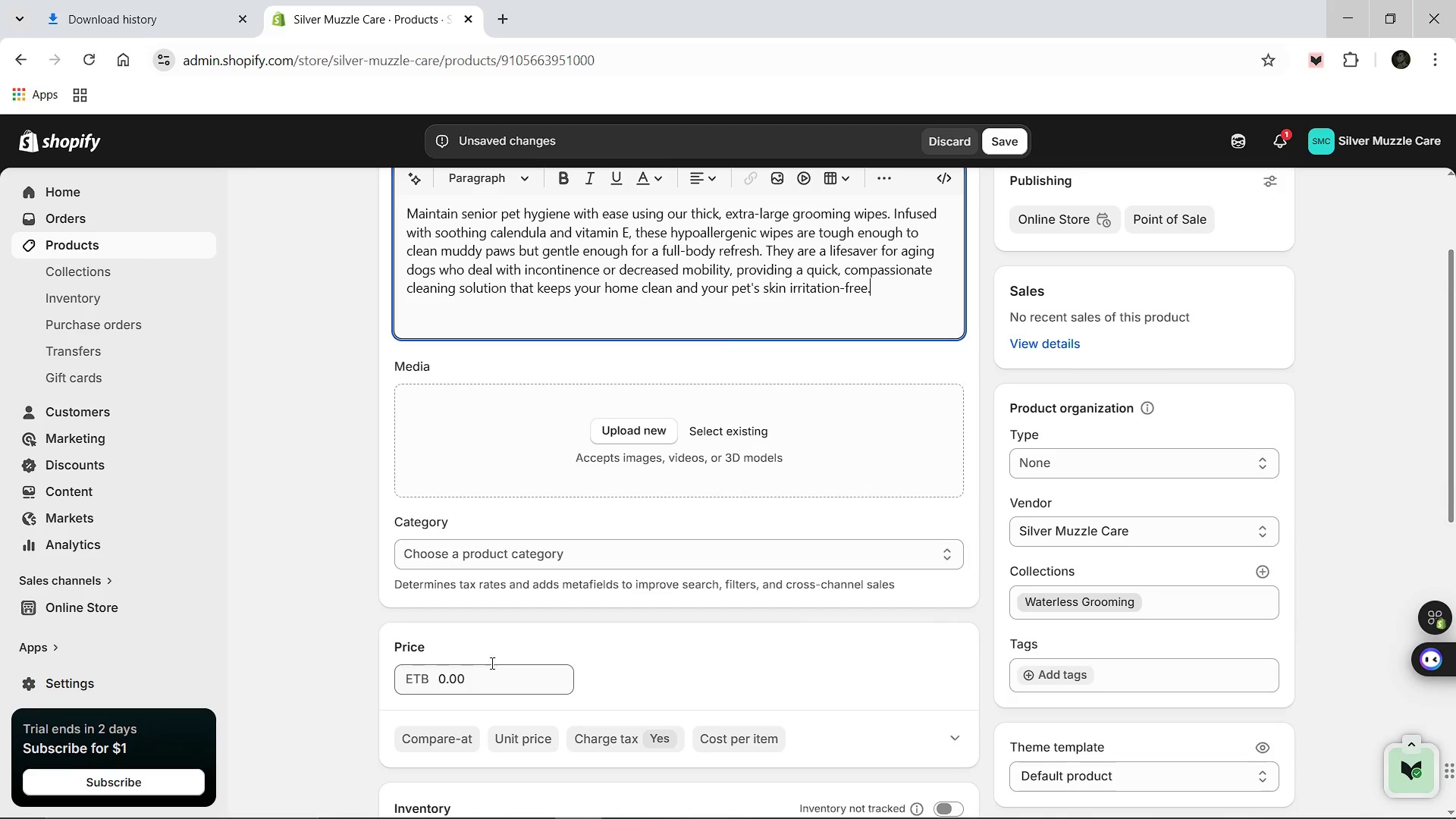 
left_click([198, 8])
 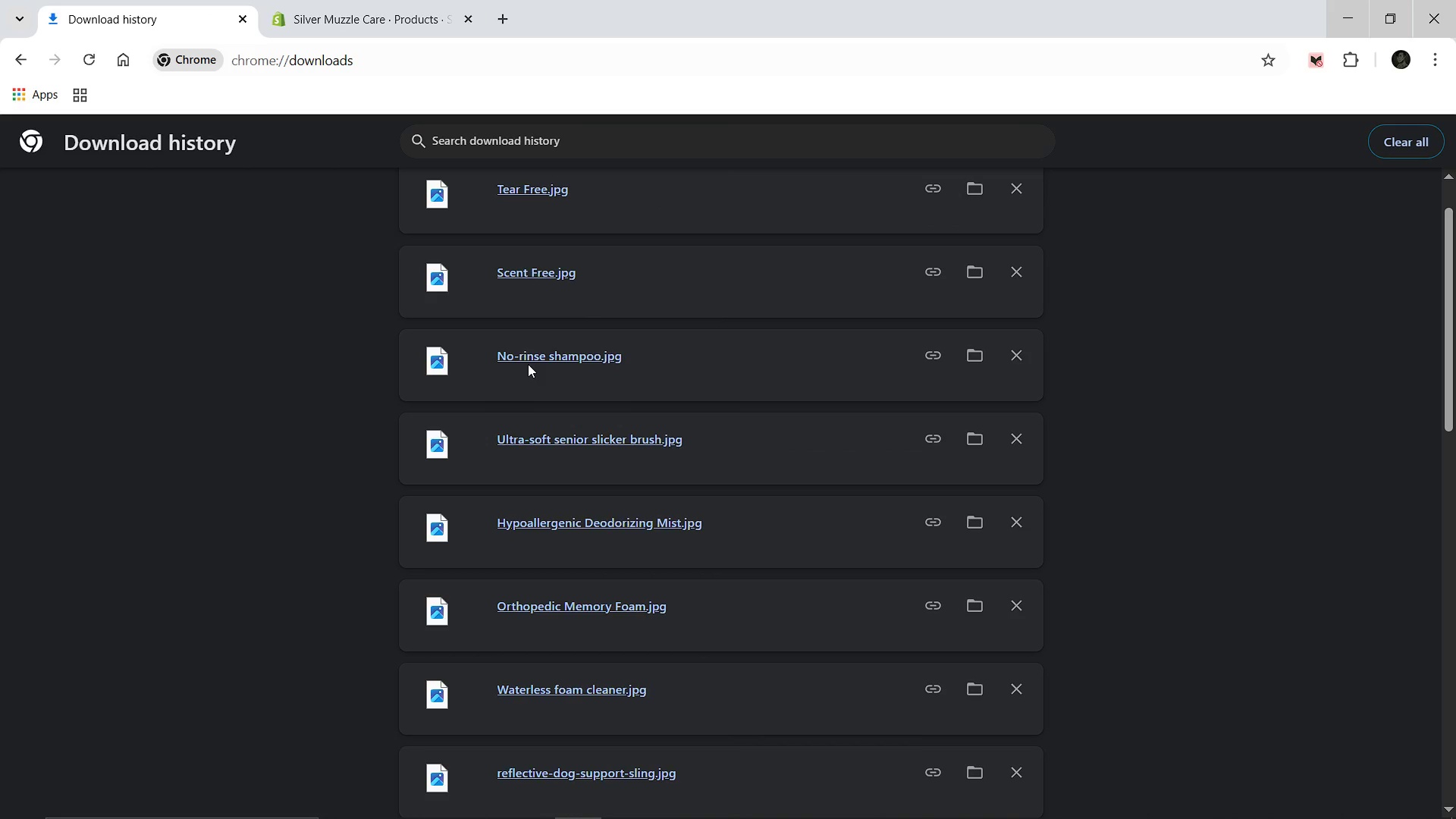 
left_click_drag(start_coordinate=[526, 353], to_coordinate=[629, 431])
 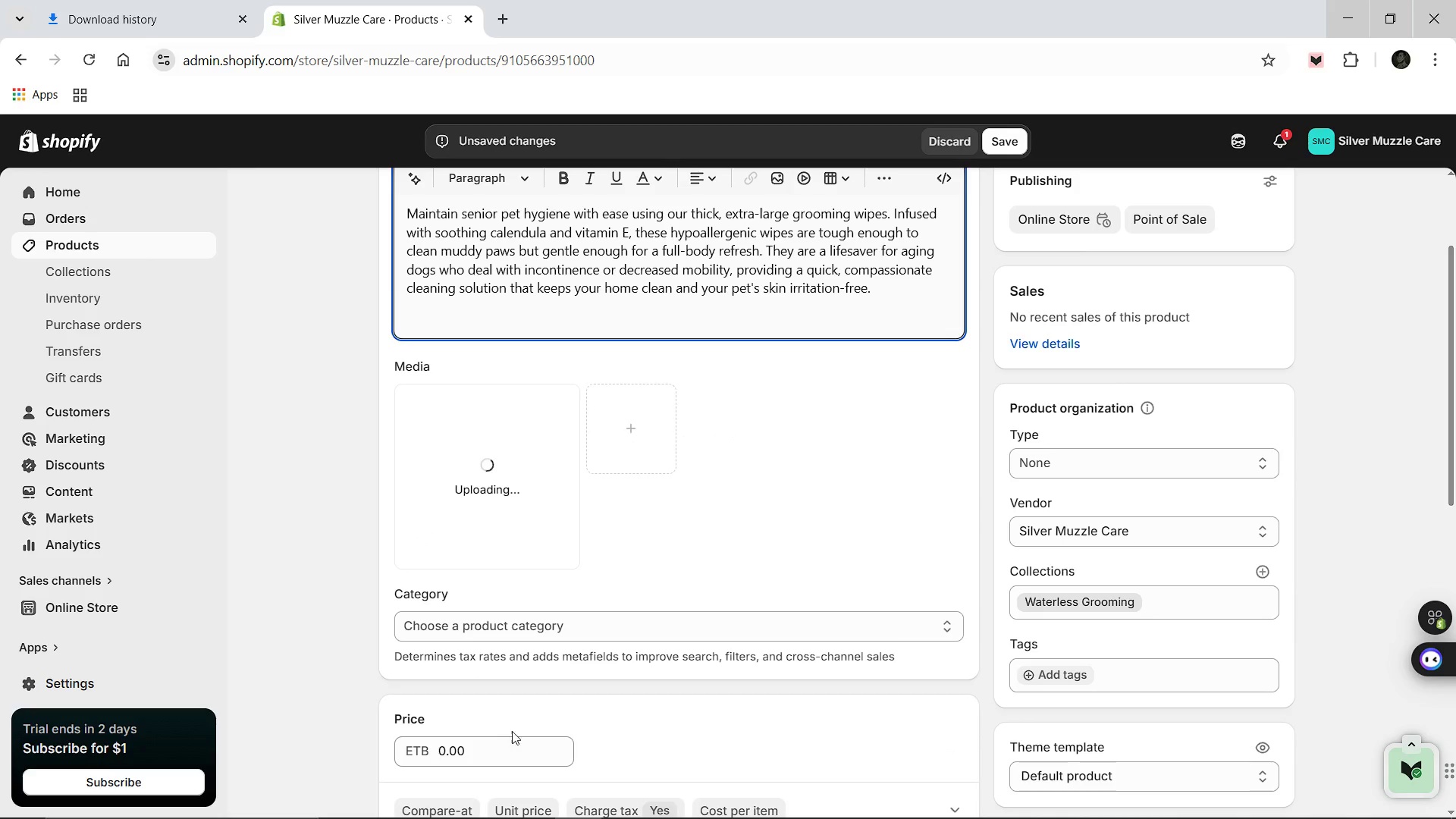 
left_click([503, 742])
 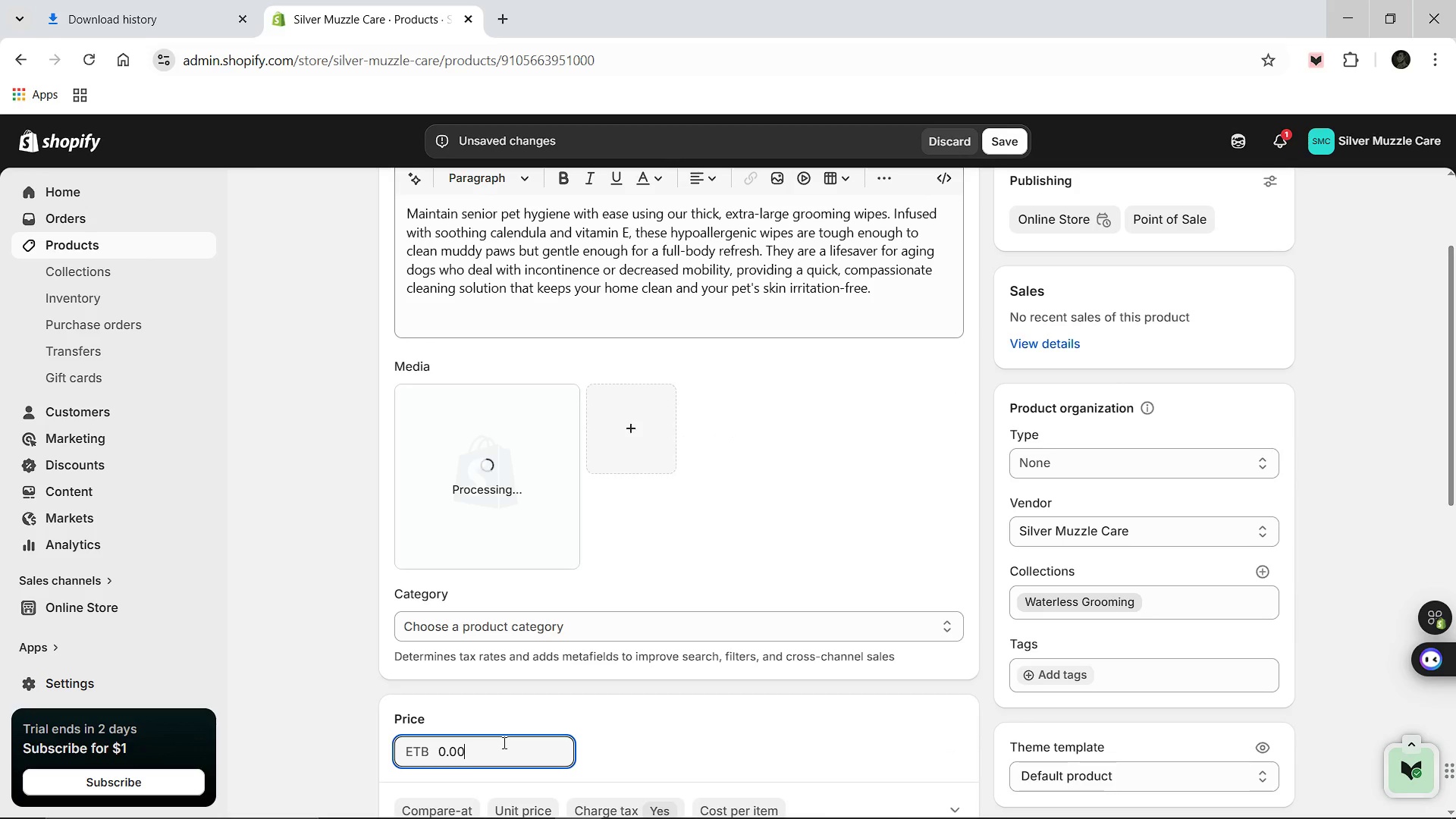 
key(Control+A)
 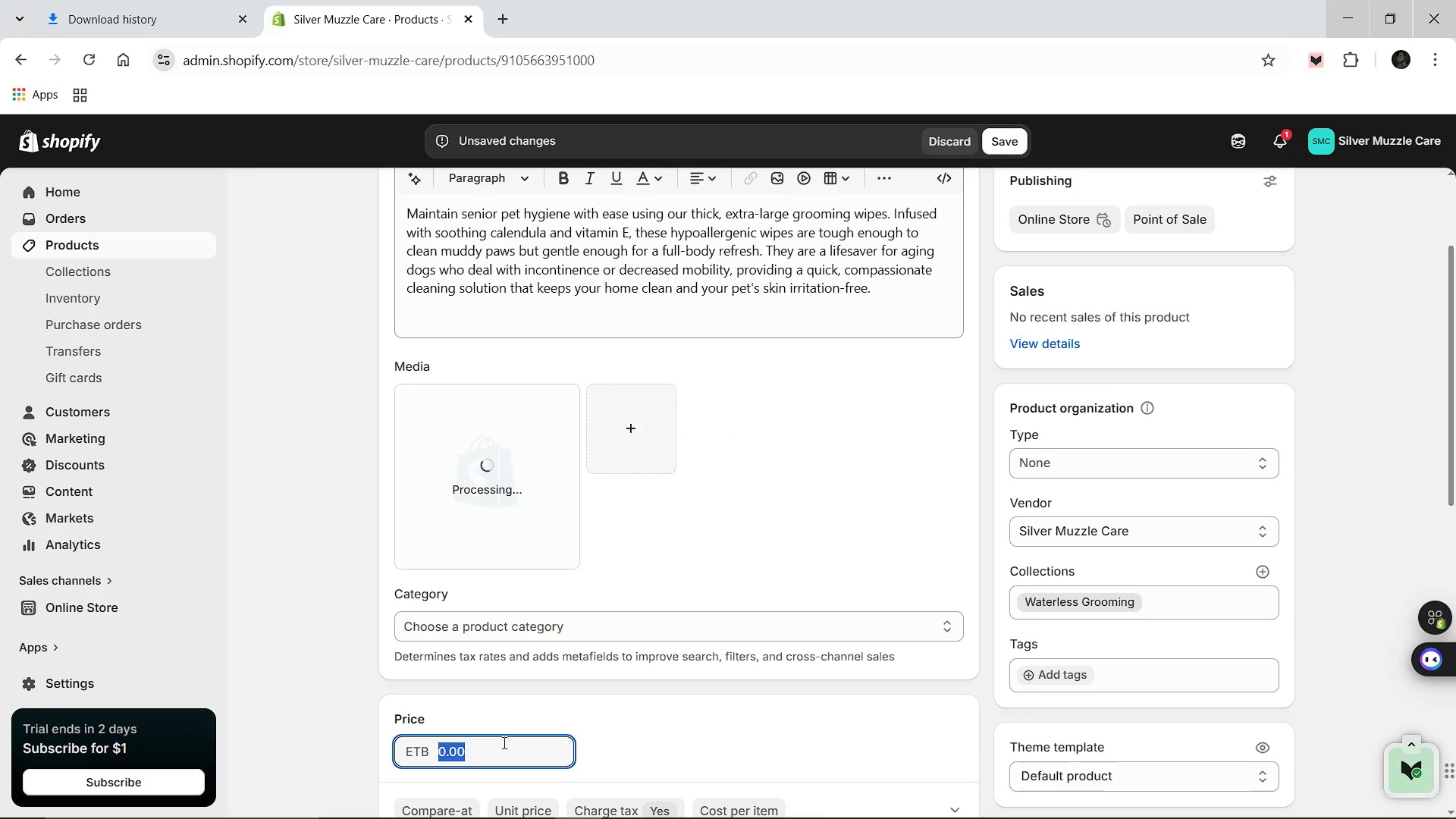 
type(16.50)
 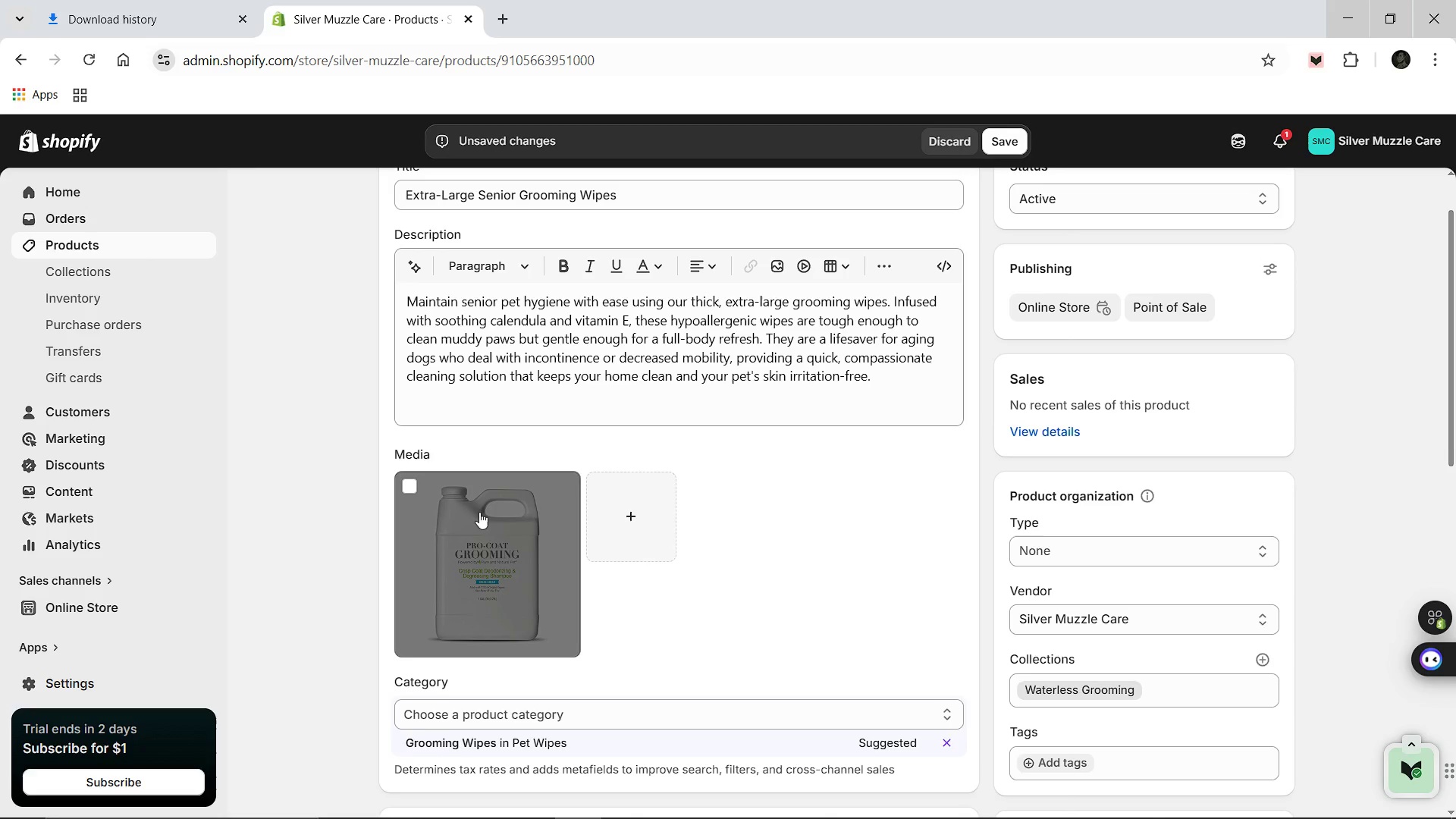 
wait(9.98)
 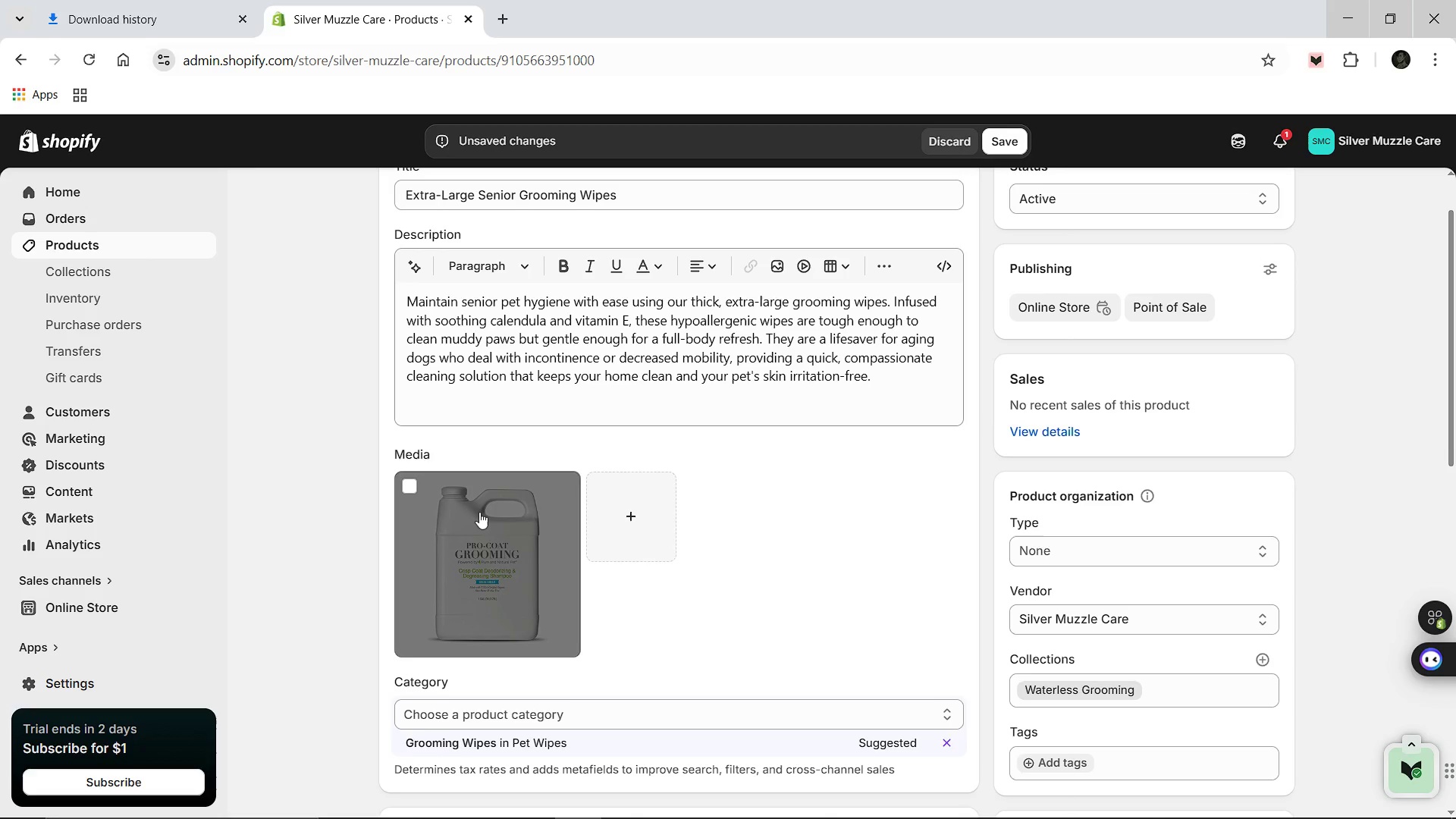 
left_click([407, 479])
 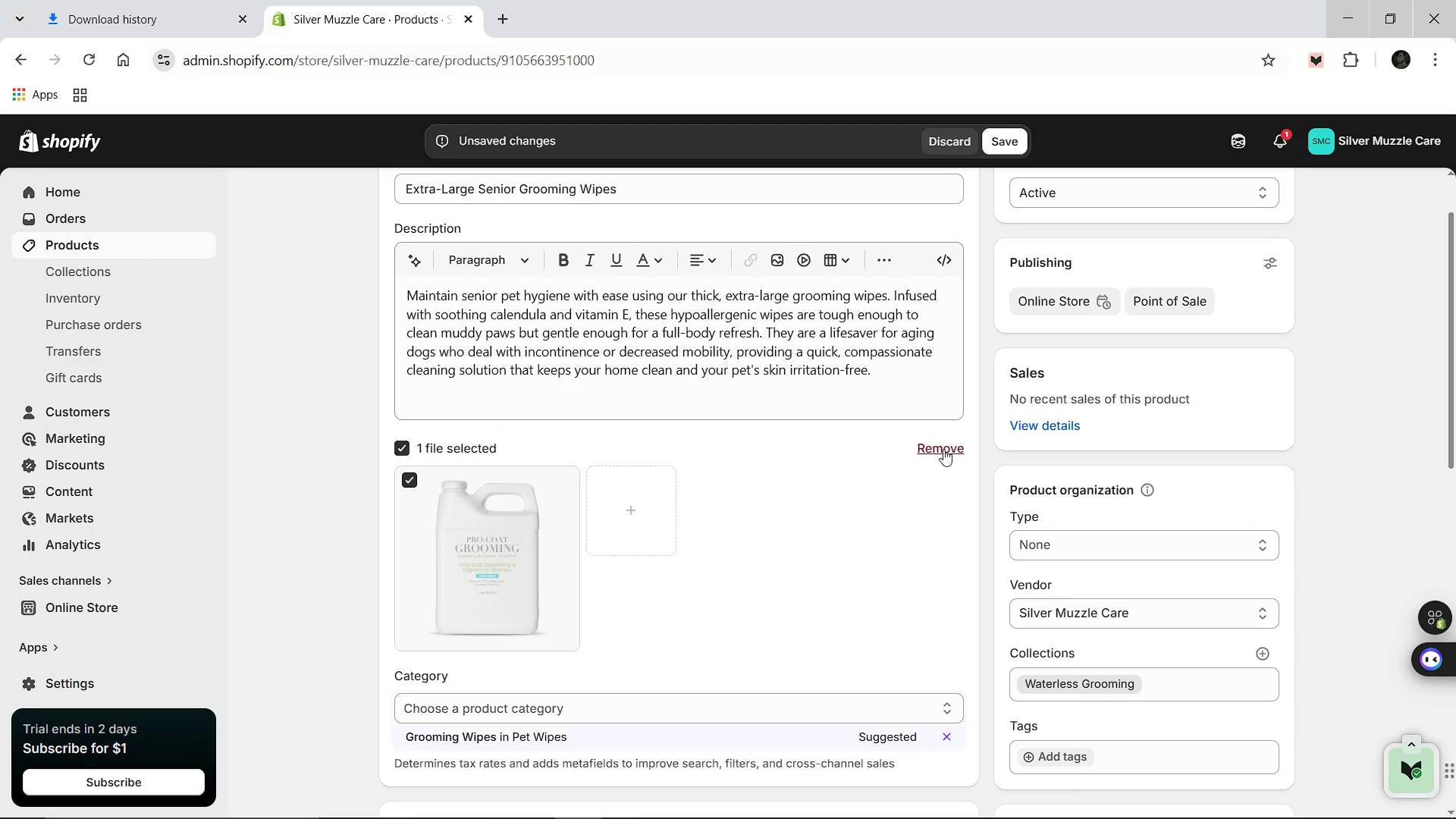 
left_click([943, 450])
 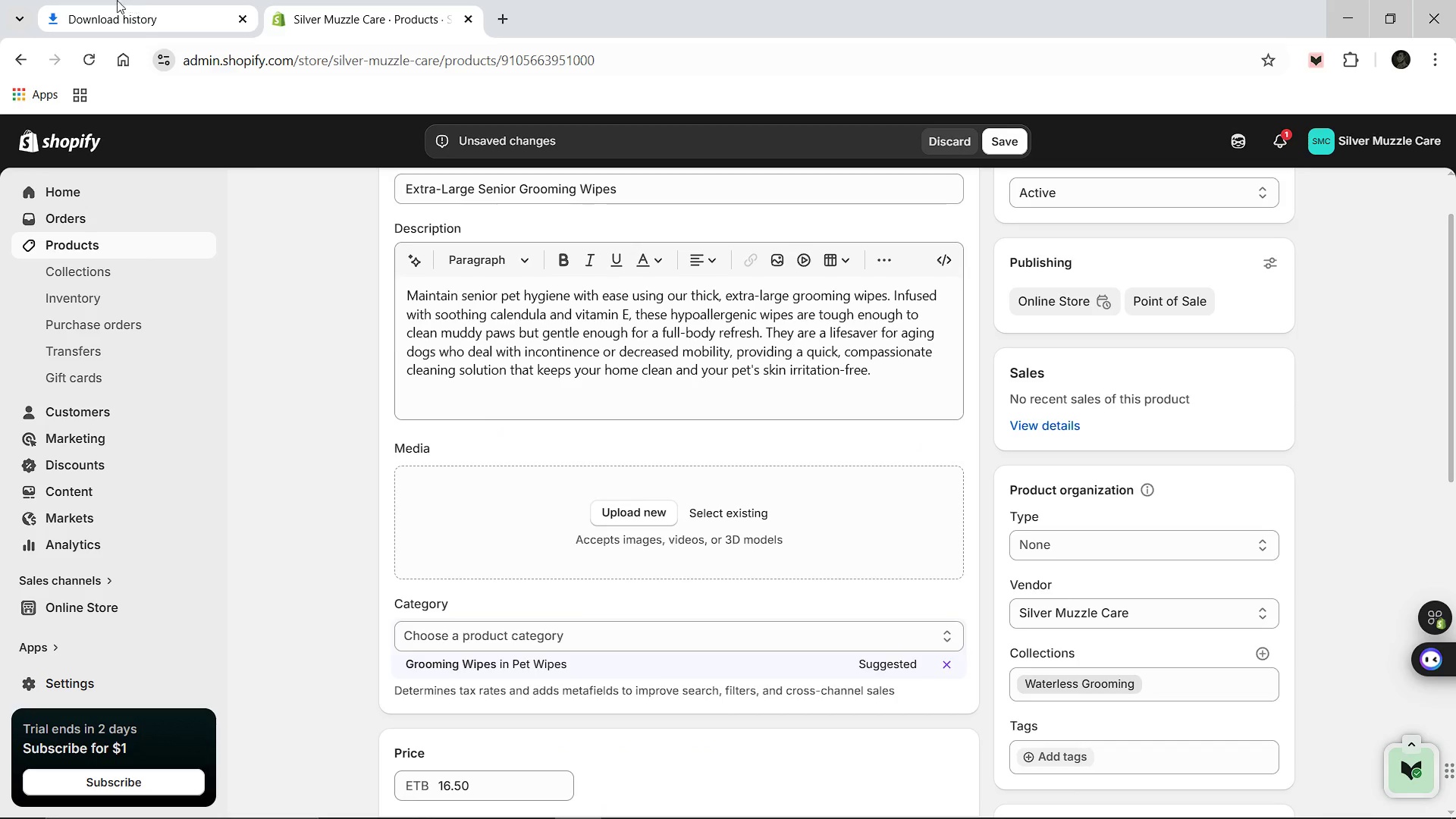 
left_click([111, 0])
 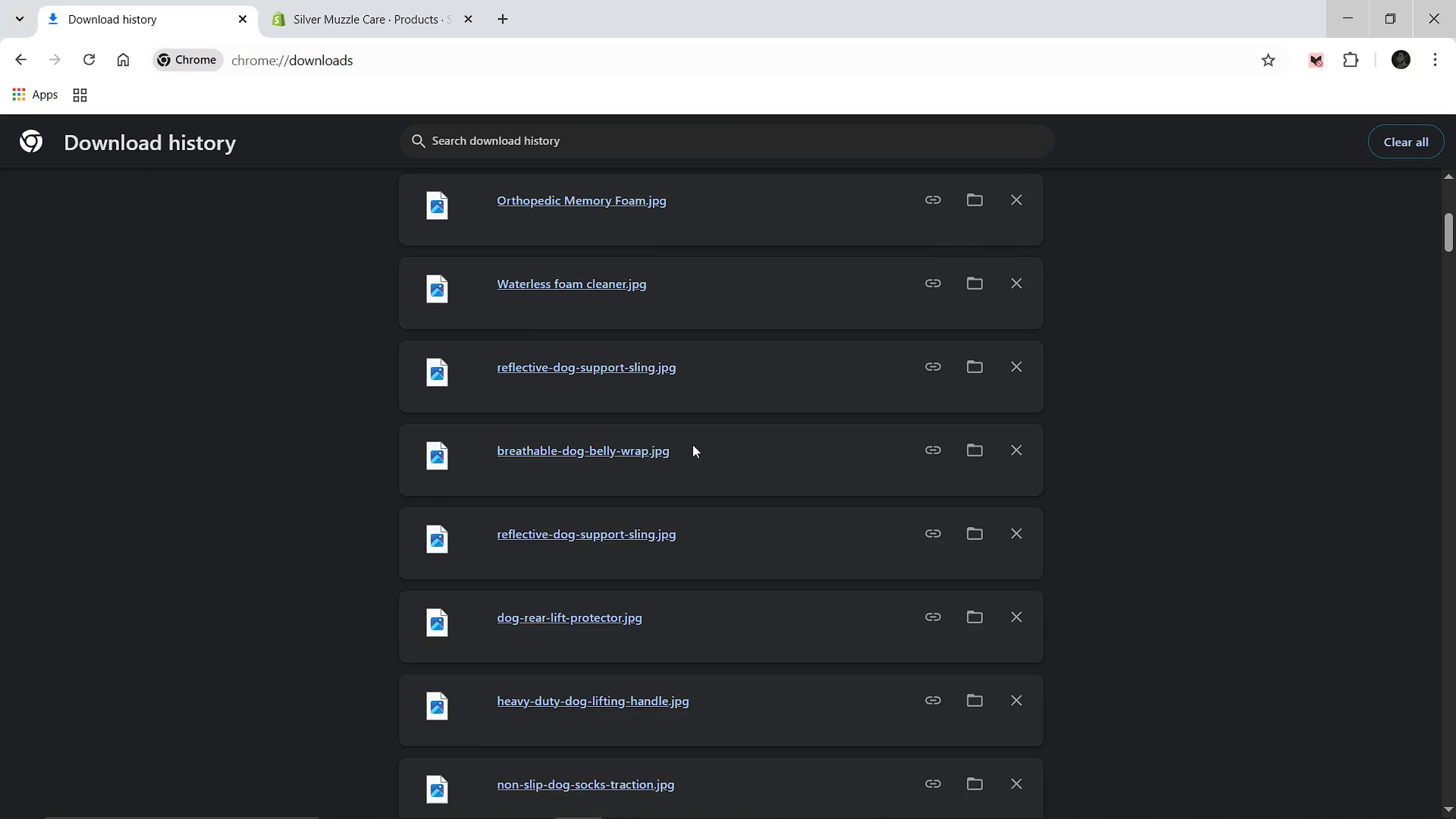 
wait(22.16)
 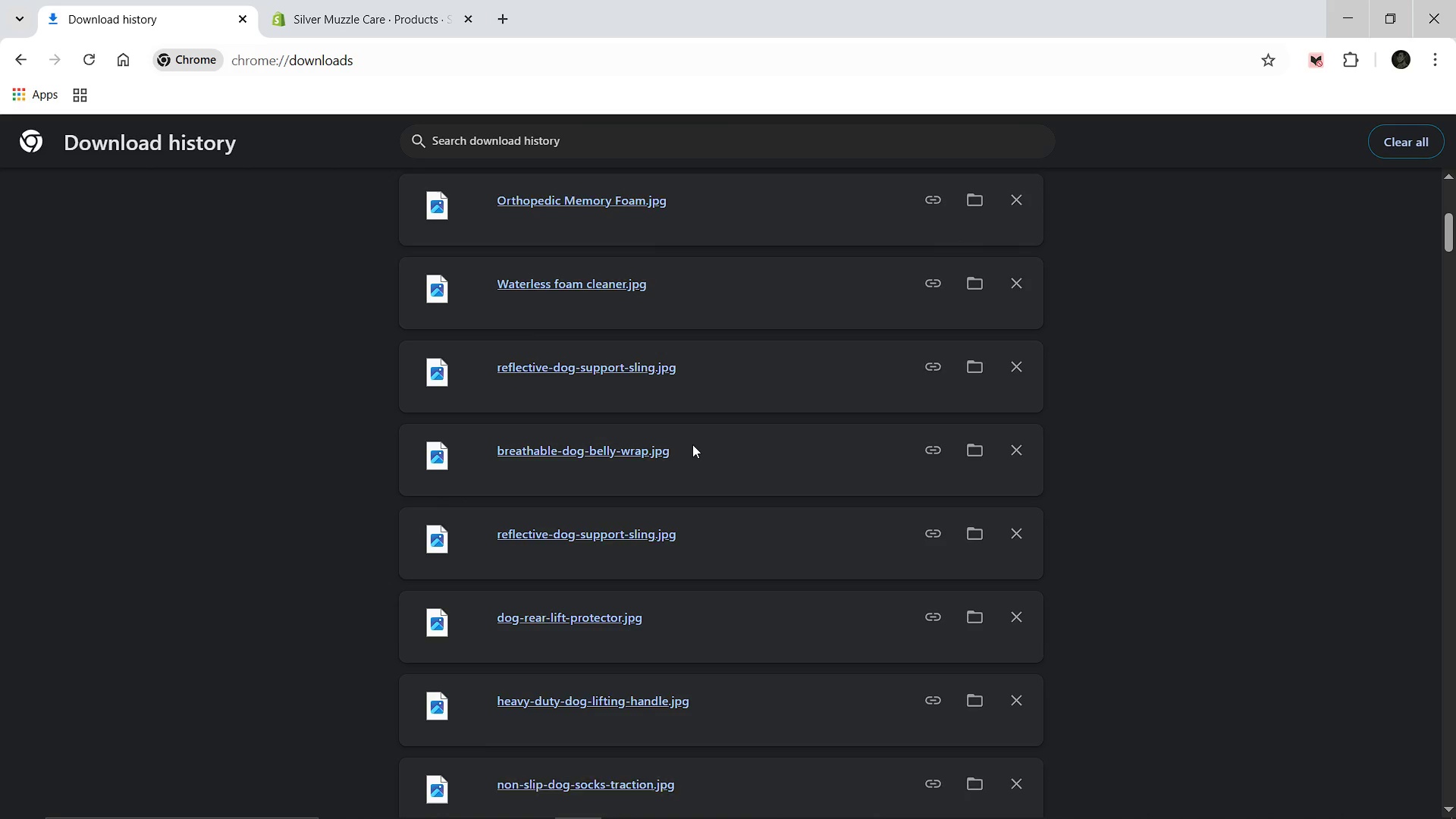 
left_click([692, 444])
 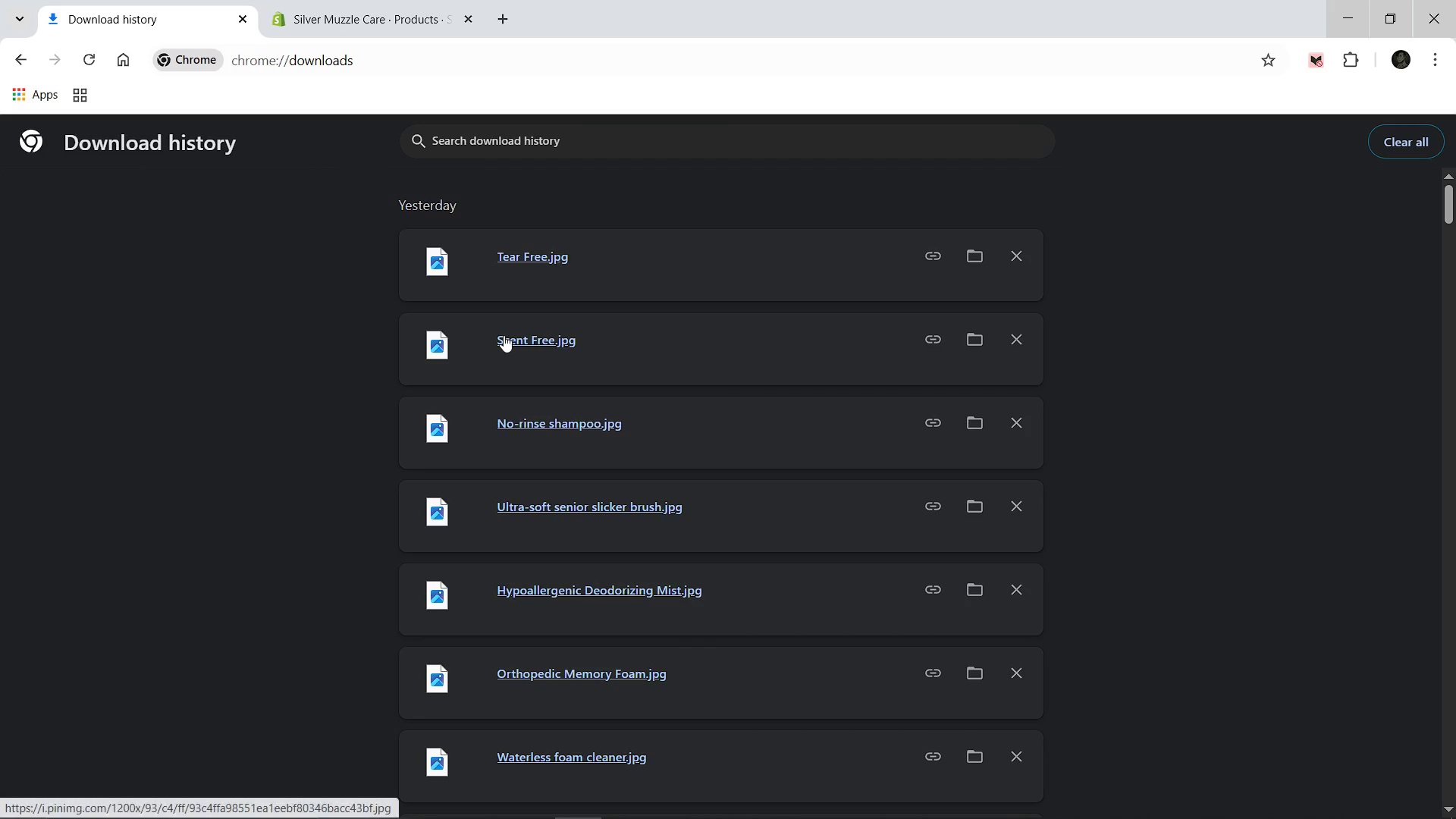 
left_click_drag(start_coordinate=[504, 335], to_coordinate=[616, 532])
 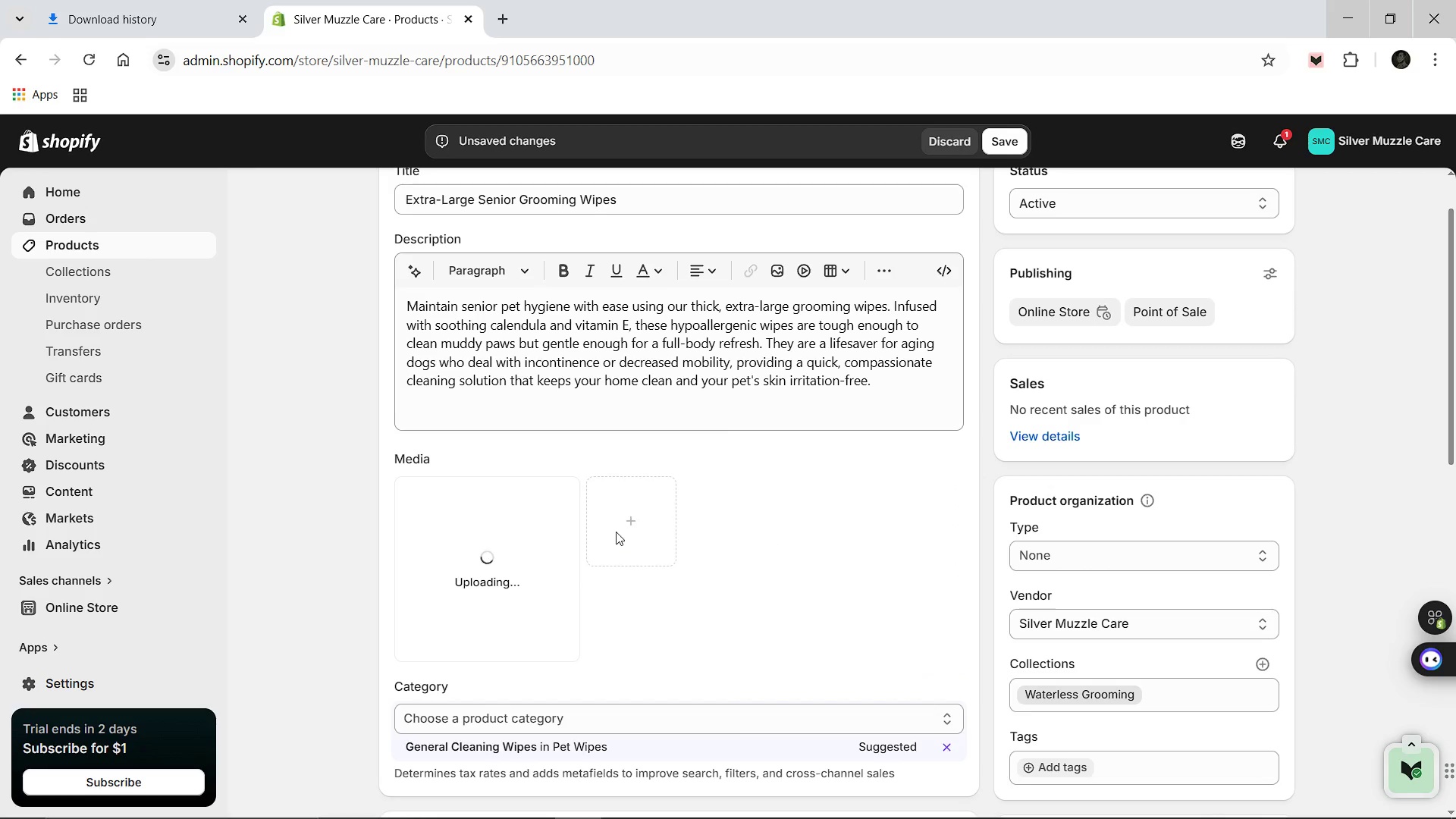 
mouse_move([562, 572])
 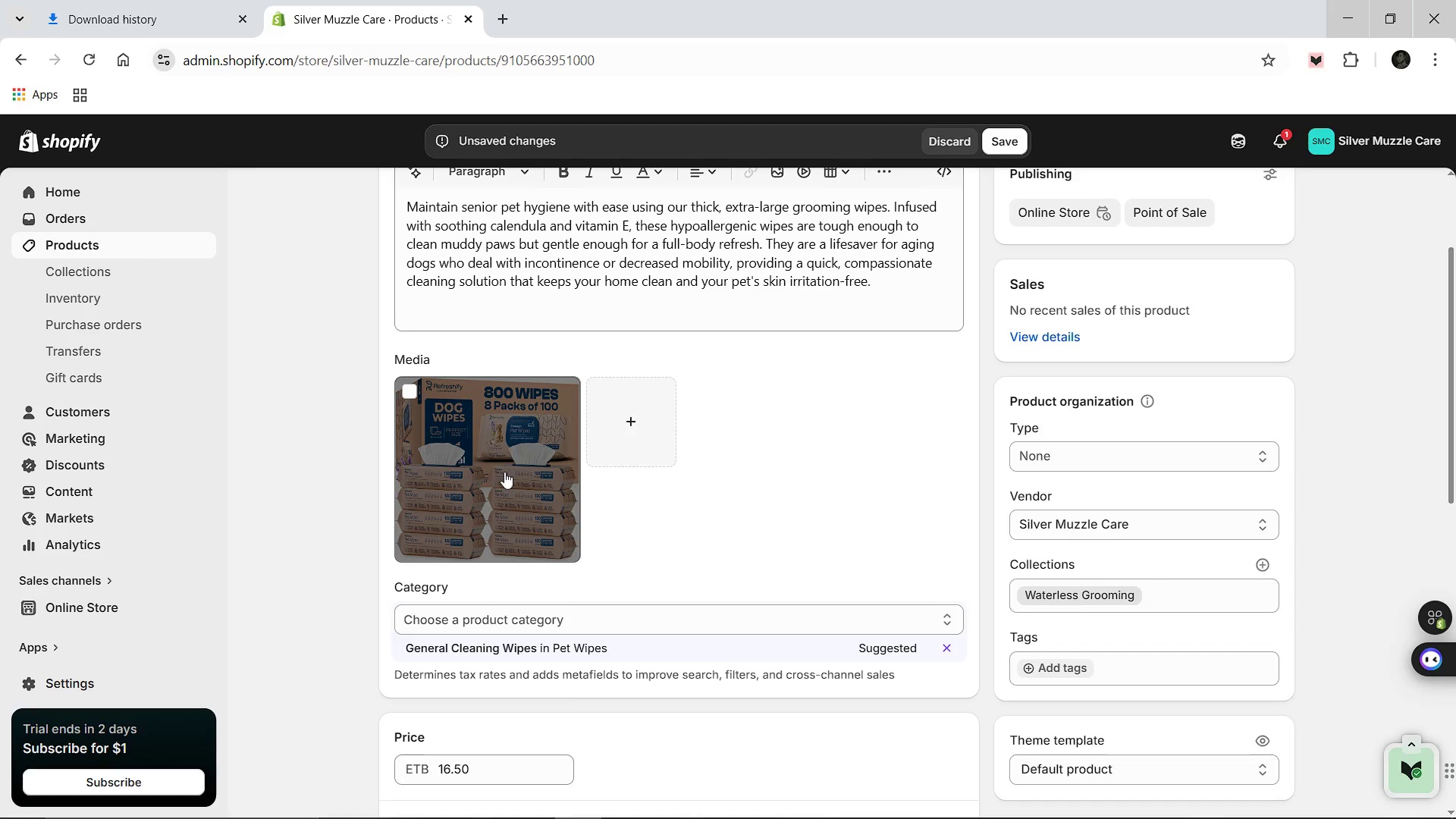 
left_click([504, 472])
 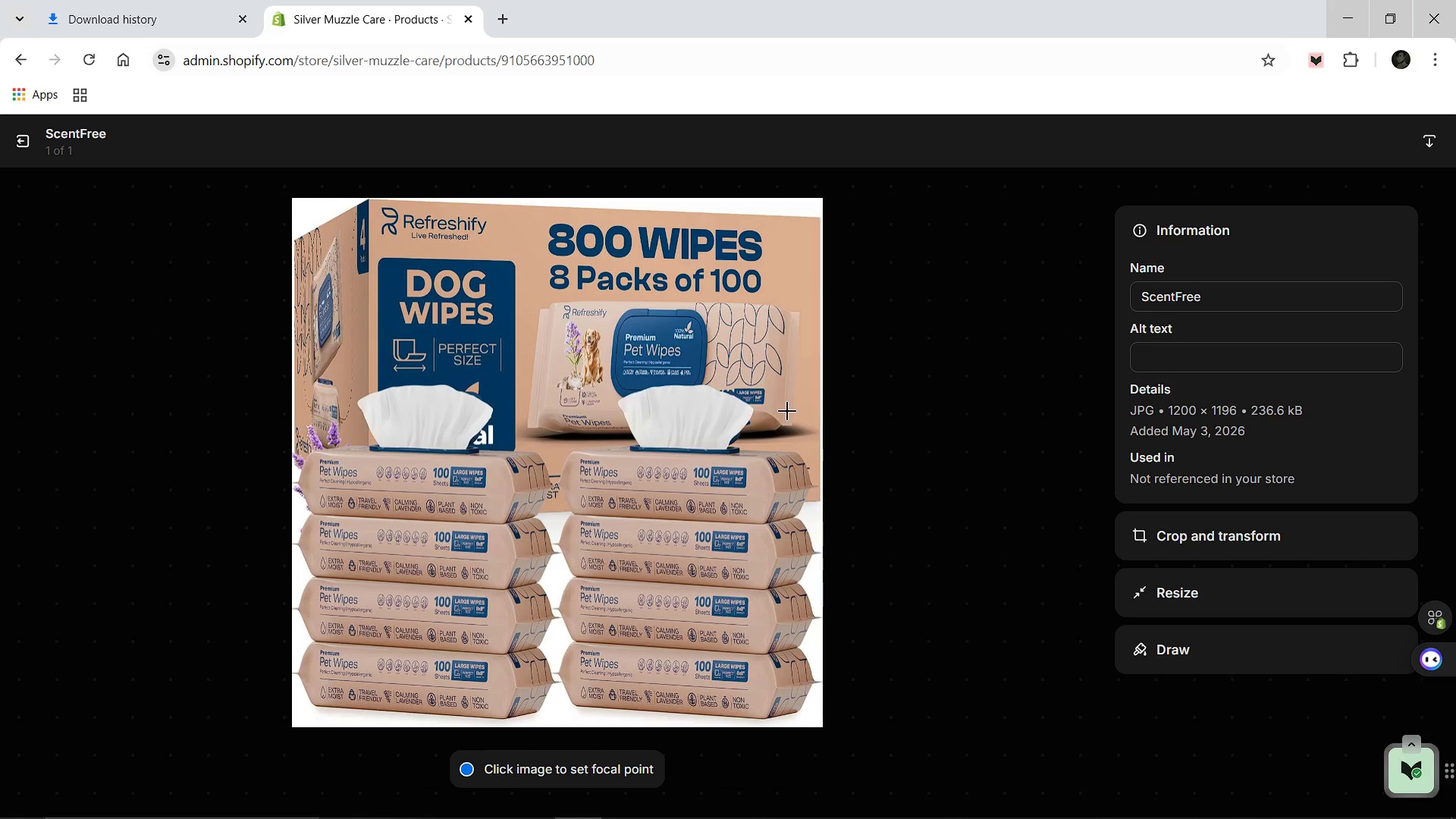 
wait(5.61)
 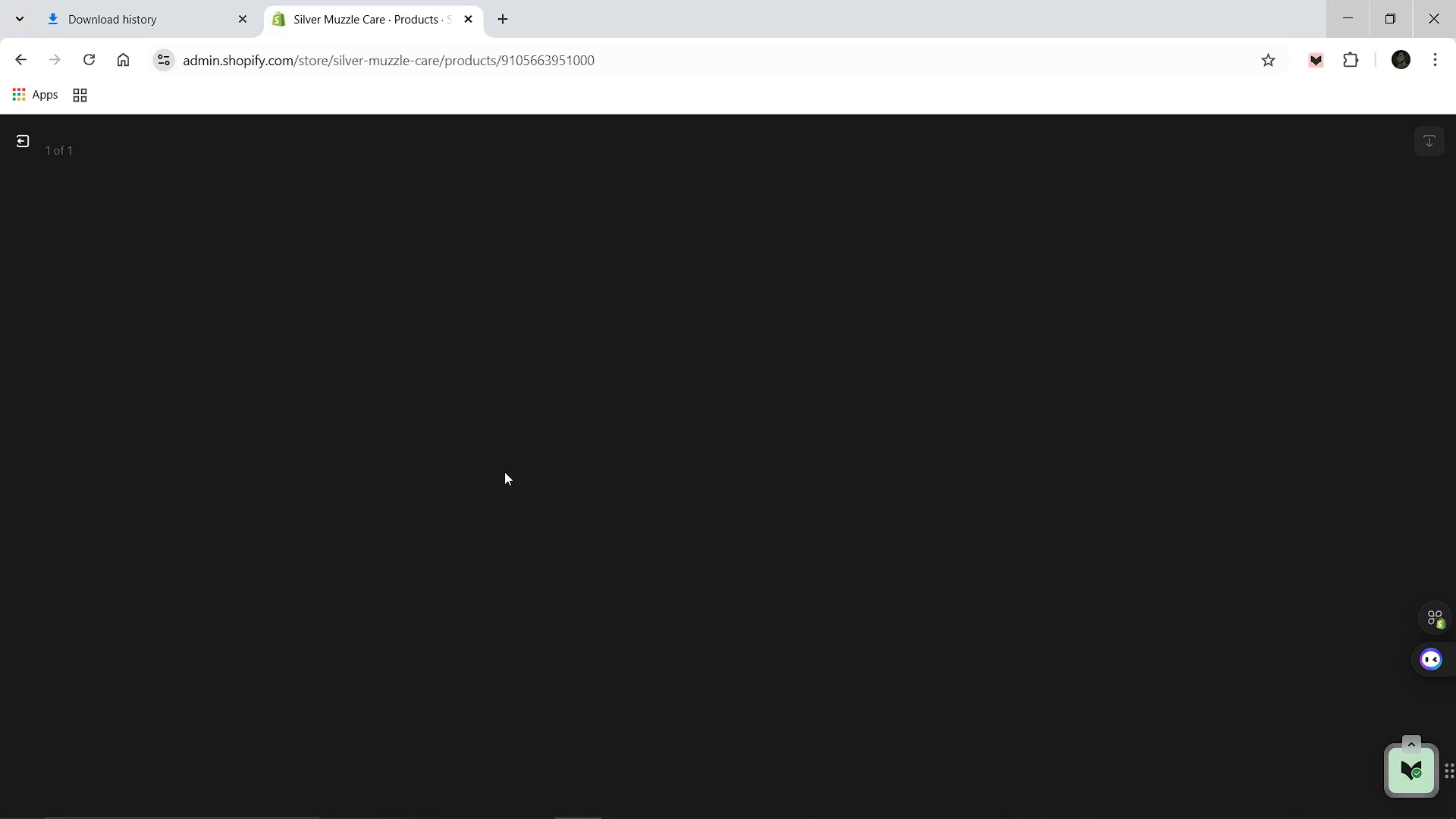 
left_click([1170, 302])
 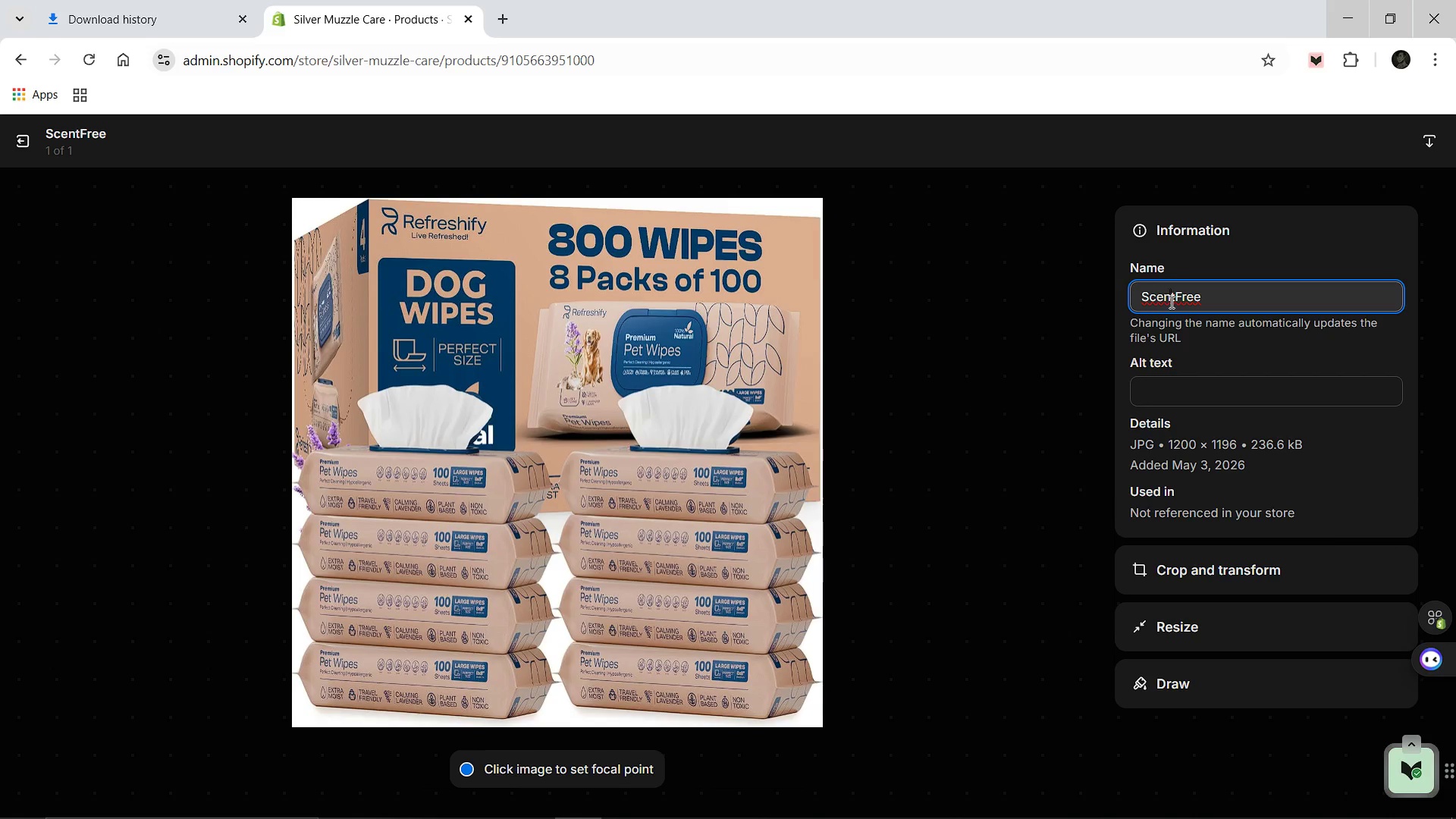 
key(Control+A)
 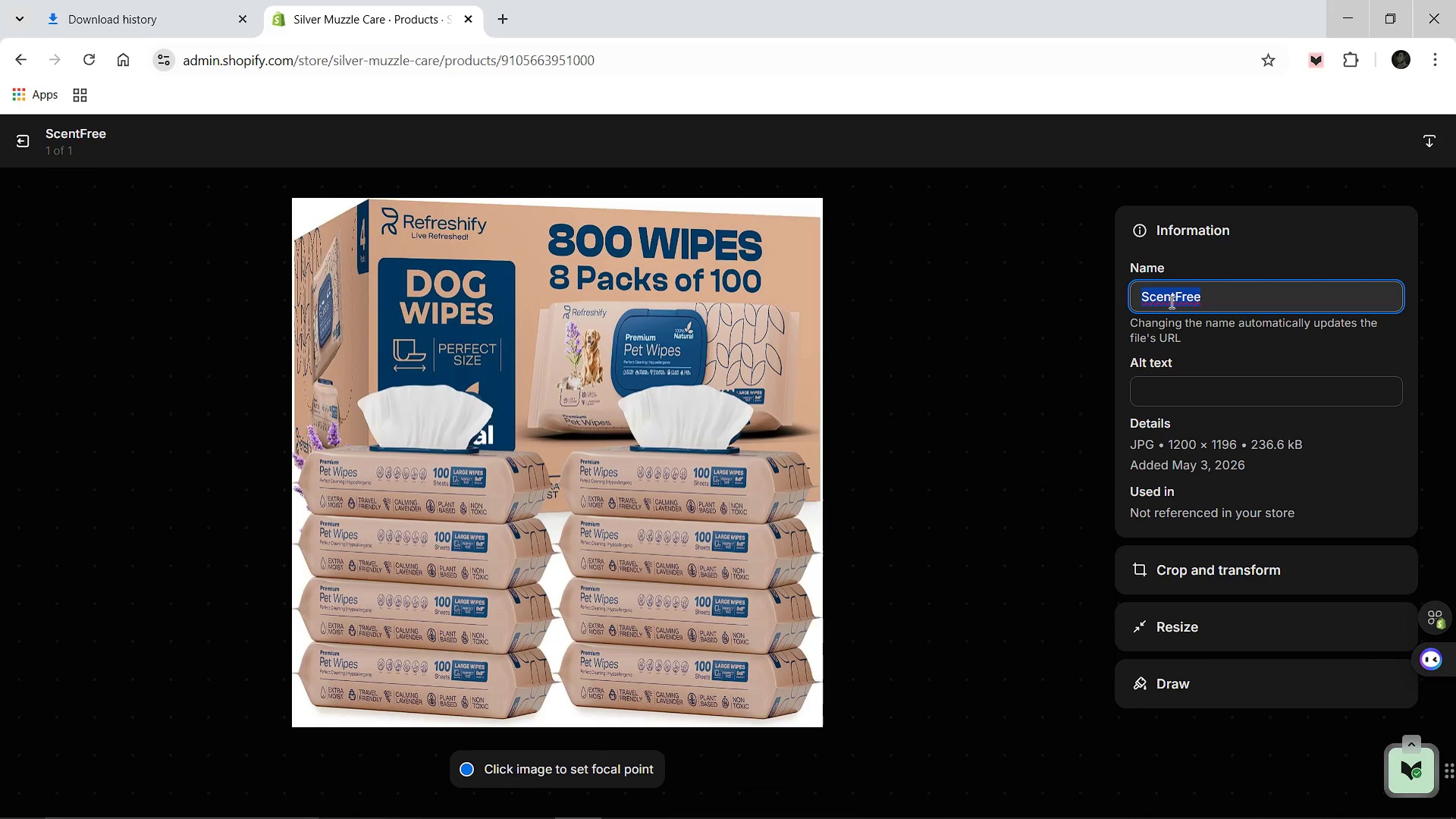 
type(Xl=)
key(Backspace)
type(-Hypoallergenic-Grooming-Wipes)
 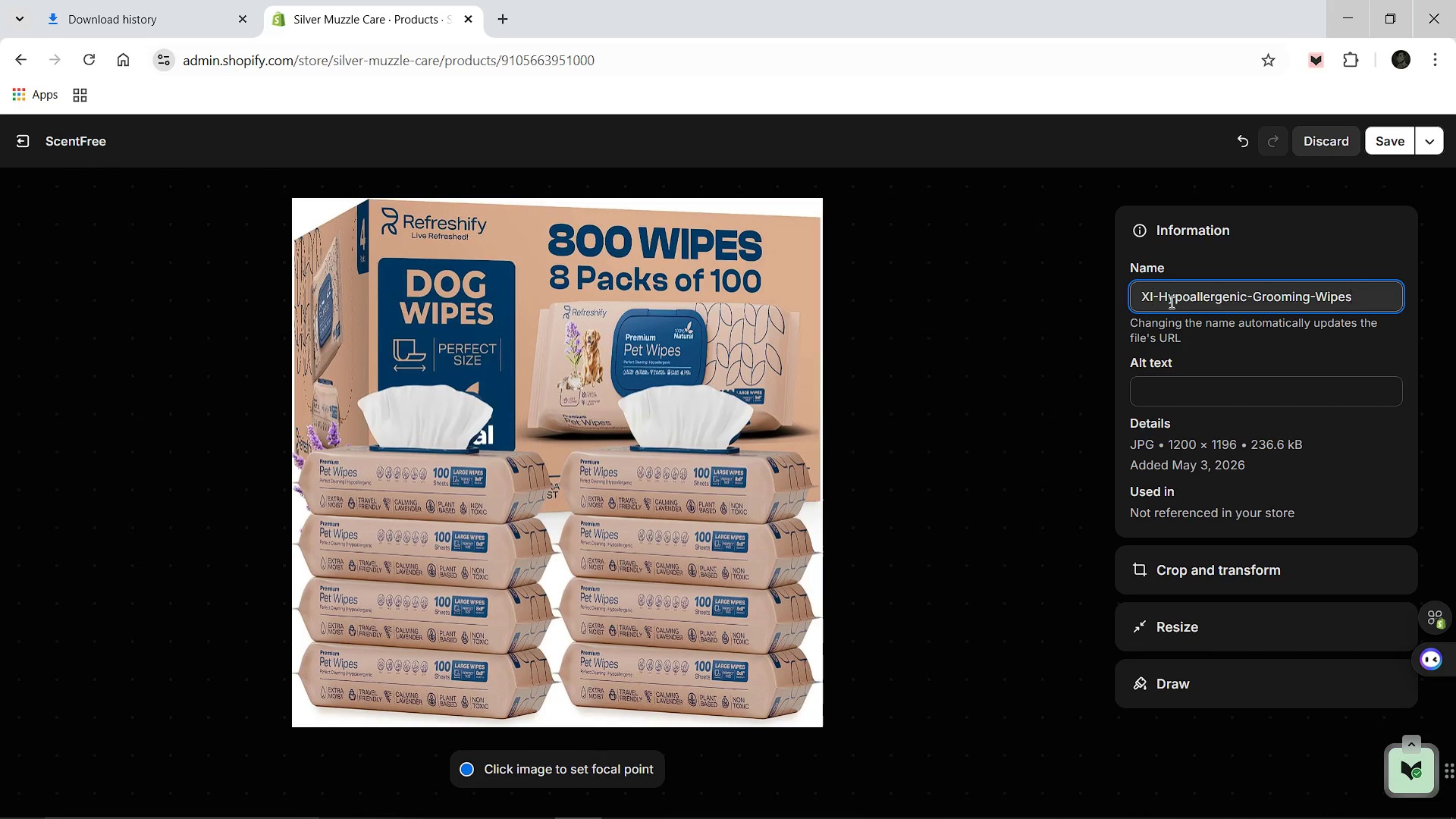 
left_click([1175, 394])
 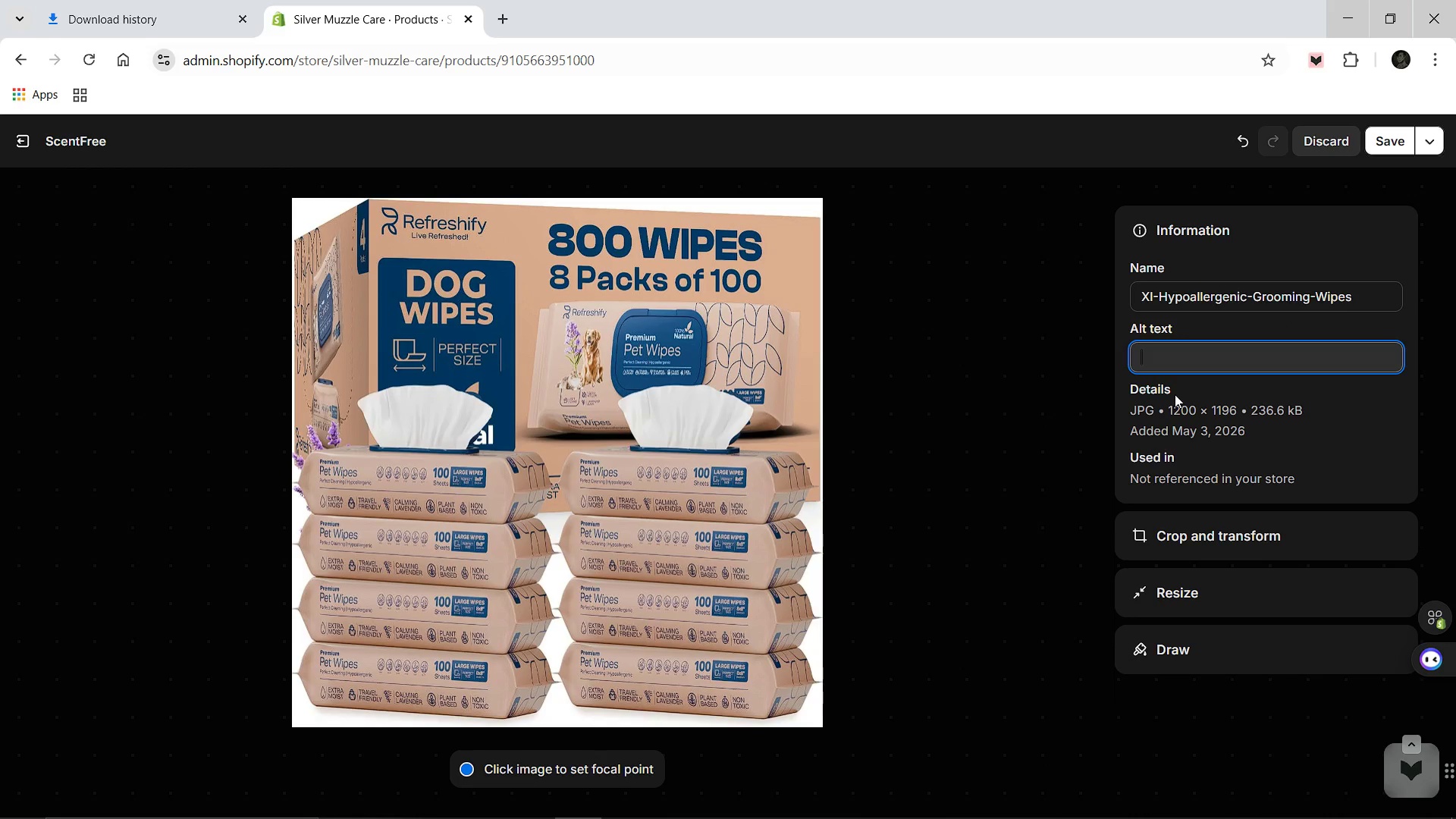 
type(100-count pack of extra-large unscented dog grooming wipes with Vitamin E and calendula for senior pet hygiene)
 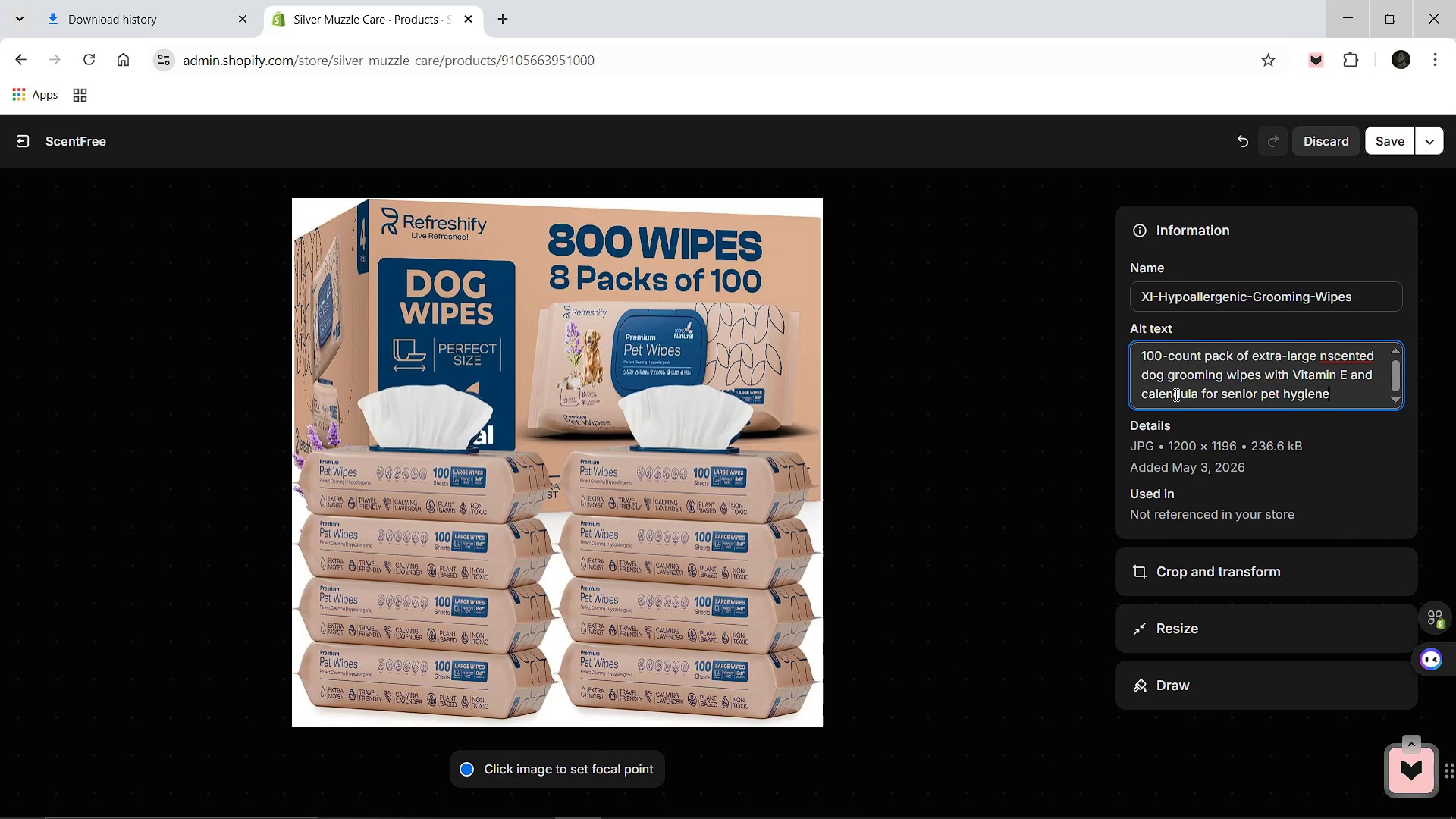 
left_click([1266, 428])
 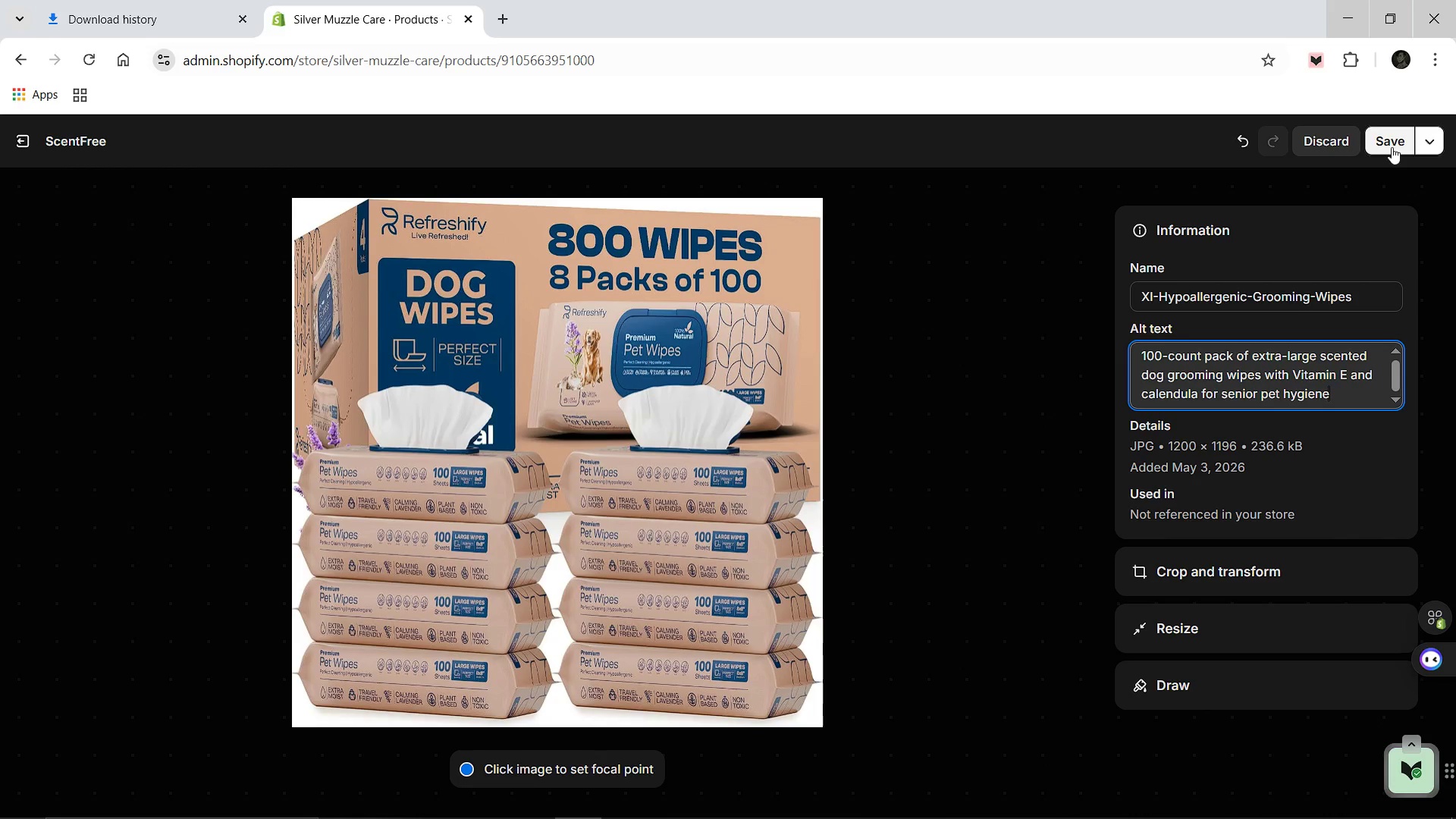 
key(Period)
 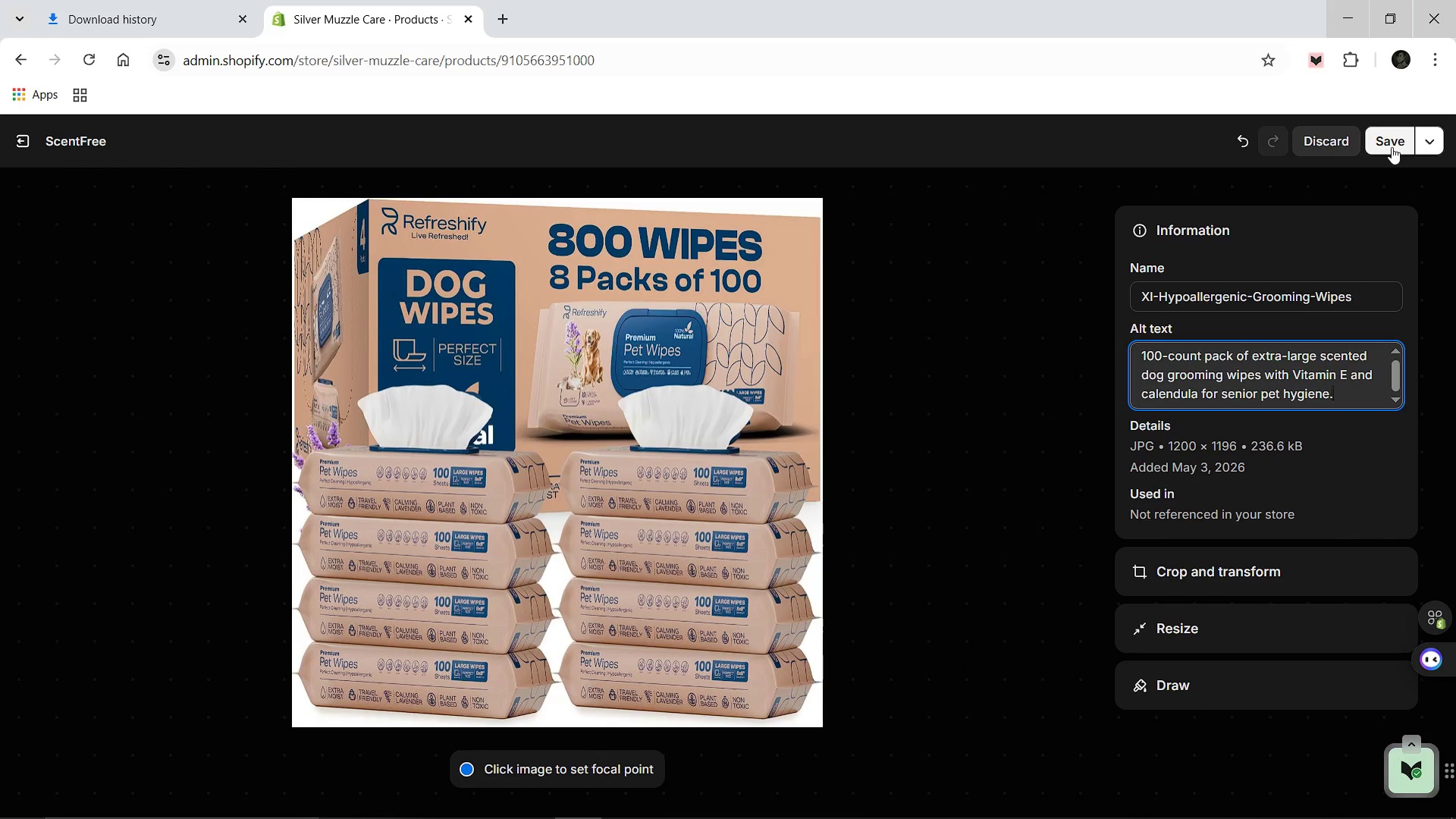 
left_click([1392, 147])
 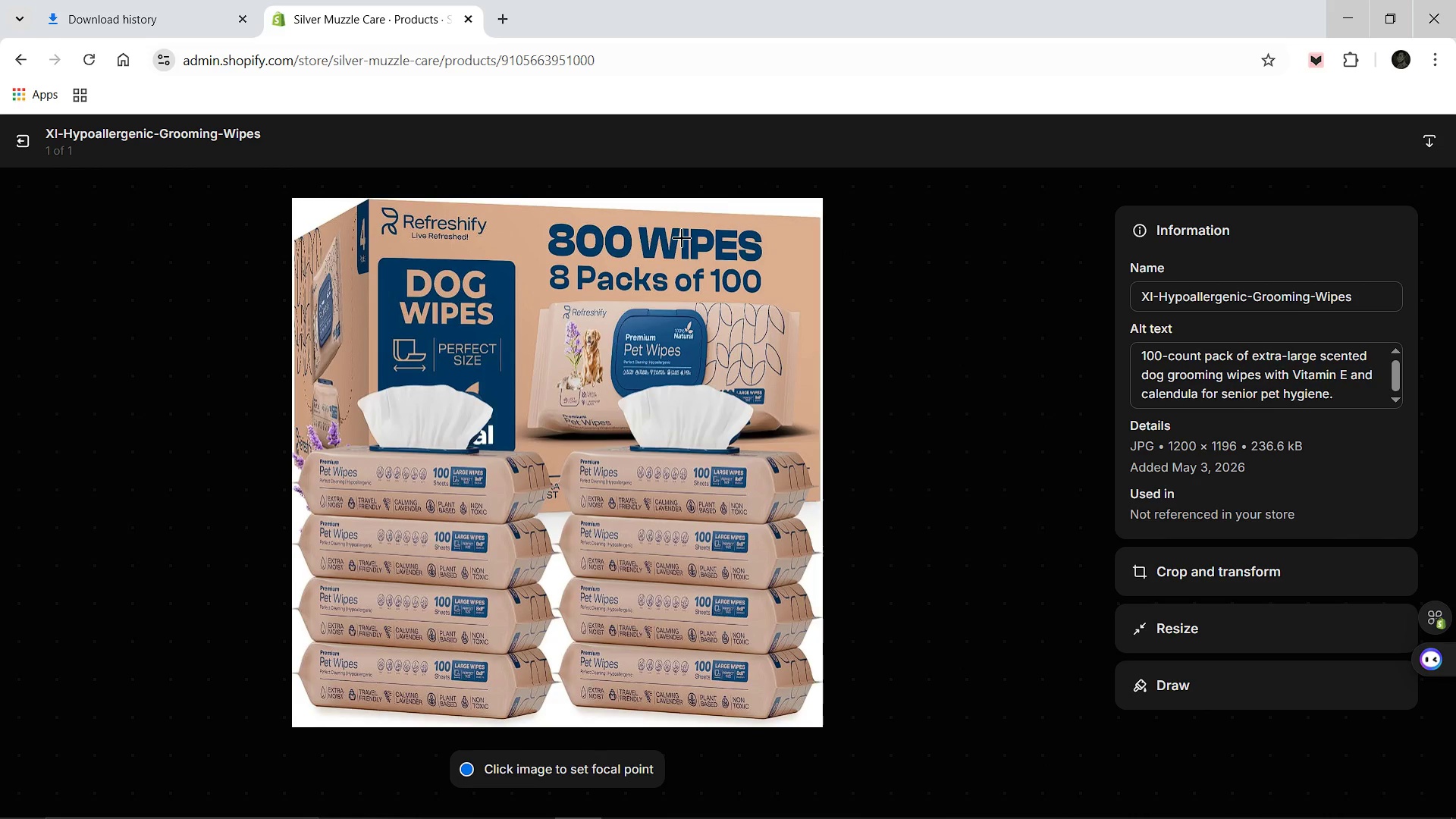 
wait(7.2)
 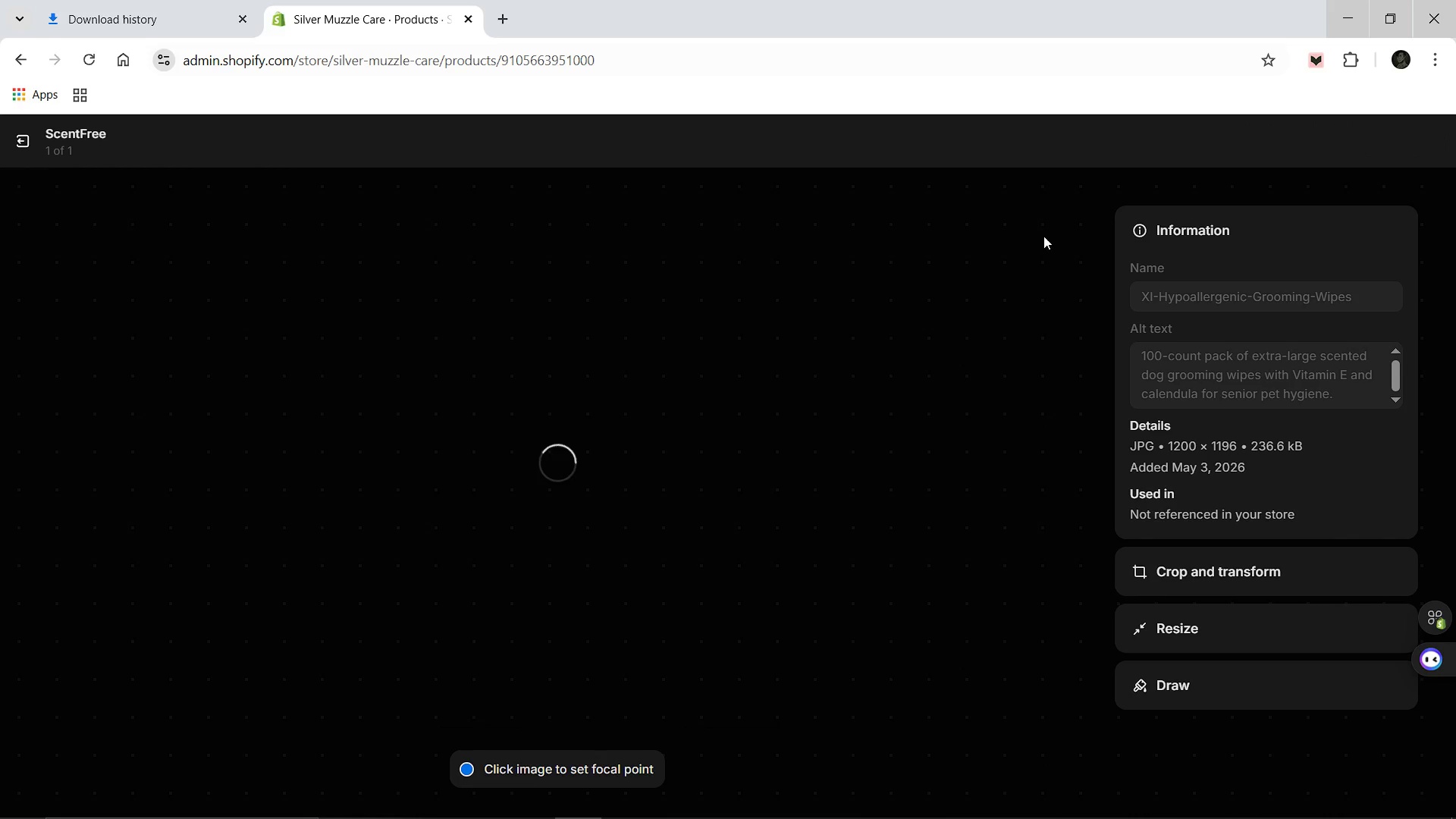 
left_click([30, 142])
 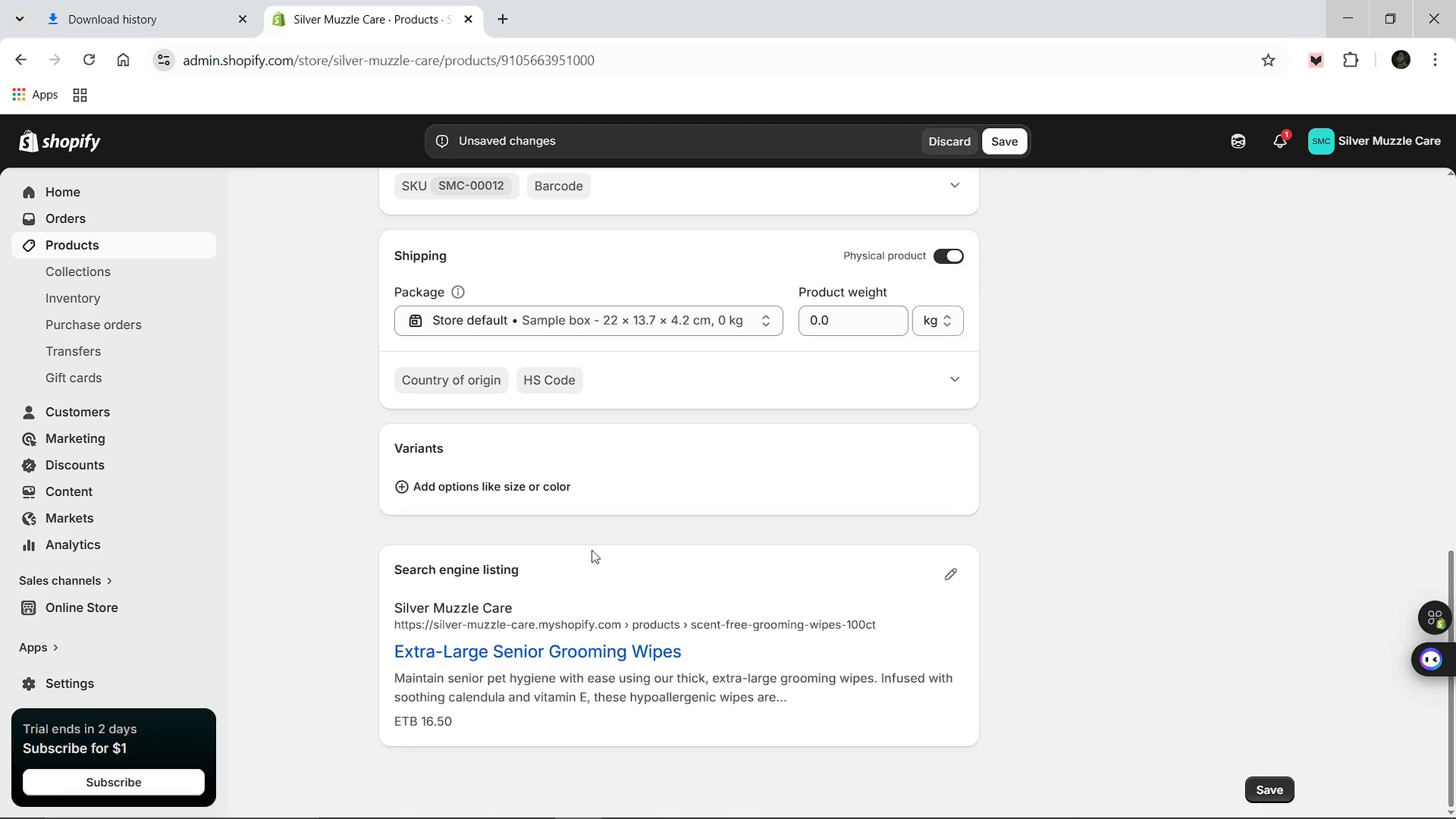 
wait(5.2)
 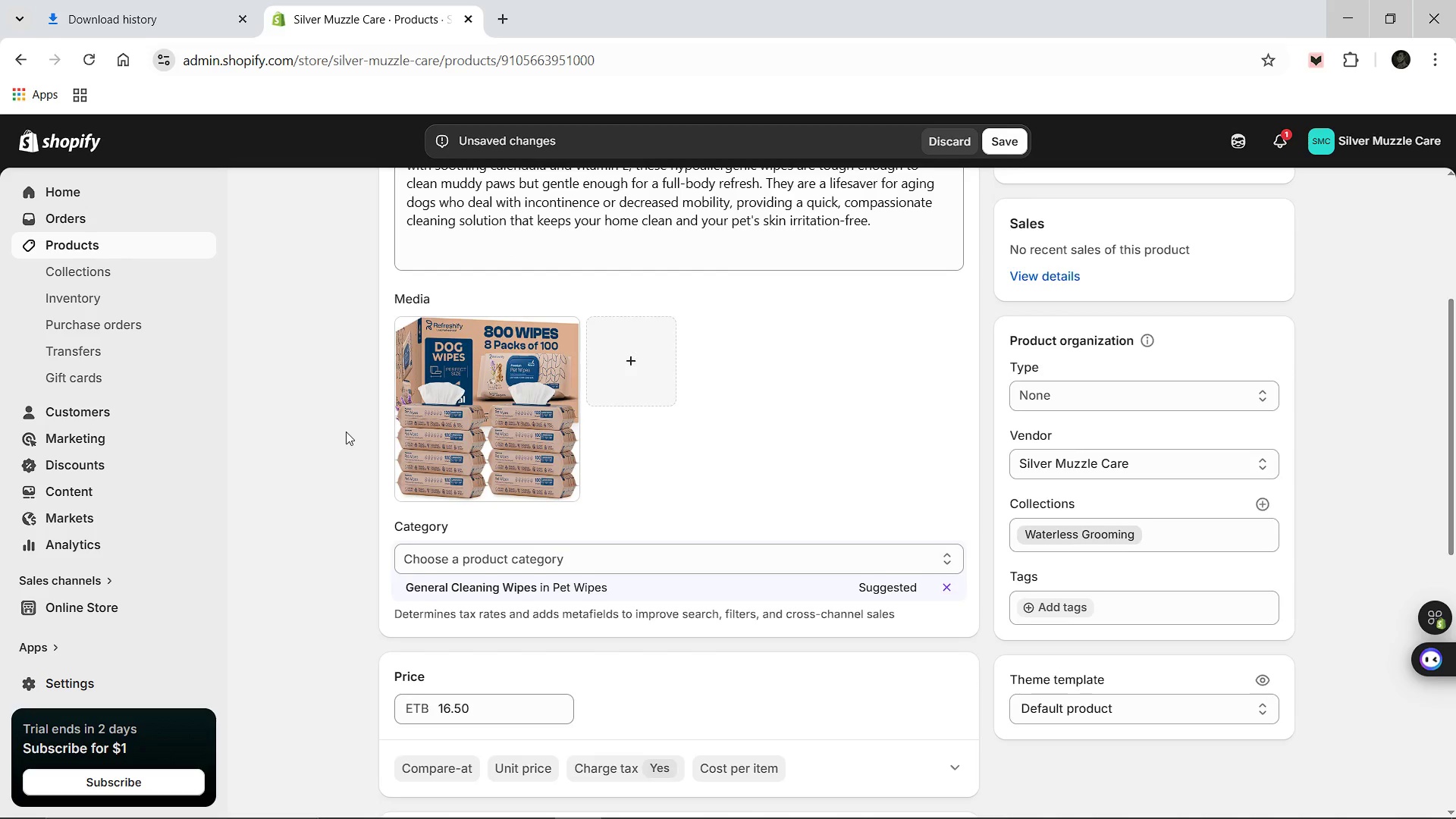 
left_click([961, 579])
 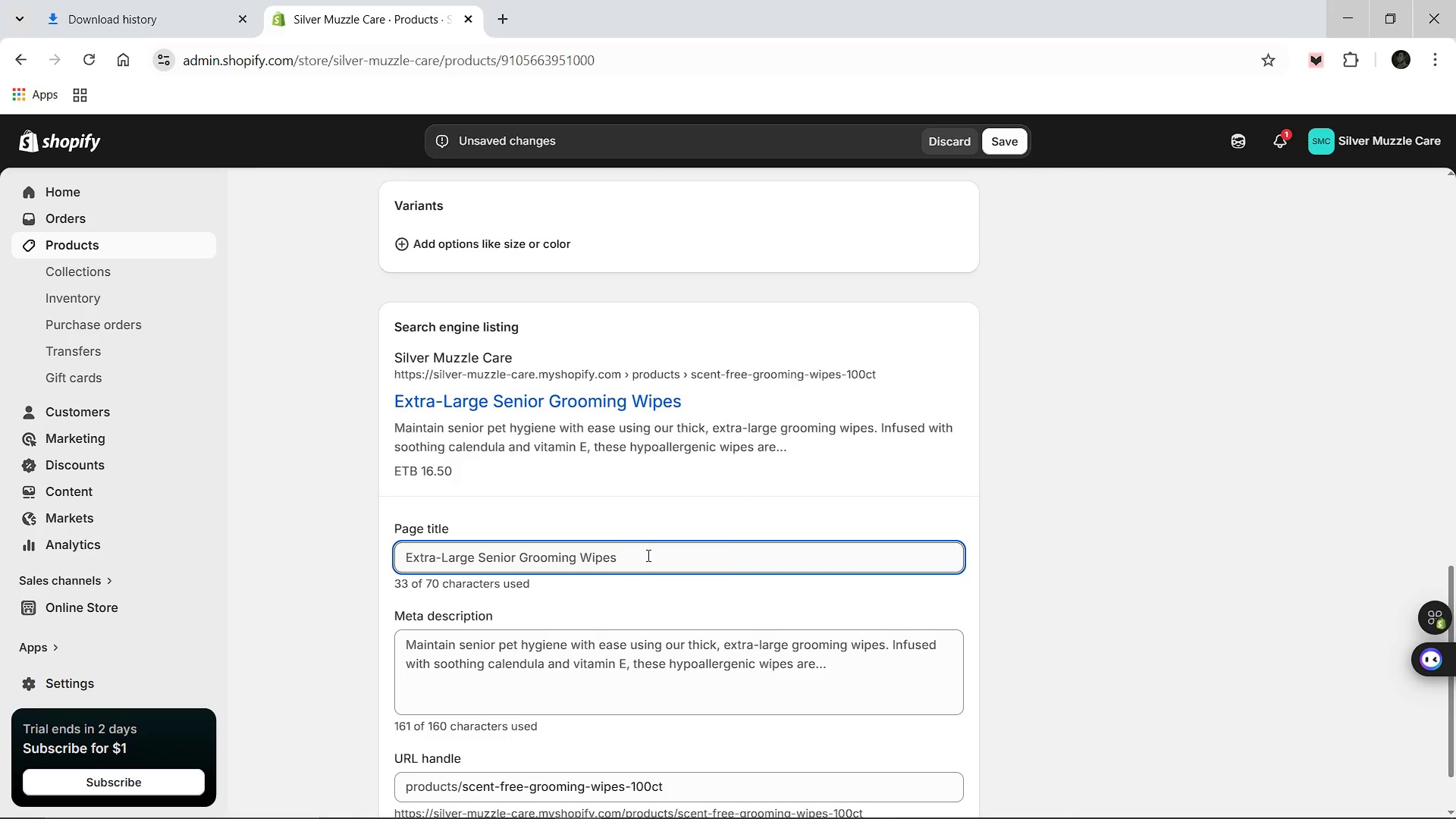 
wait(7.73)
 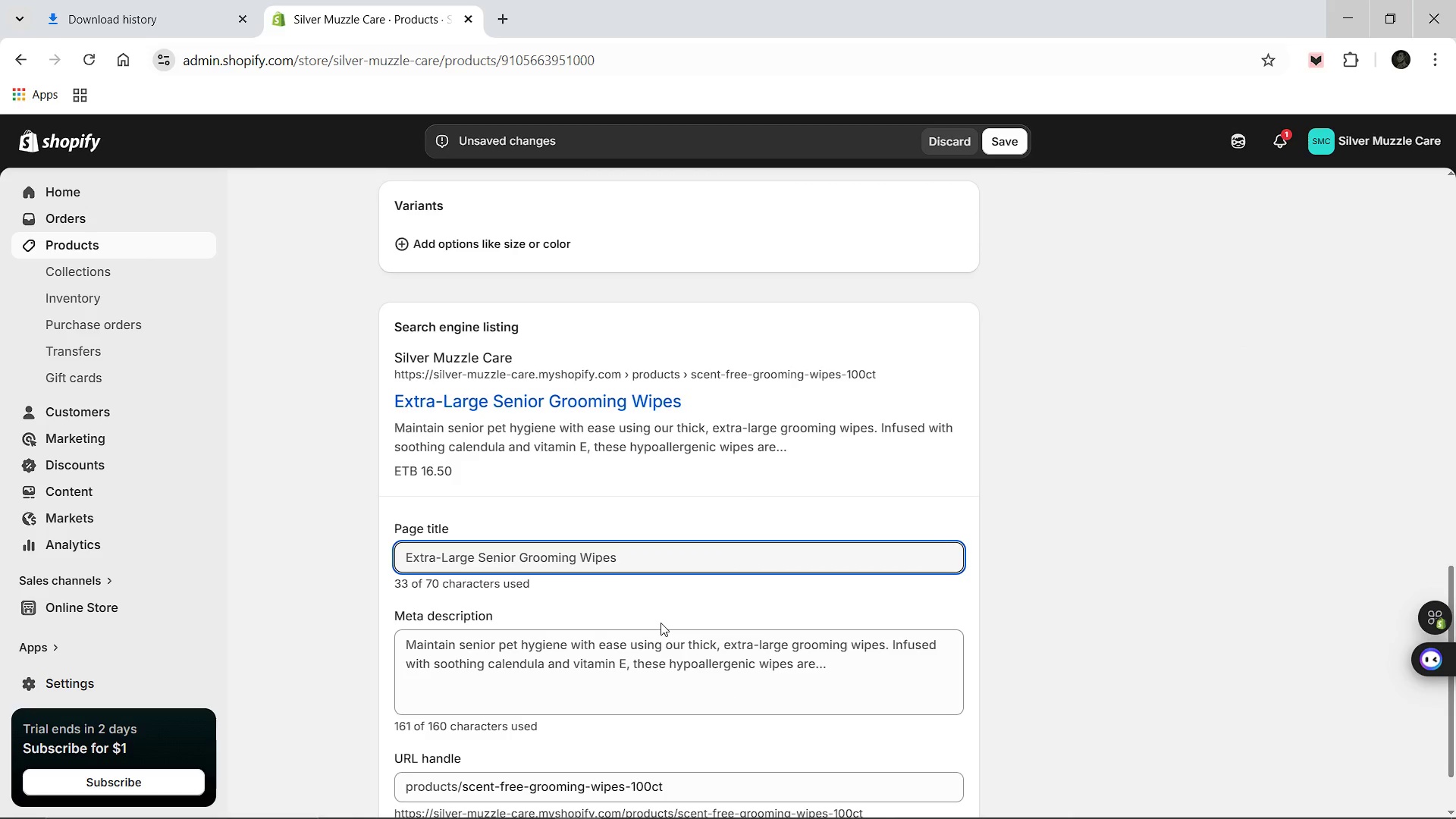 
left_click([647, 555])
 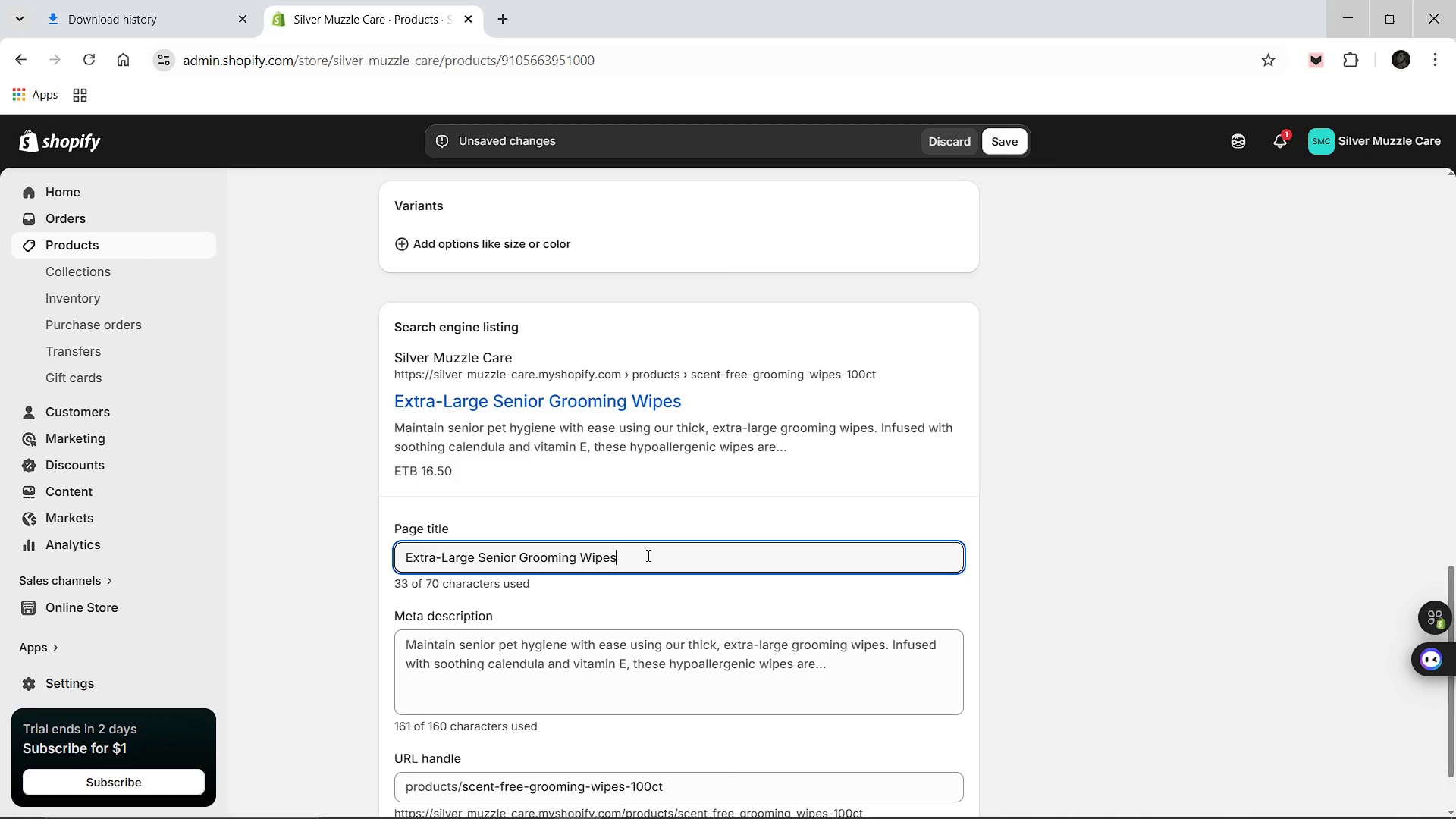 
key(Control+A)
 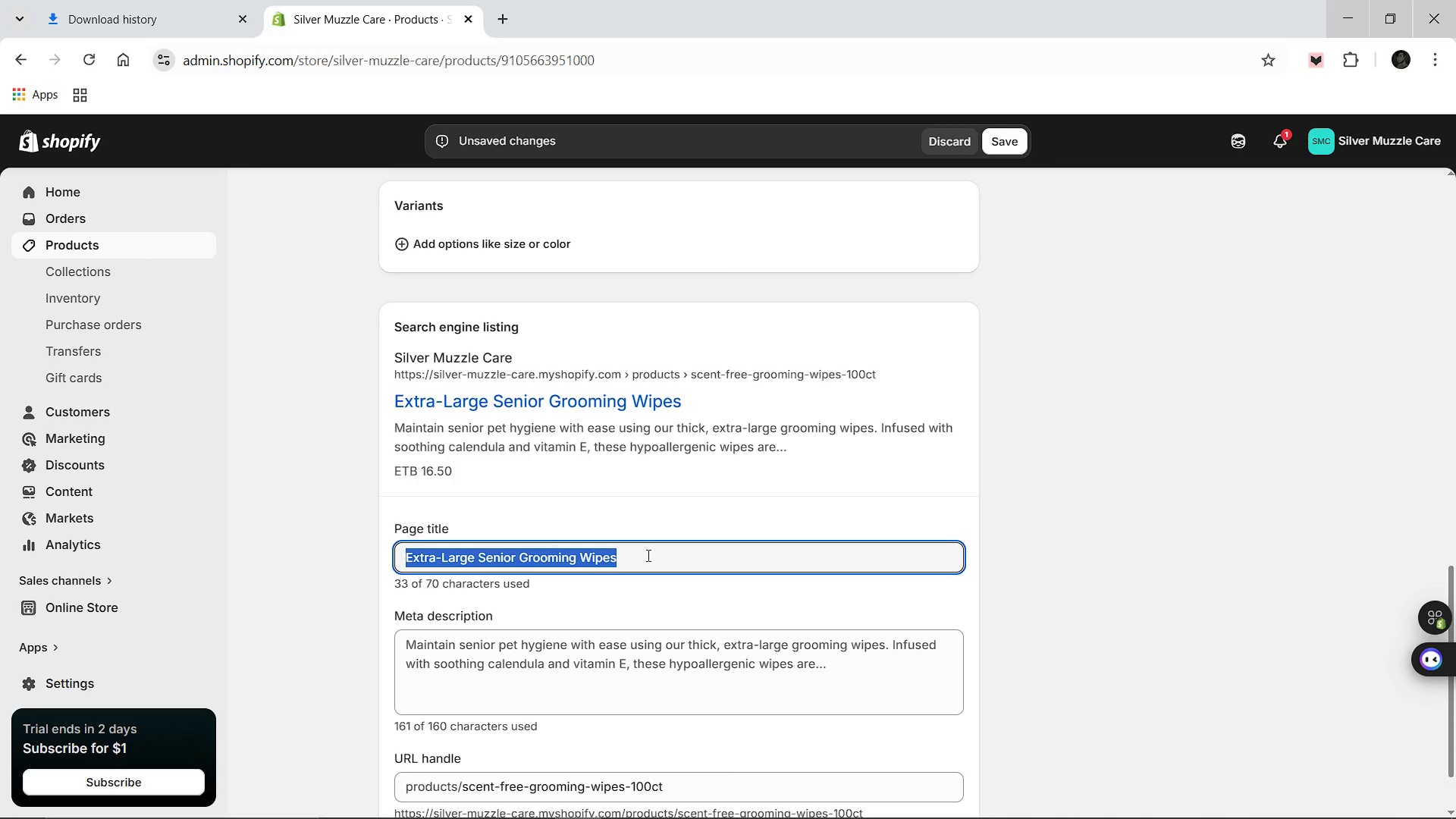 
type(XL Senior Dog [Break][Break]G)
key(Backspace)
key(Backspace)
key(Backspace)
type(Grooming Wipes)
 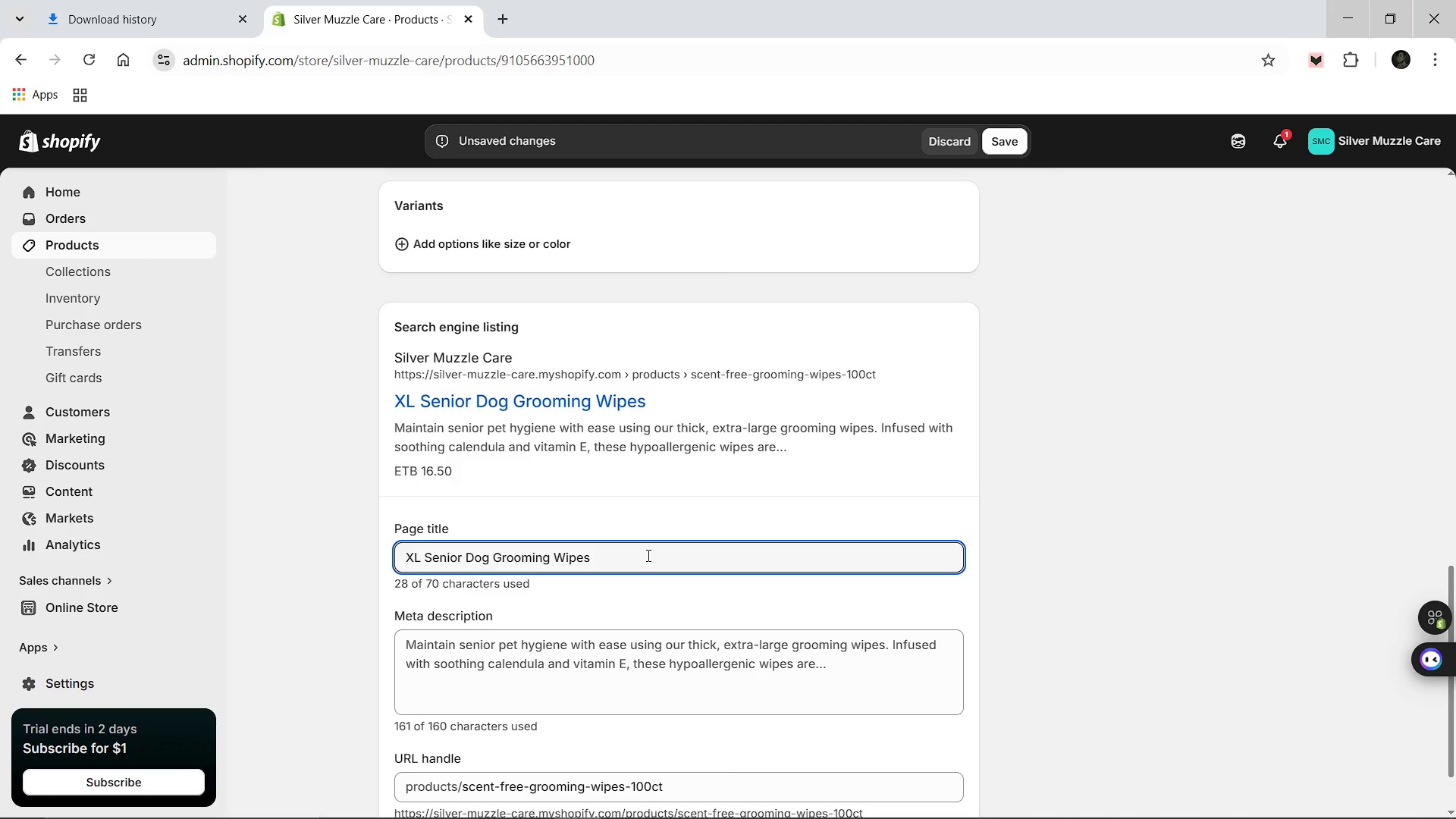 
wait(11.14)
 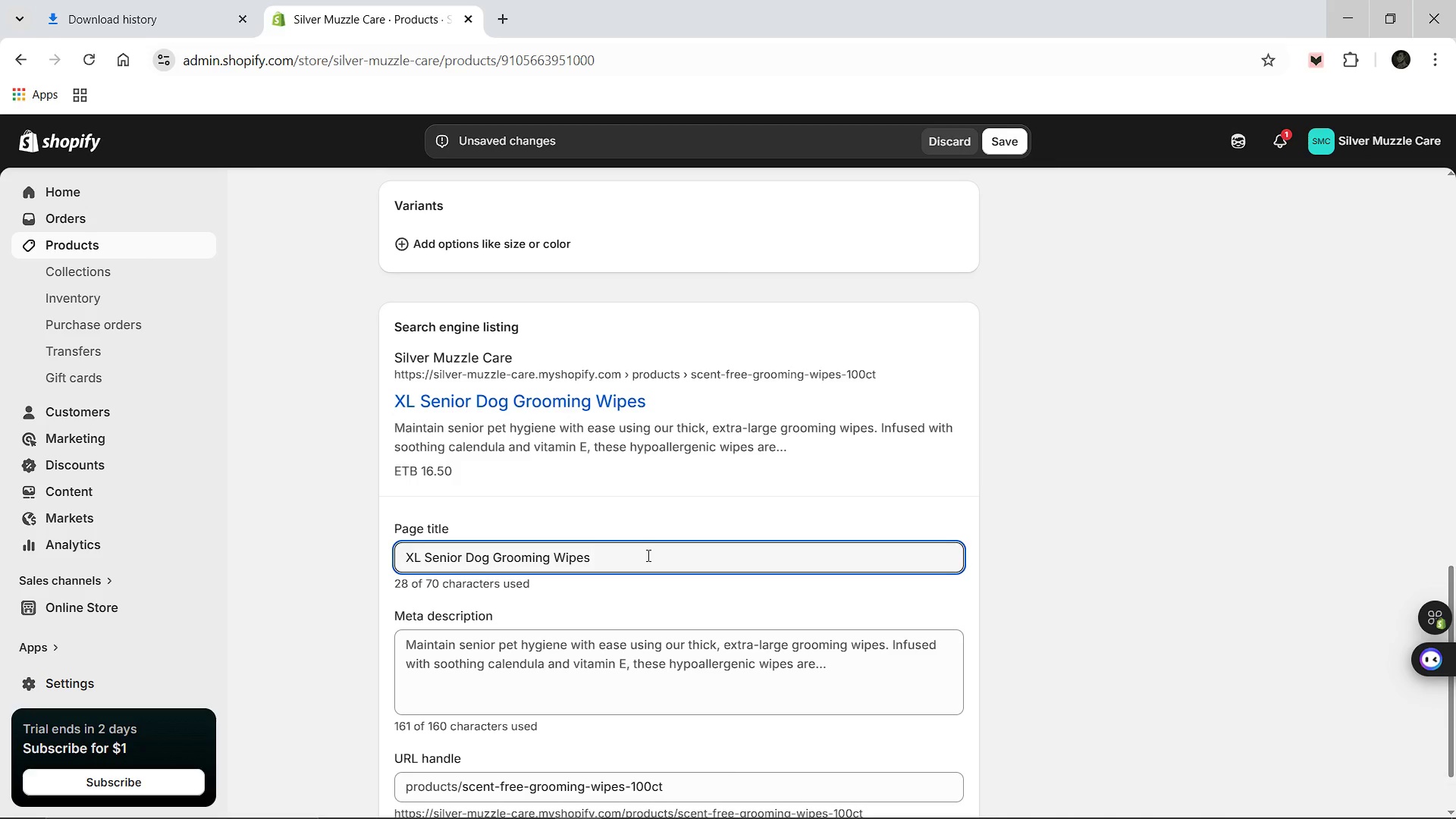 
type( [Break] 100ct Hypoallergenic Paw Wipes)
 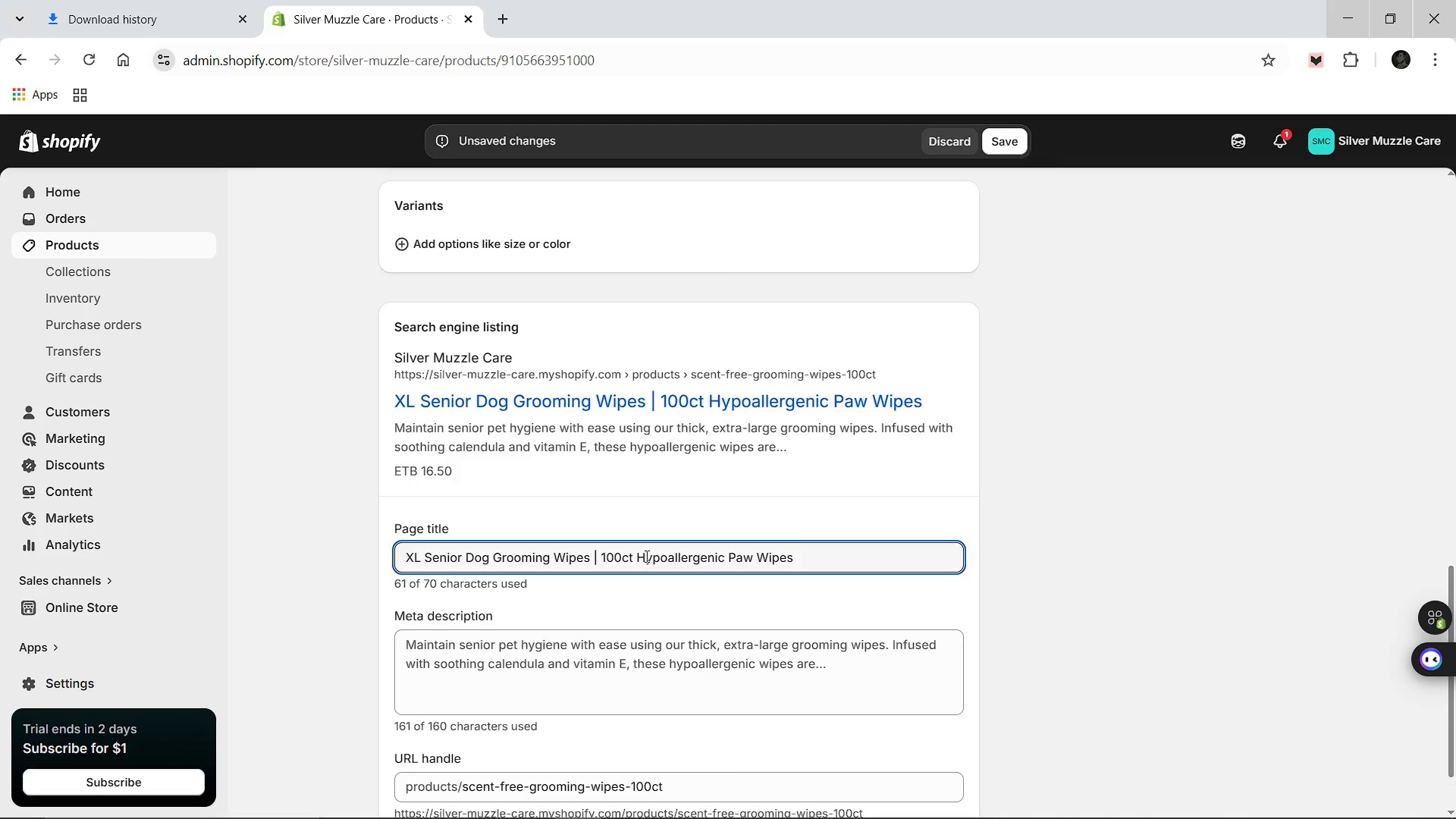 
left_click([519, 656])
 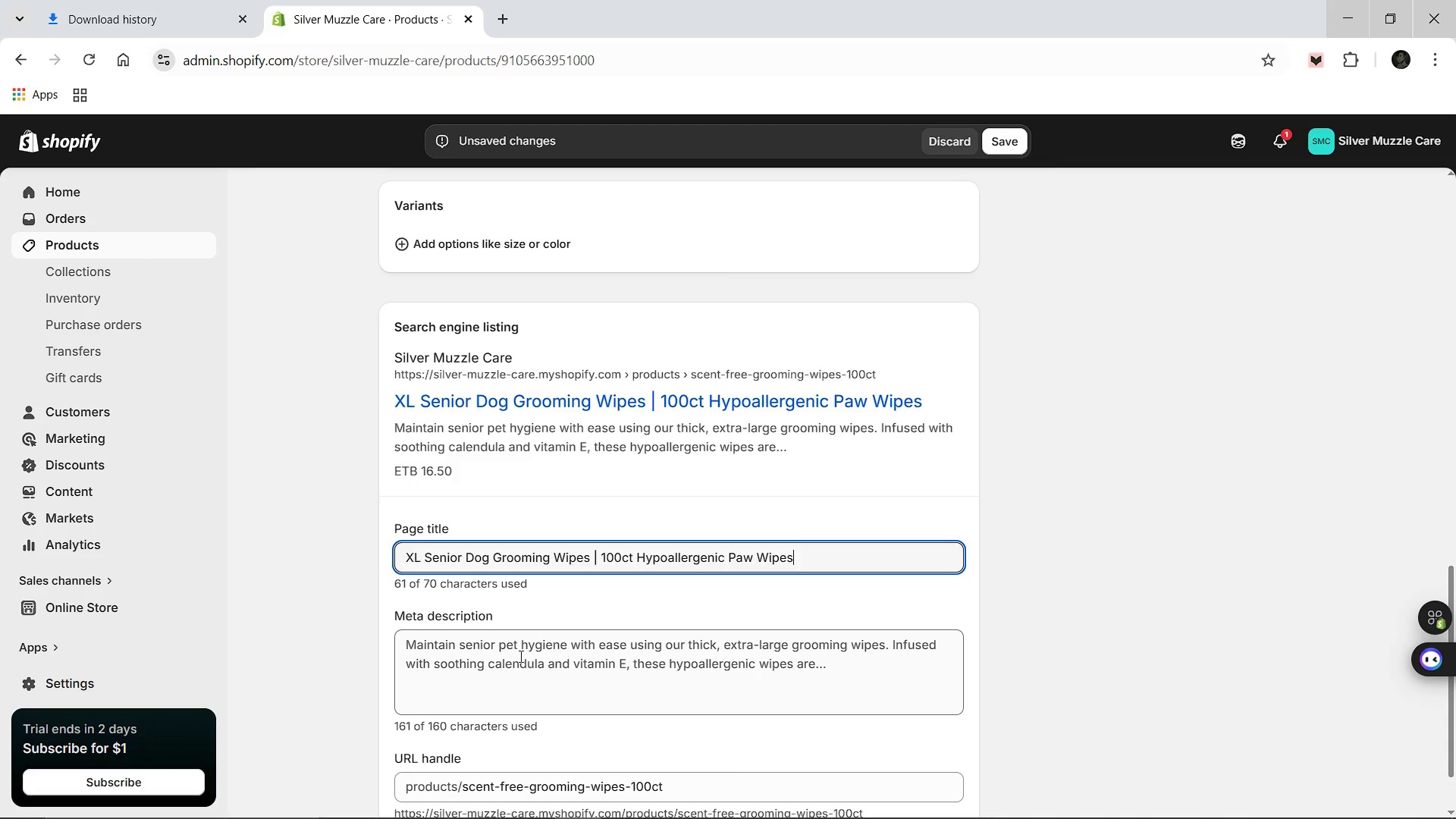 
key(Control+A)
 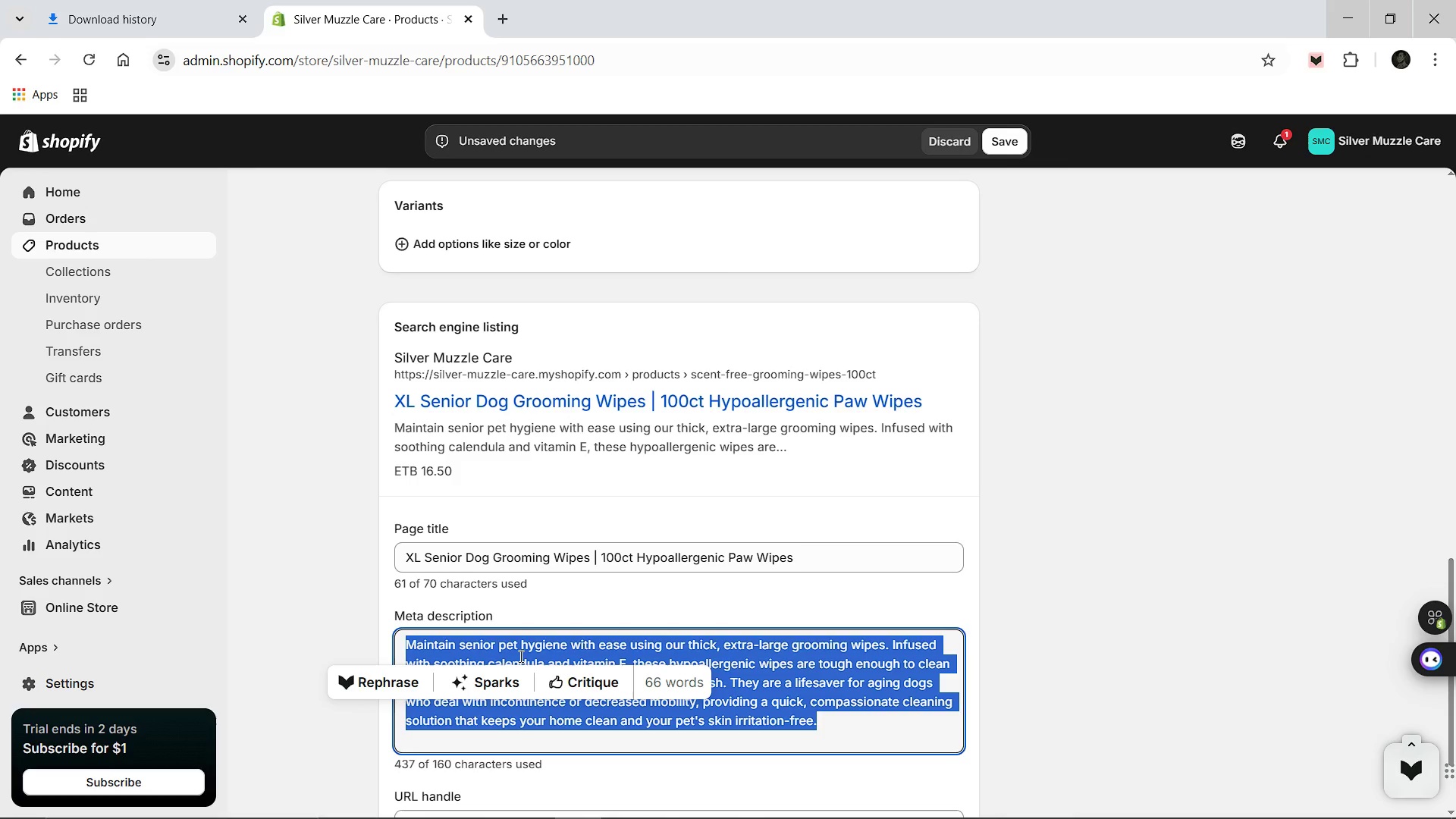 
type(Keep your senior pet clean with extra-large hypol)
key(Backspace)
type(allergenic grooming wipes. 100ct pack with Vitamin E & Calendula for gentle cleaning and hygiene maintenance.)
 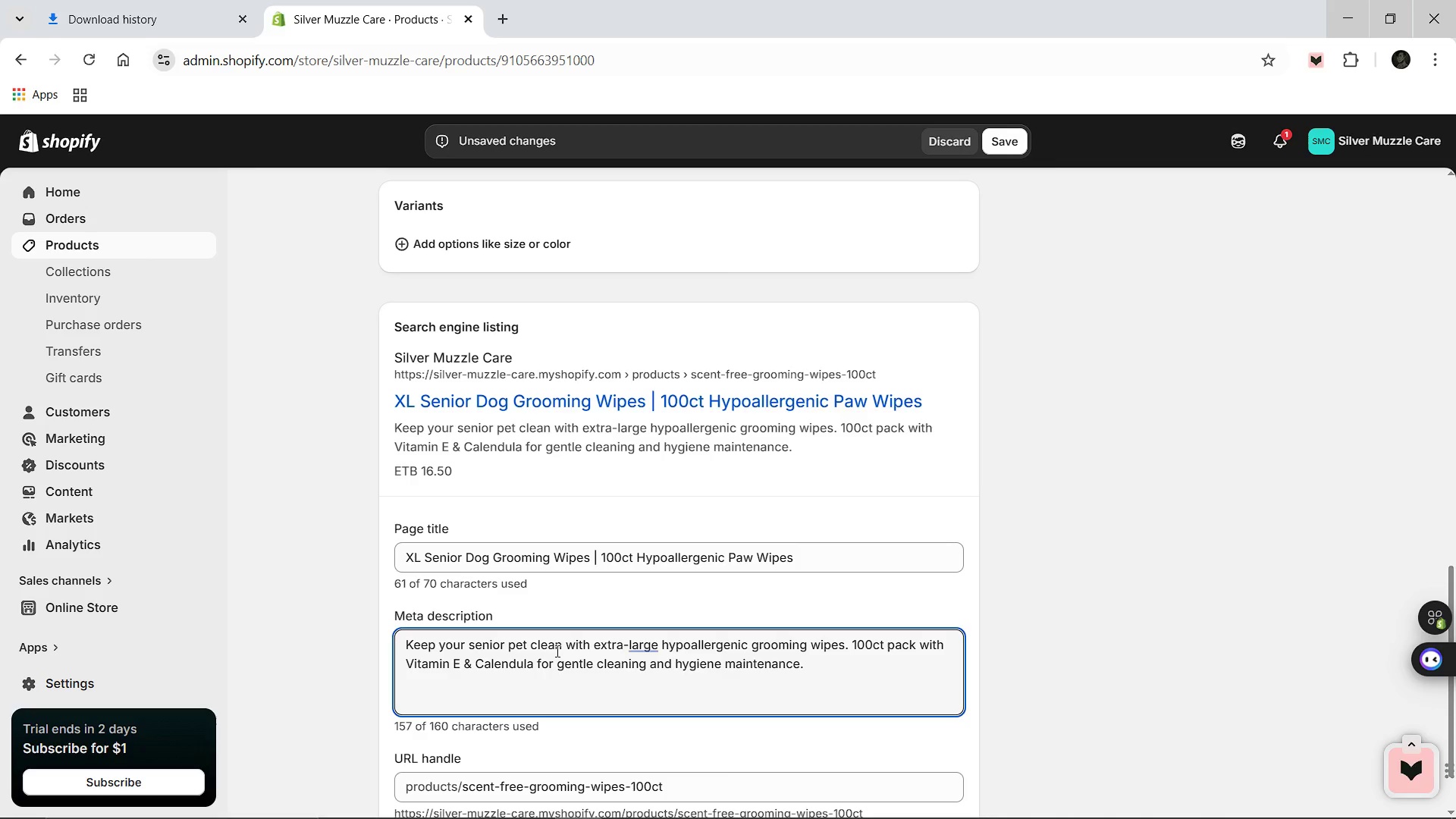 
left_click([1053, 463])
 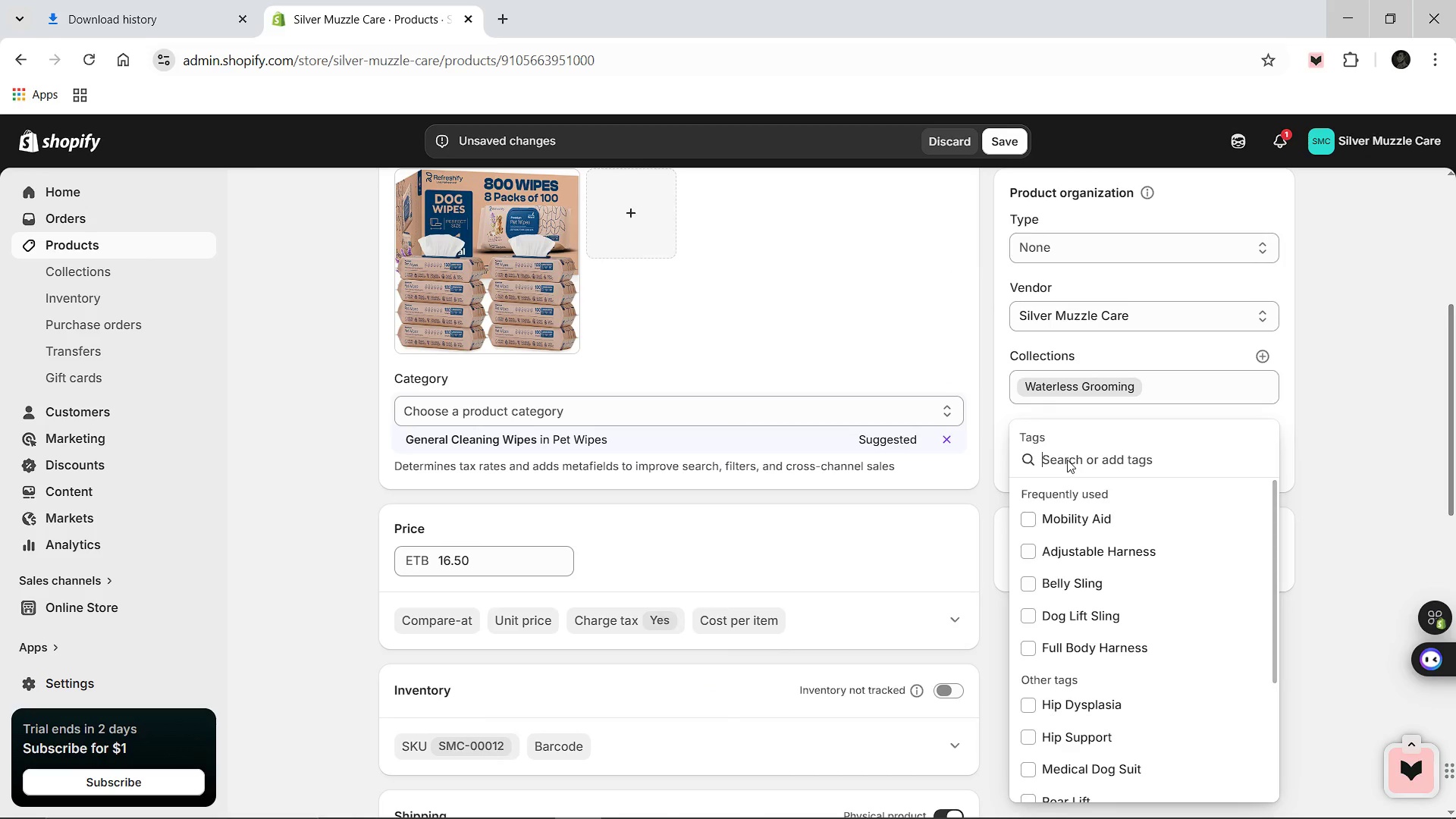 
type(Grooming WIpes)
 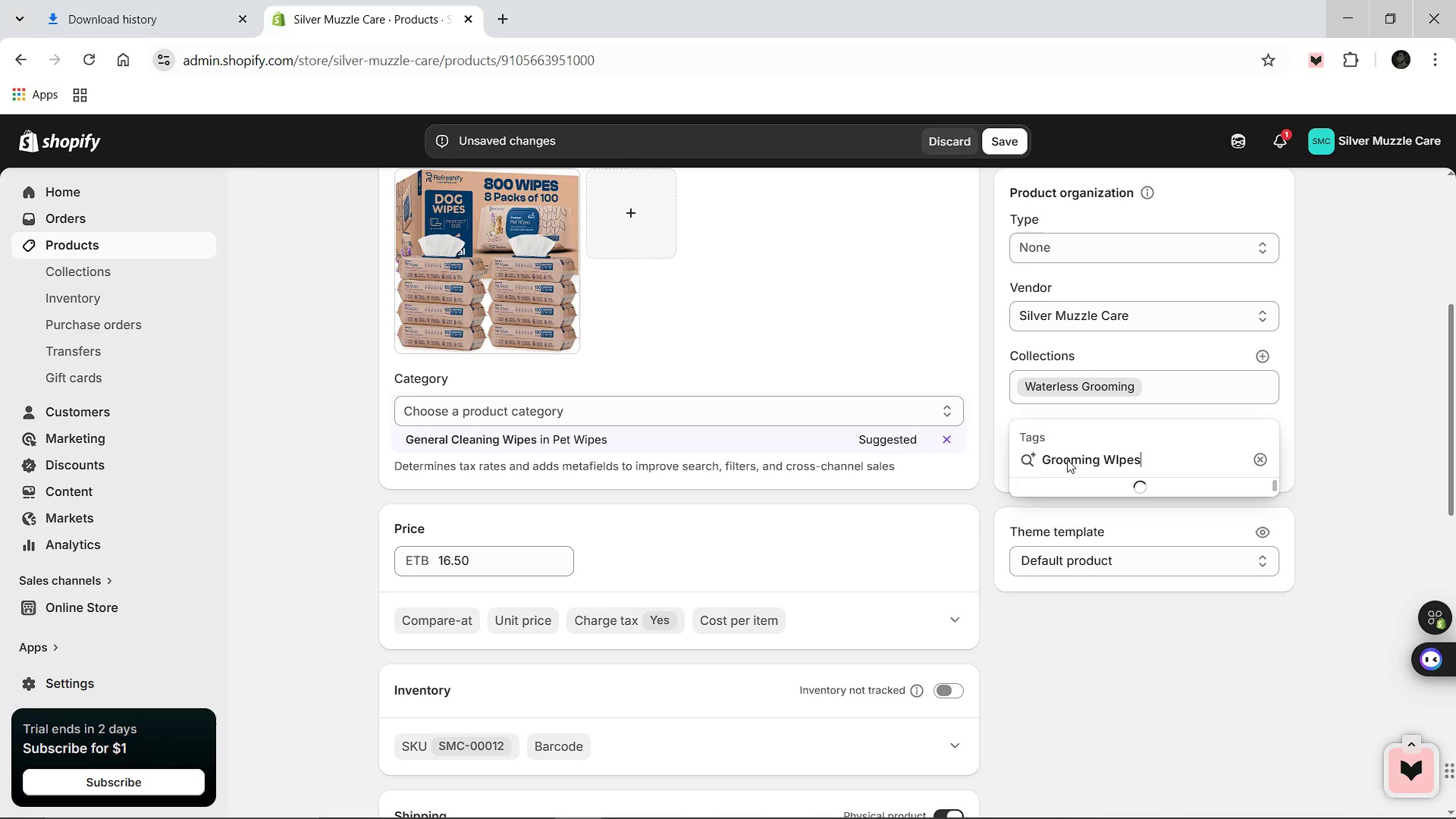 
 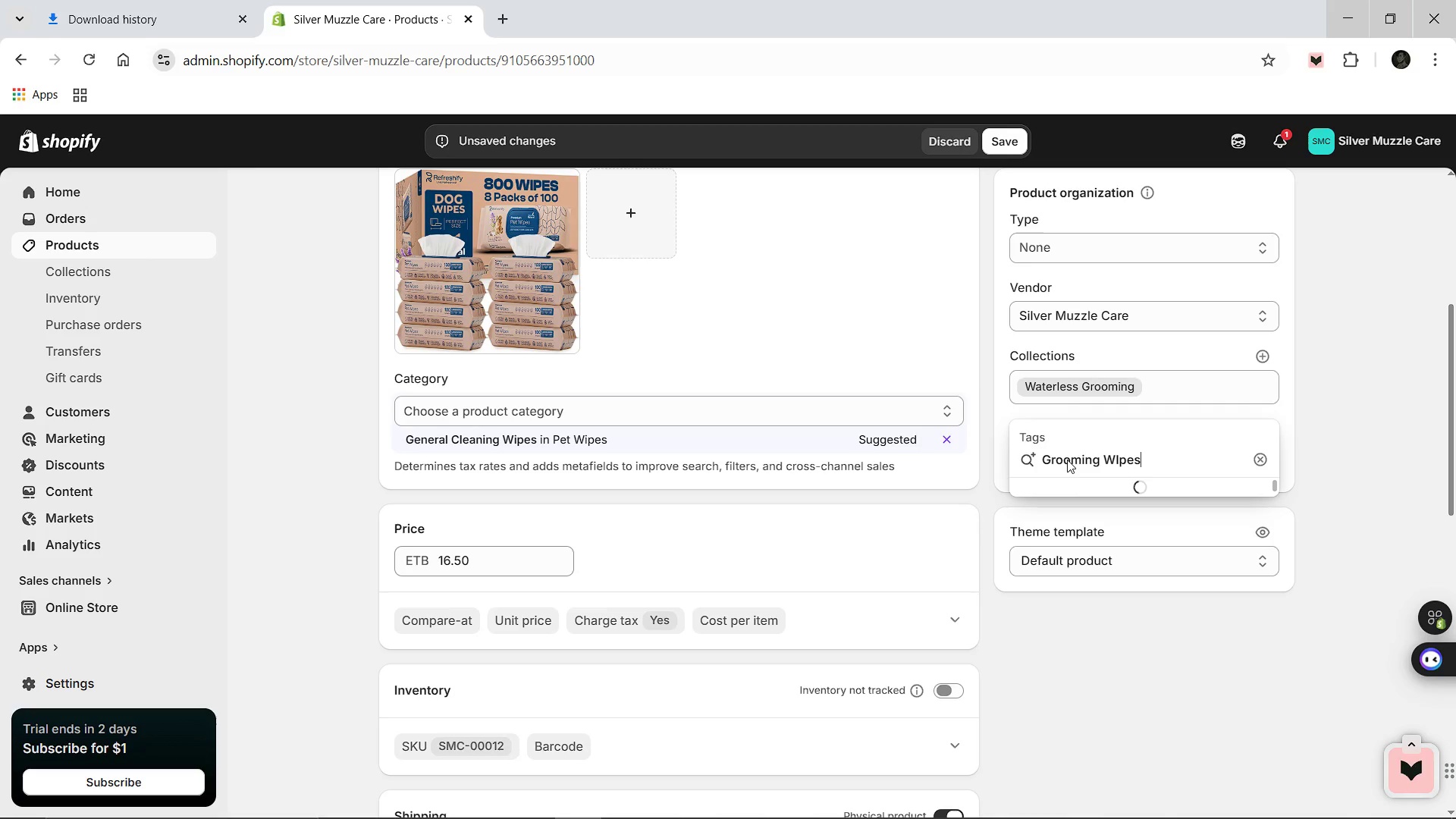 
hold_key(key=Enter, duration=0.62)
 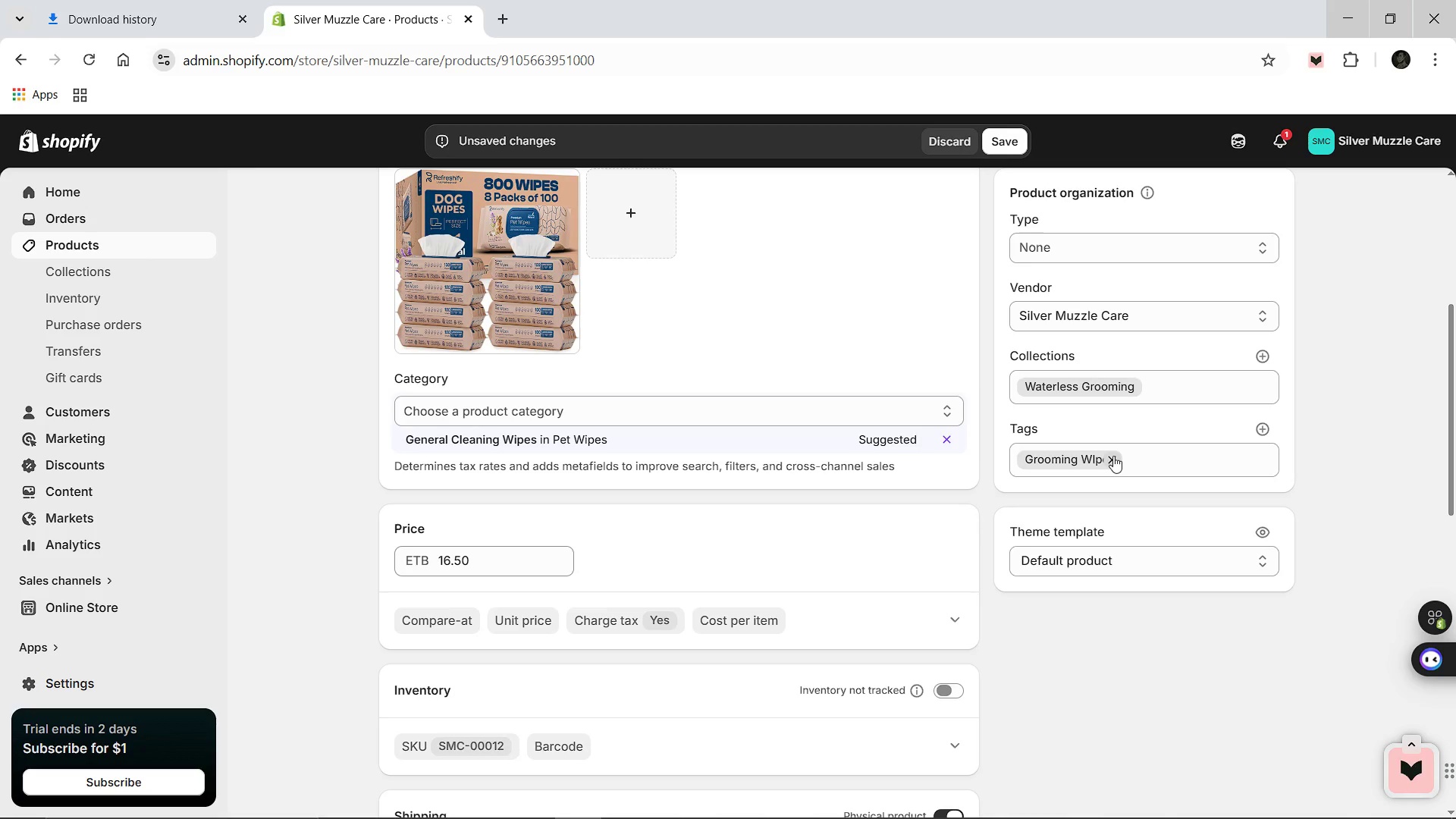 
left_click([1113, 456])
 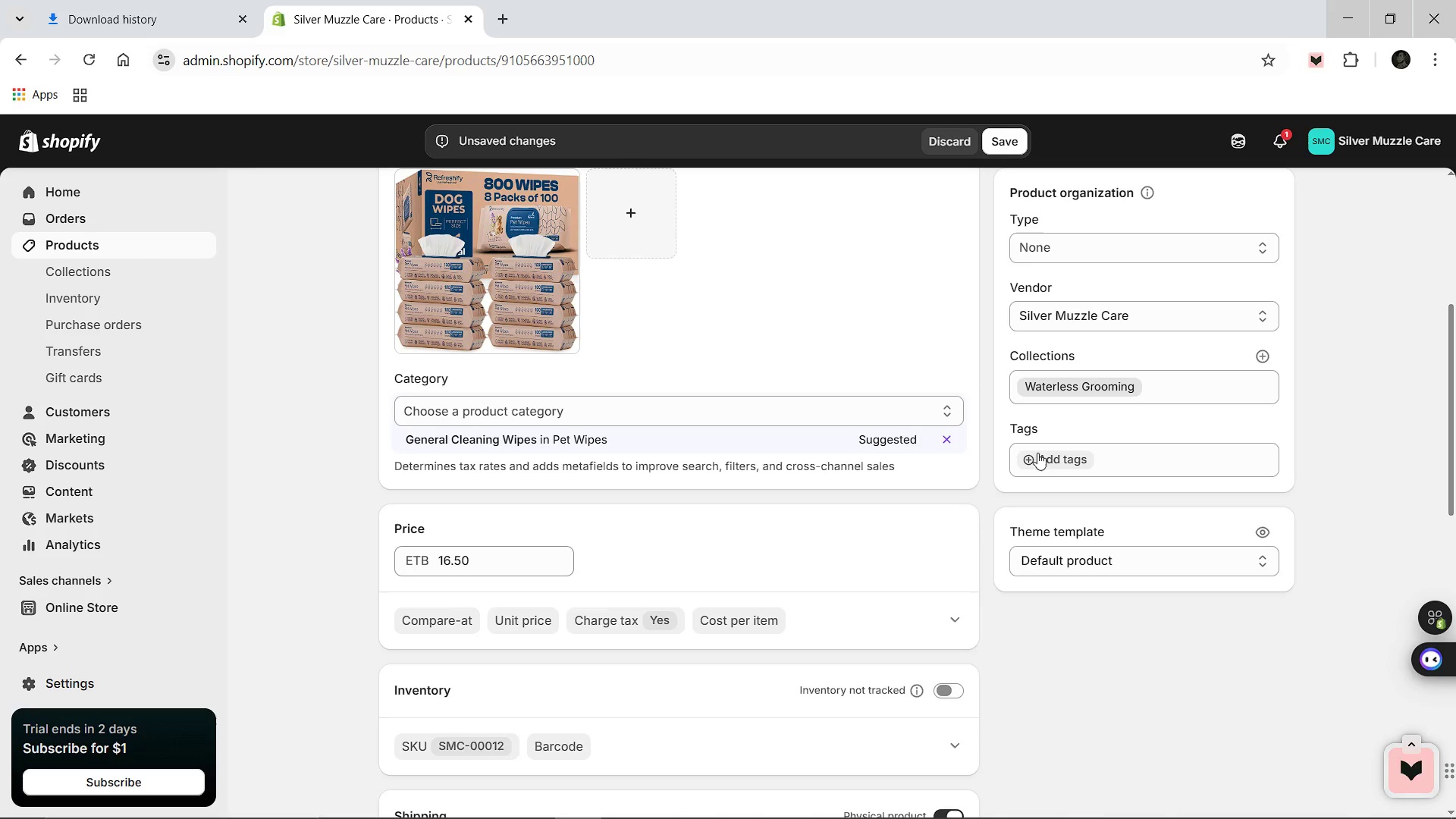 
left_click([1041, 461])
 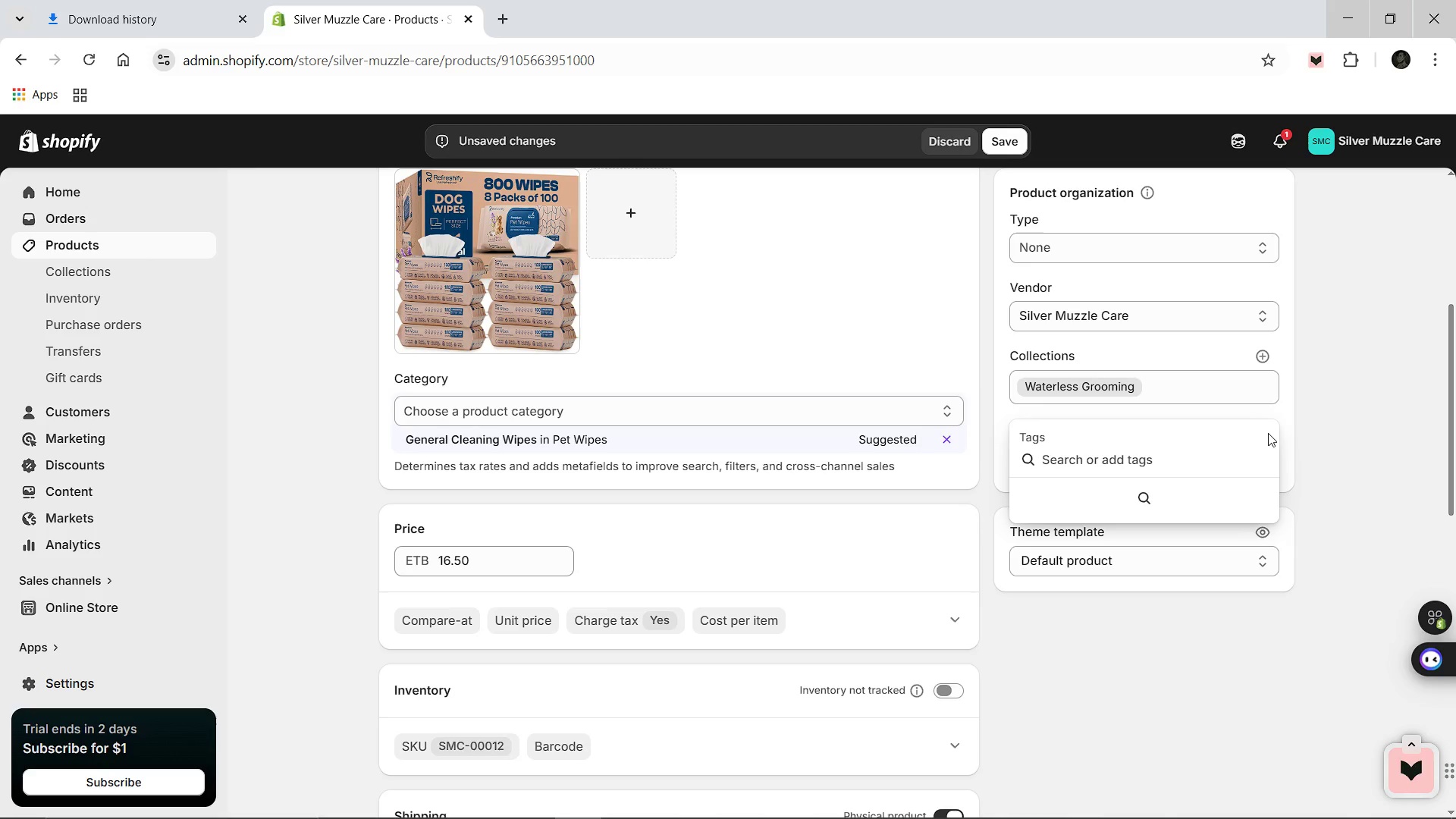 
type(Grooming Wipes)
 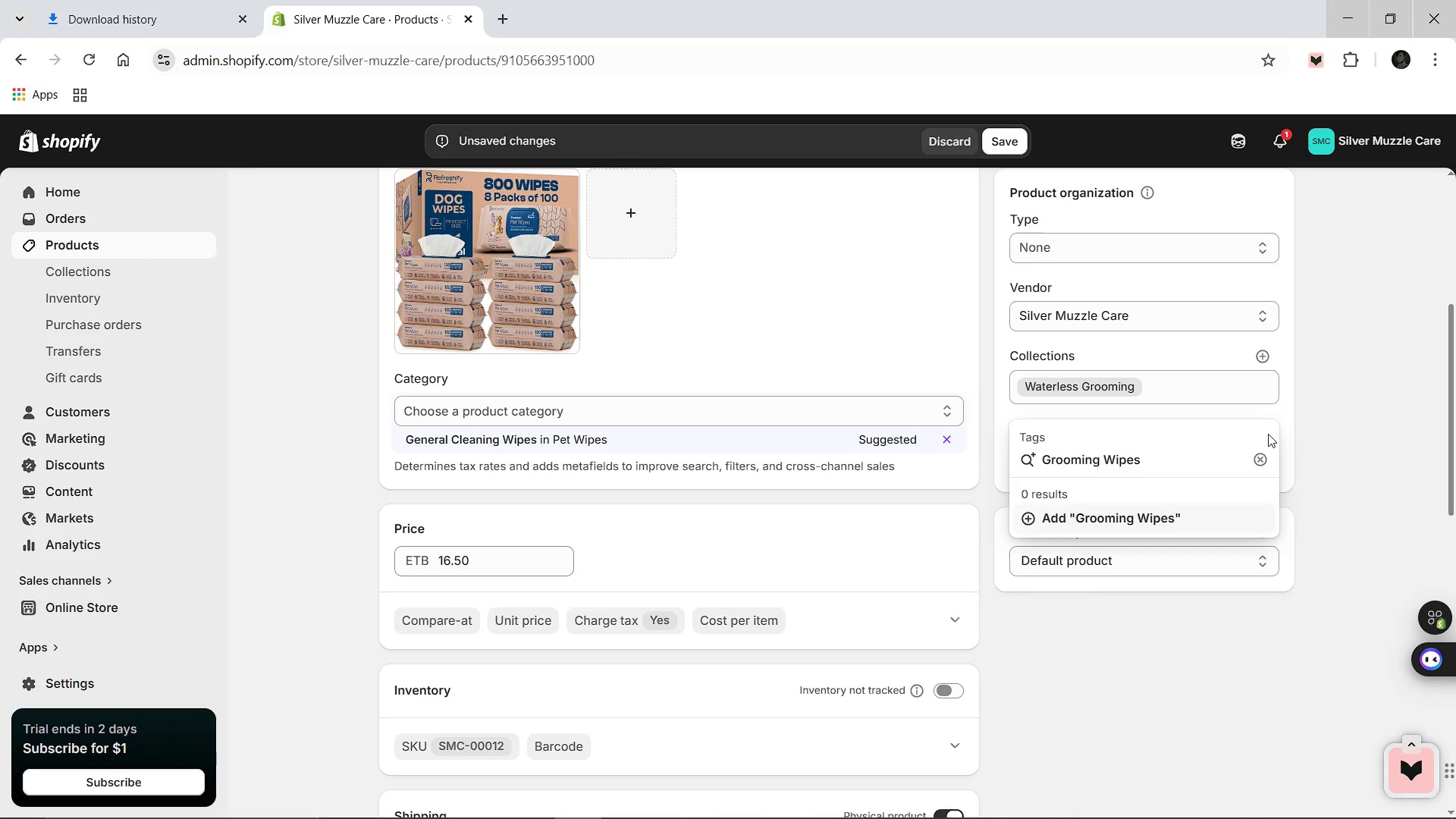 
key(Enter)
 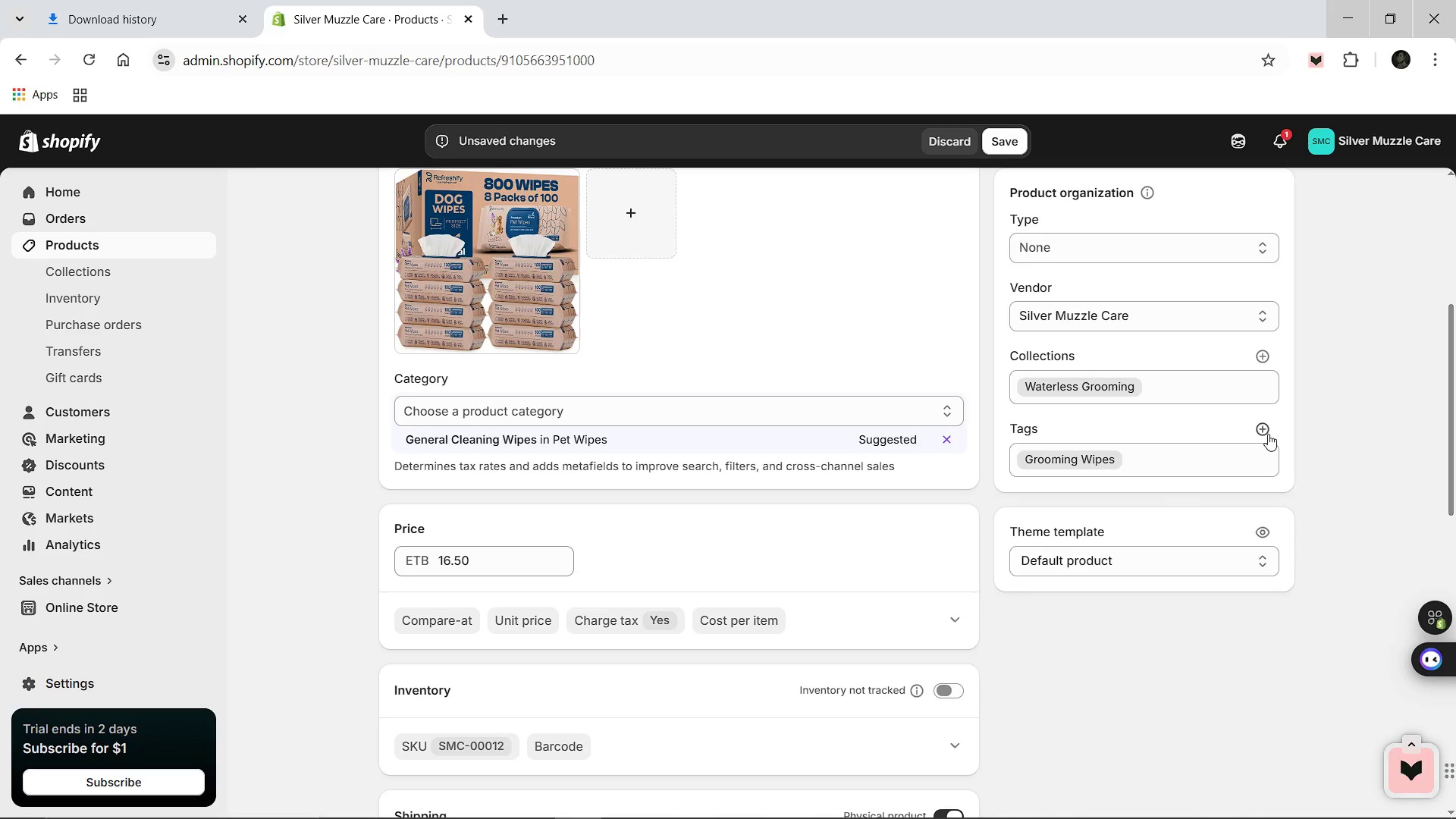 
left_click([1263, 431])
 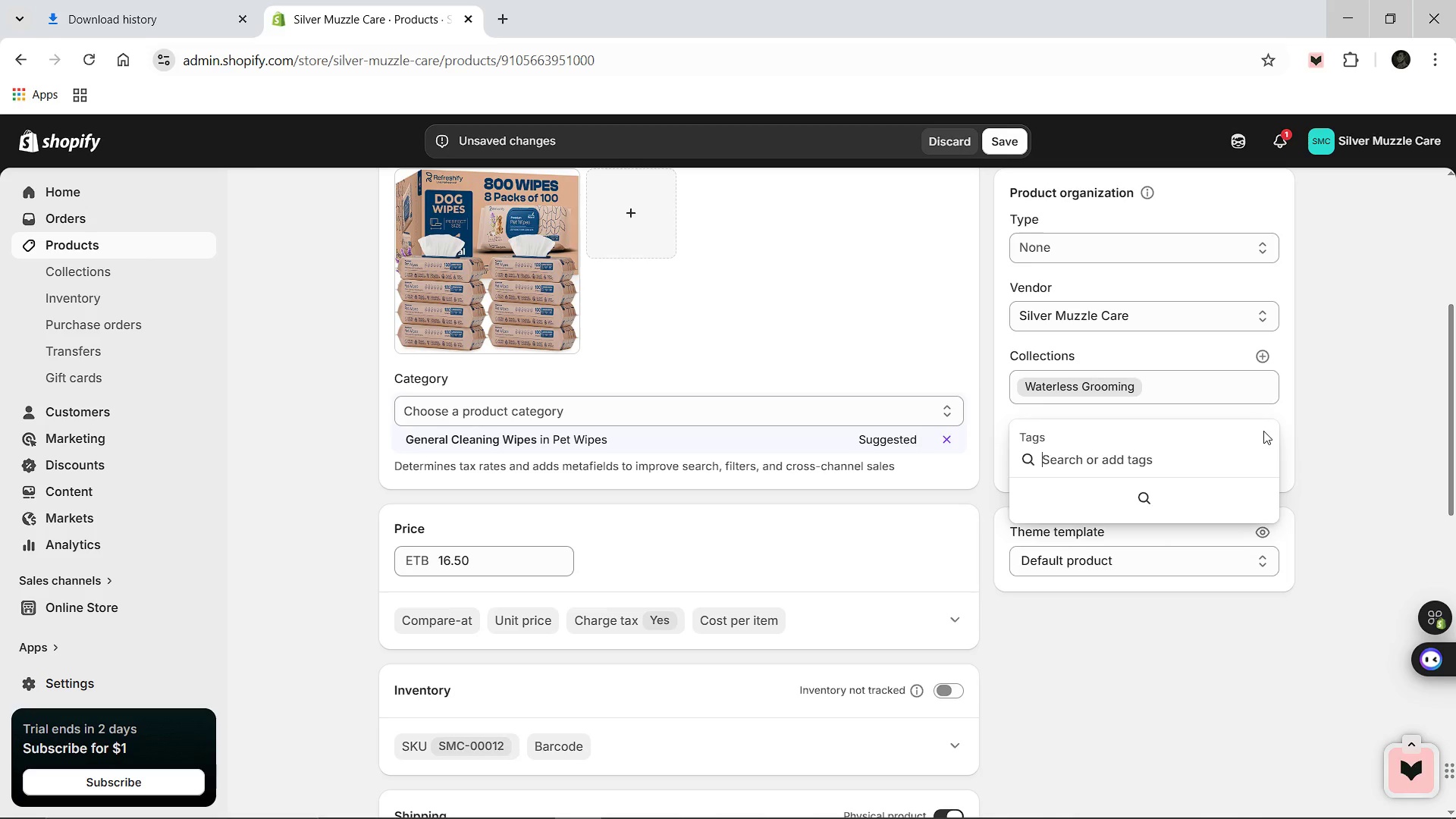 
type(XL w)
key(Backspace)
type(Wipes)
 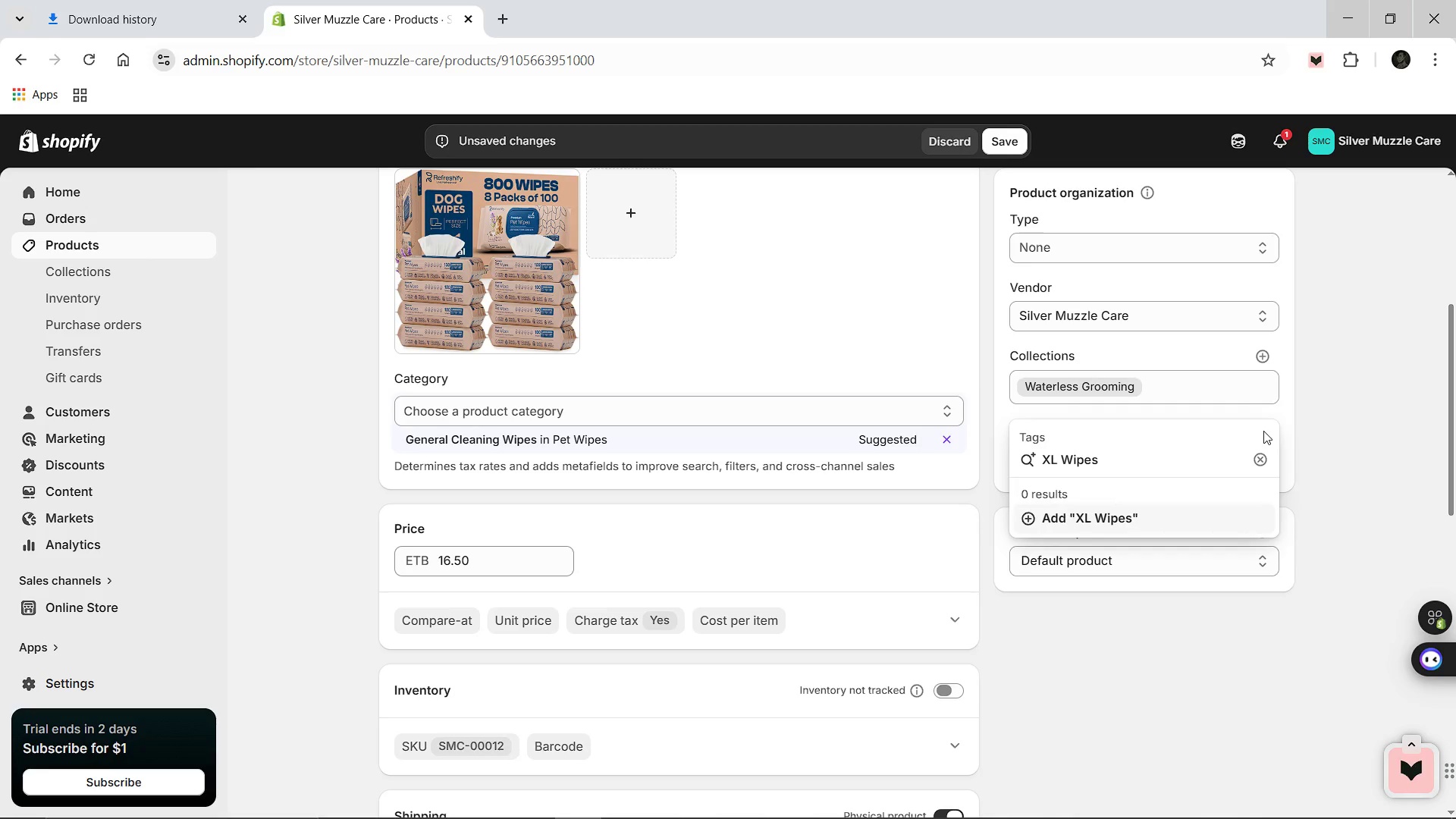 
key(Enter)
 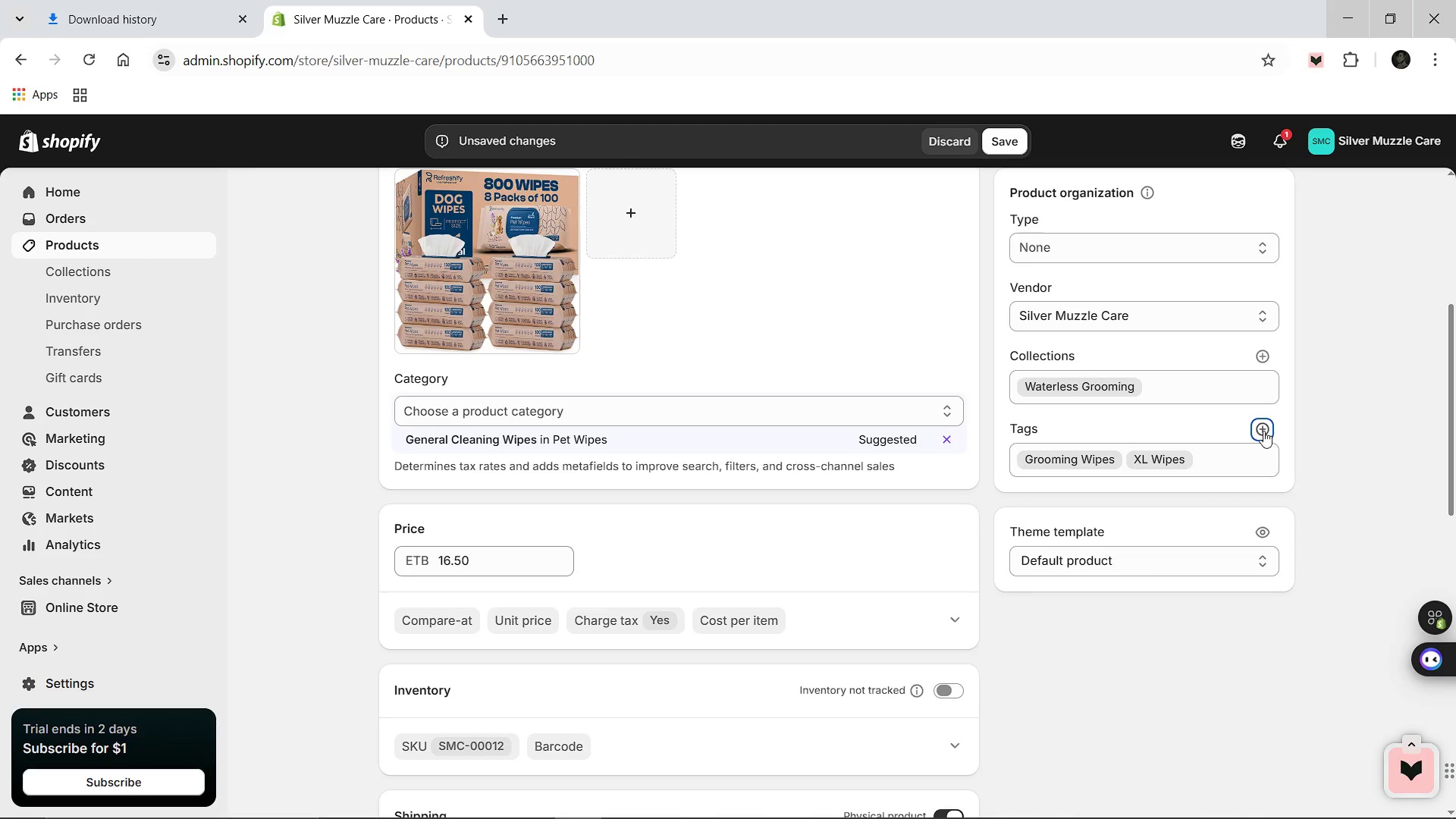 
left_click([1263, 431])
 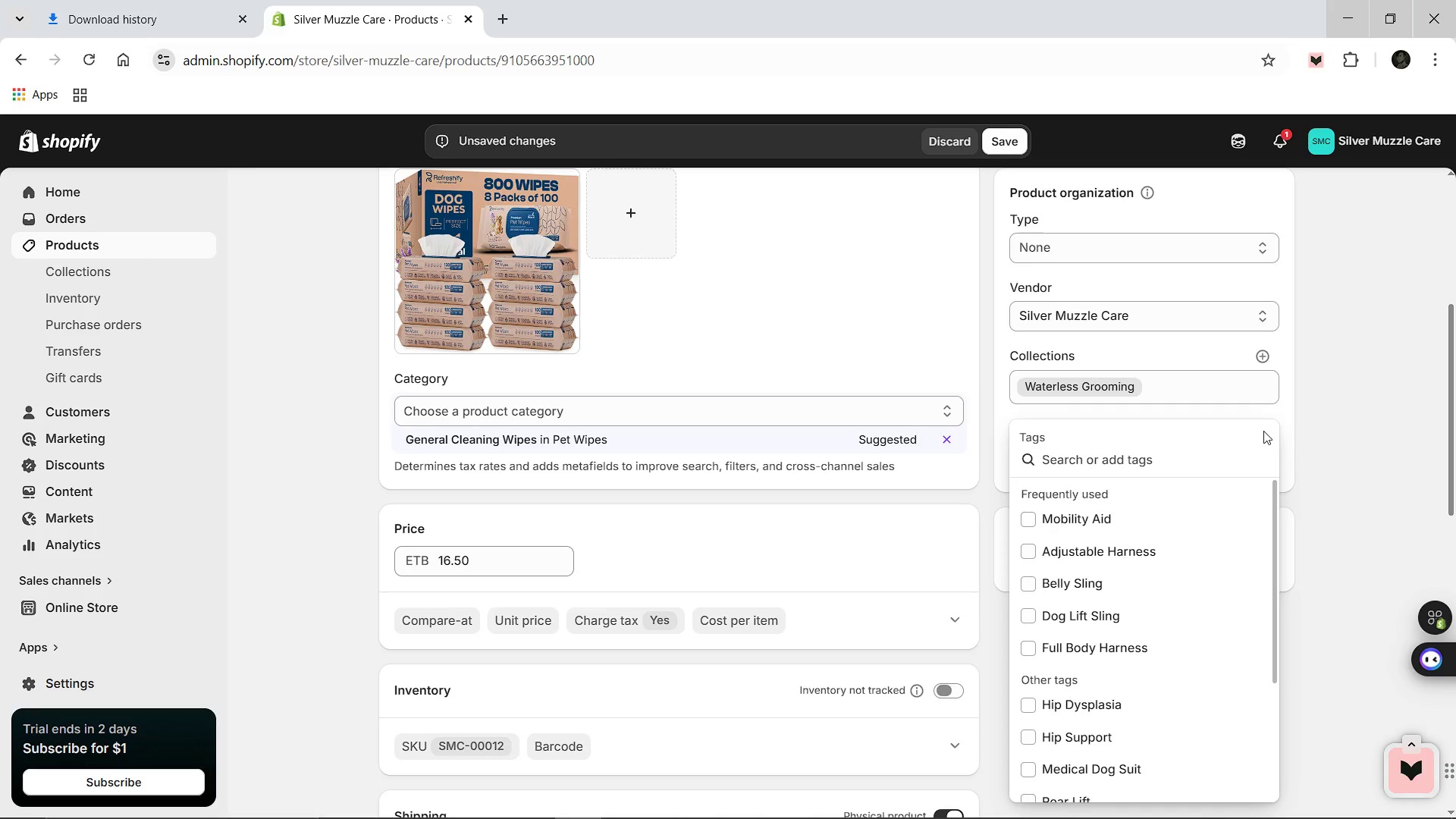 
type(Unscented)
 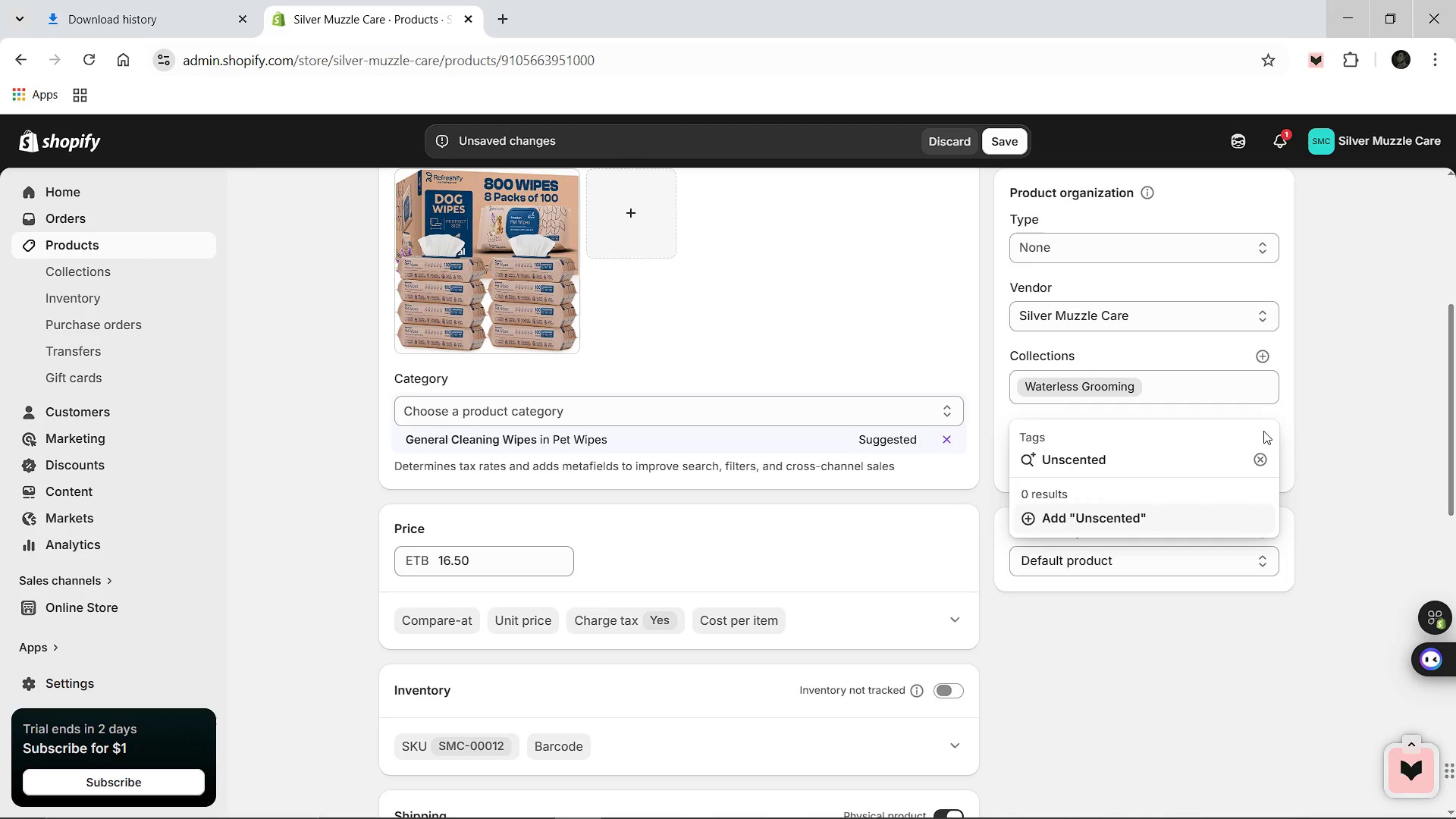 
key(Enter)
 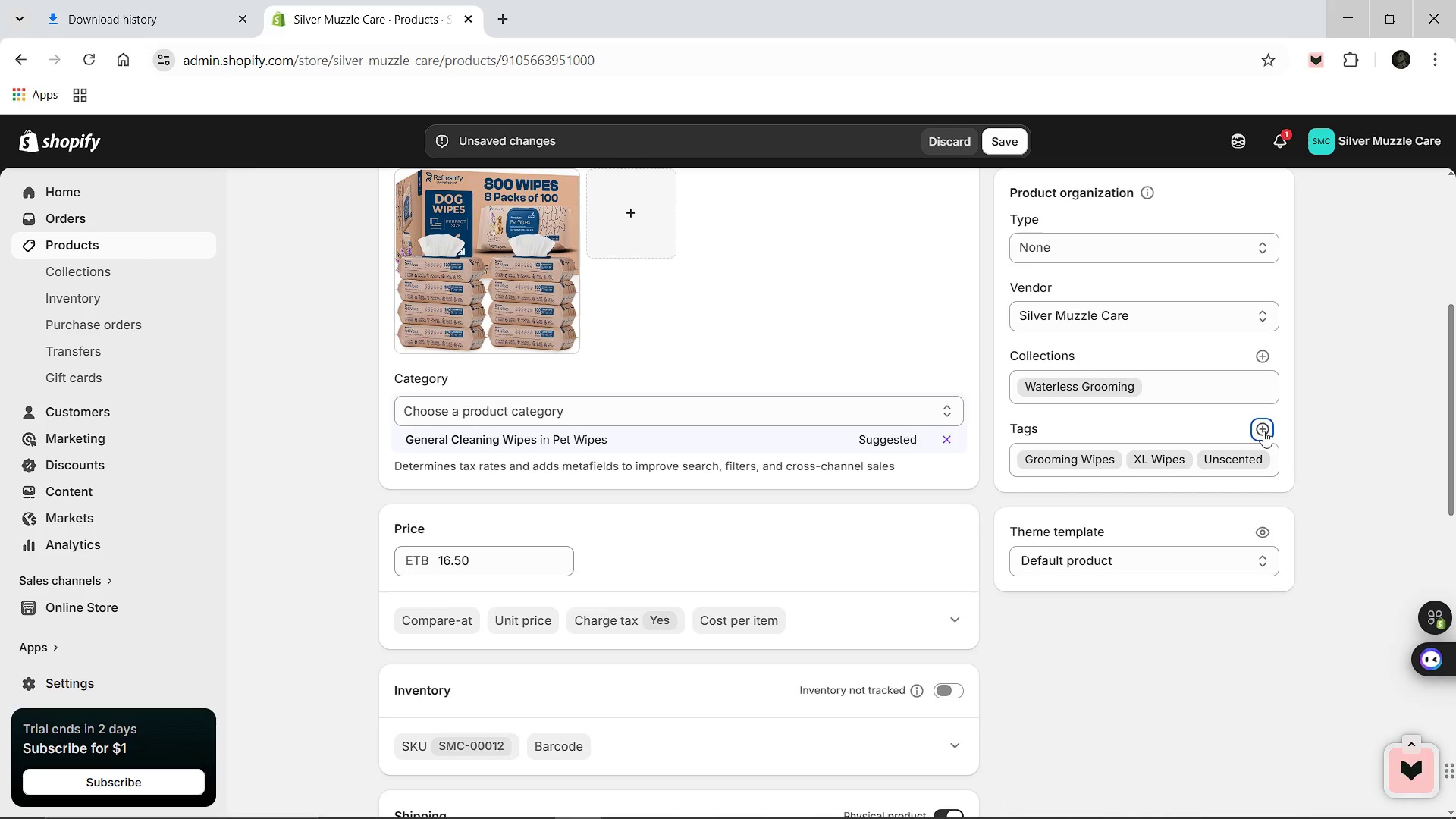 
left_click([1263, 431])
 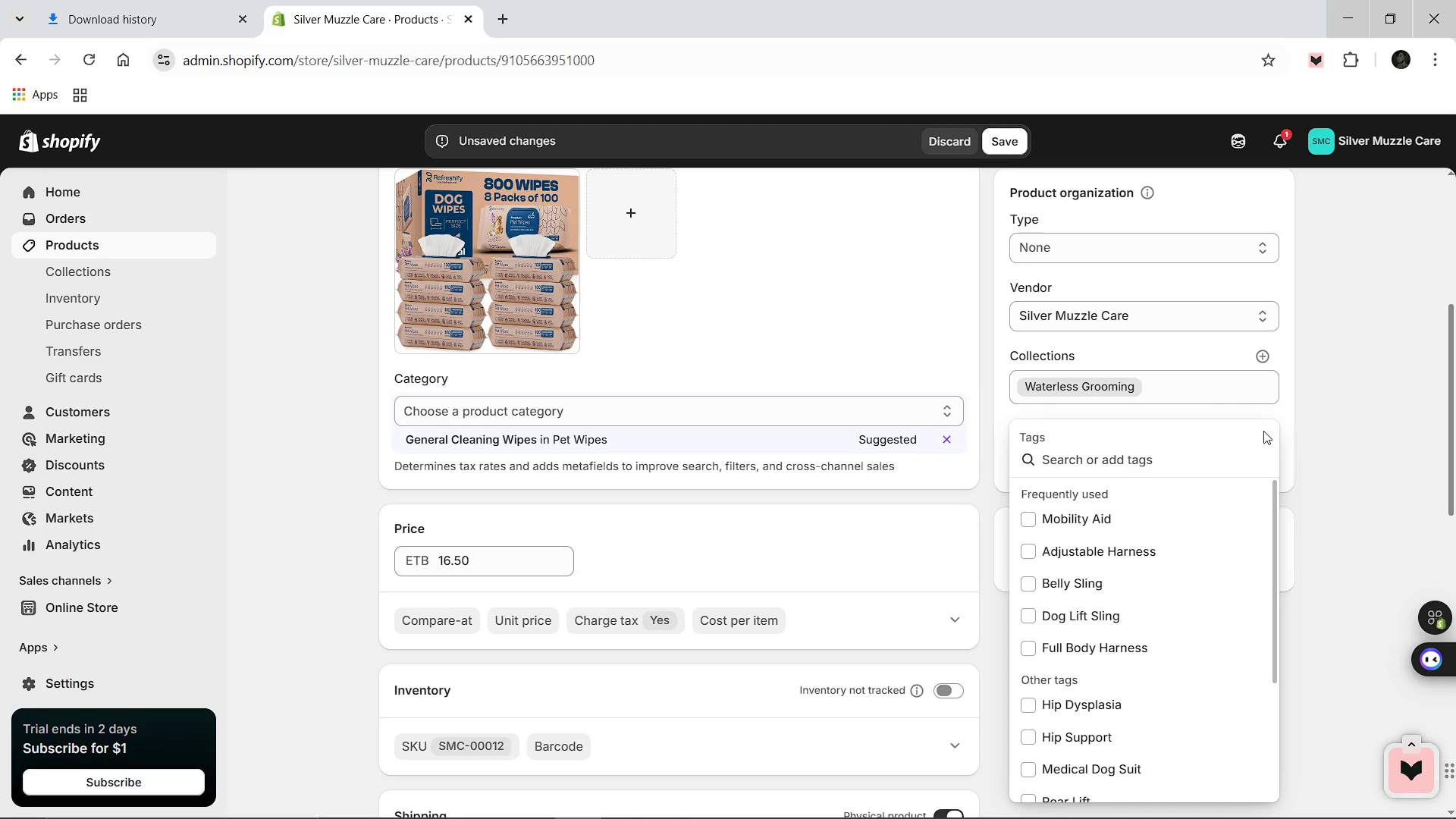 
type(Hypoallergenic)
 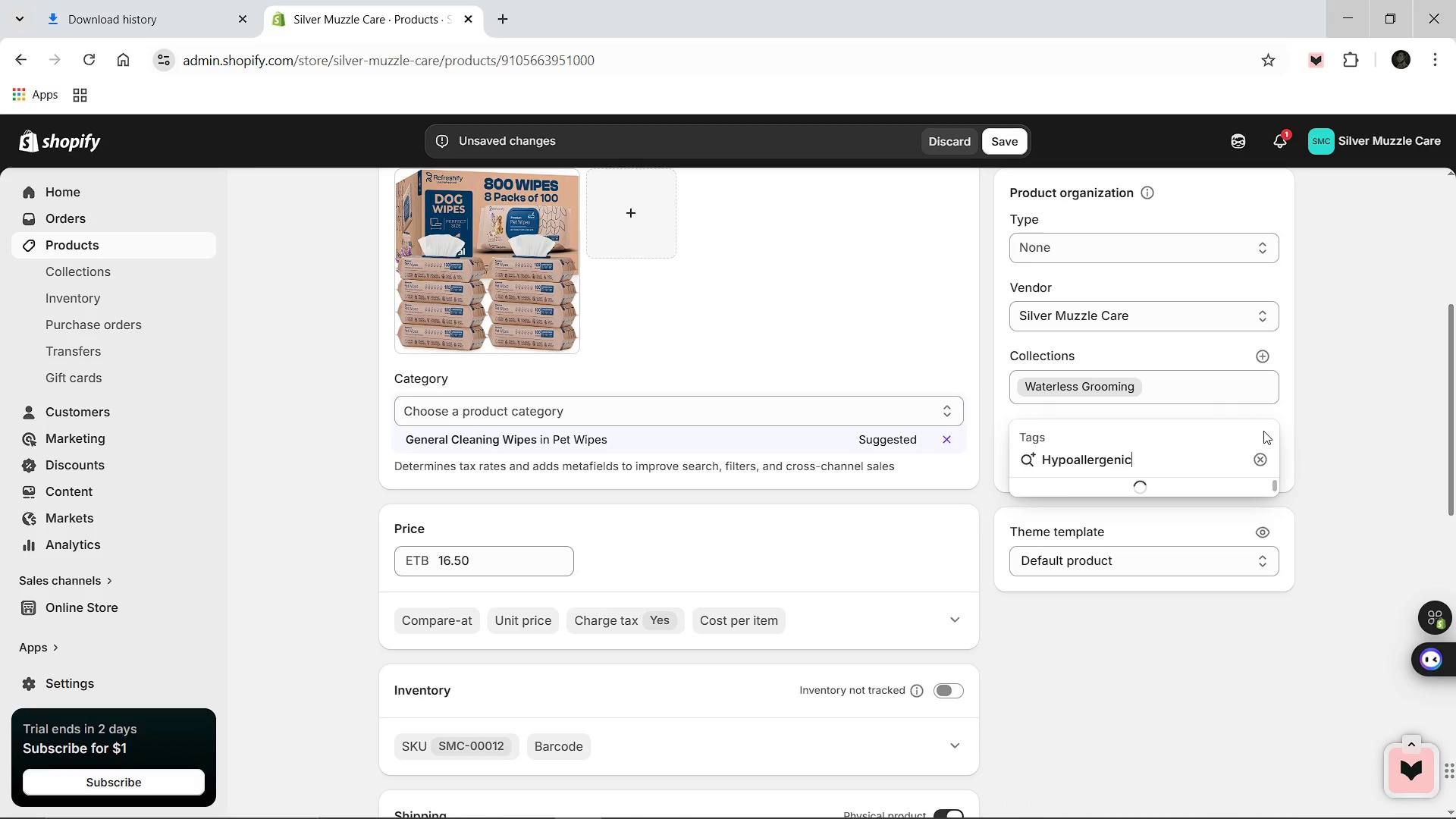 
key(Enter)
 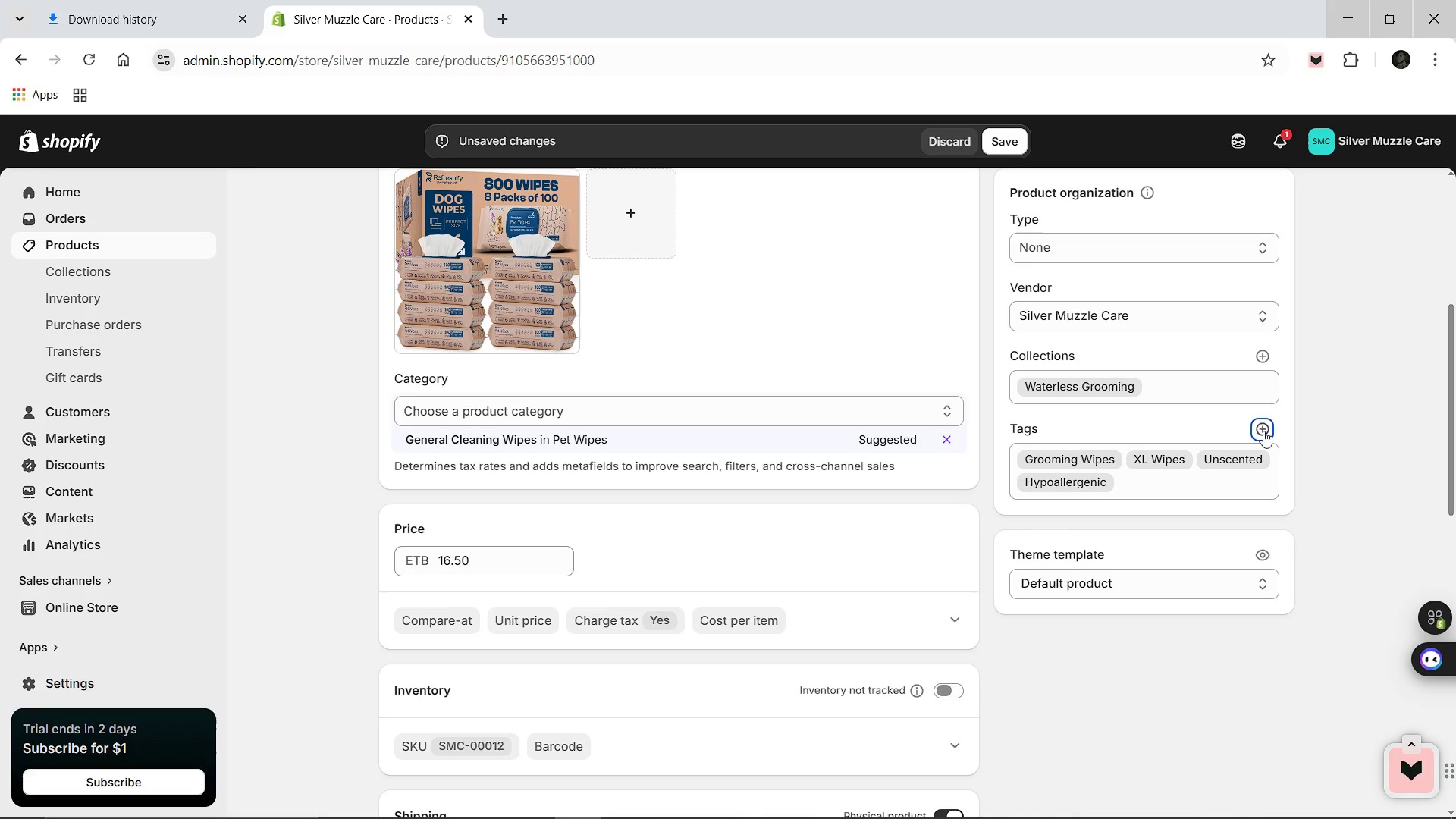 
left_click([1263, 431])
 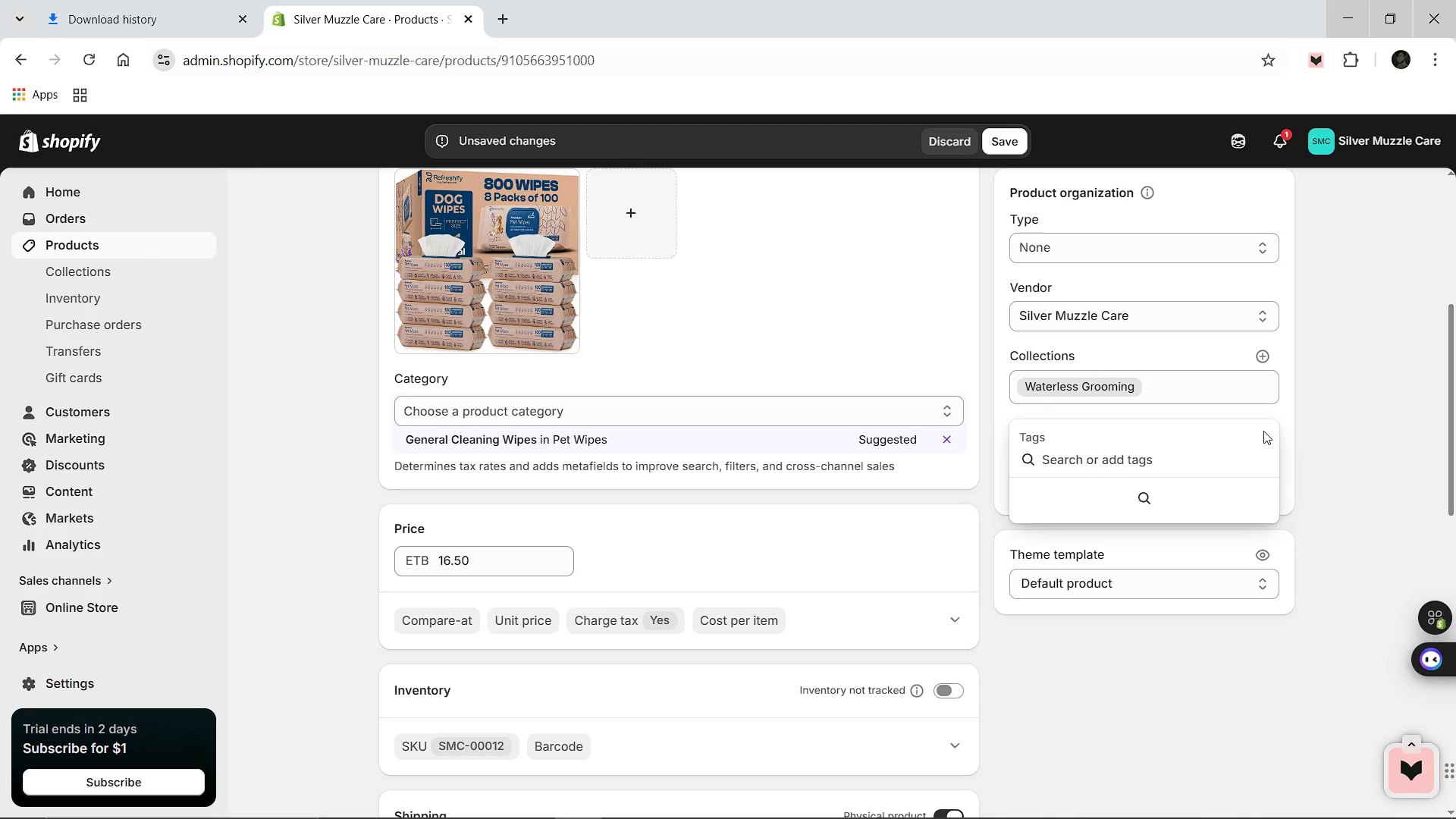 
type(Paw Cleani)
key(Backspace)
type(er)
 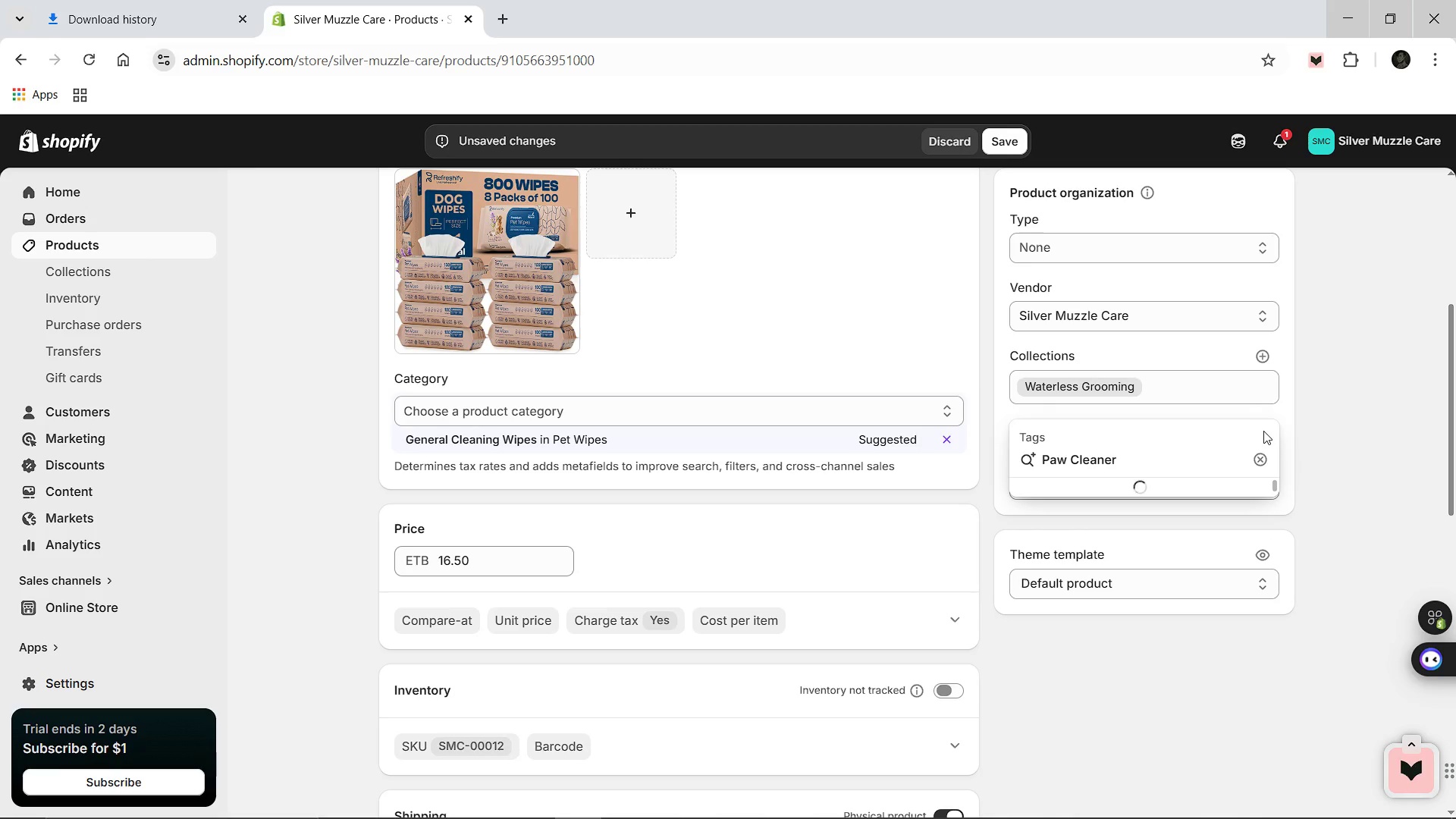 
key(Enter)
 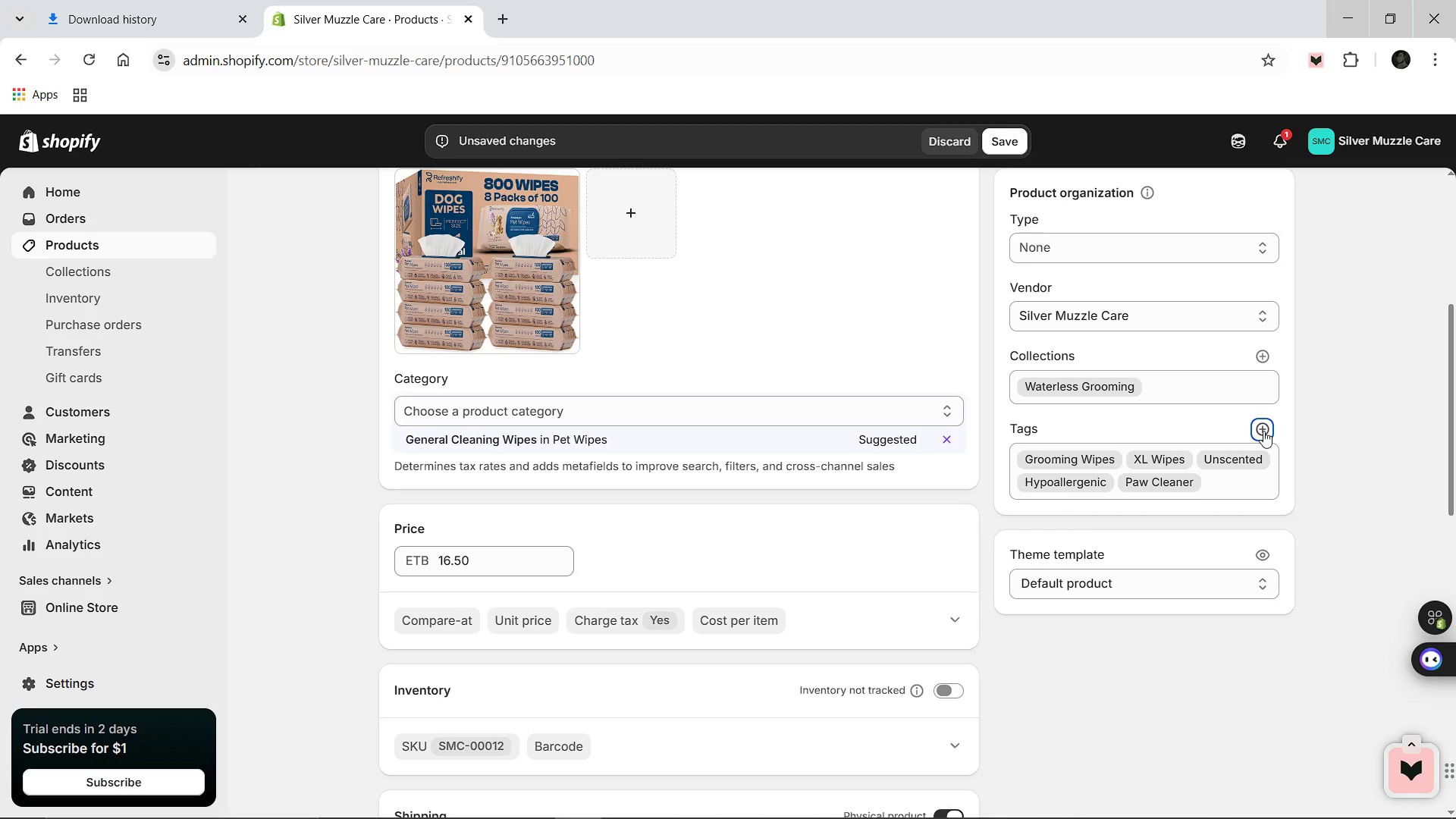 
left_click([1263, 431])
 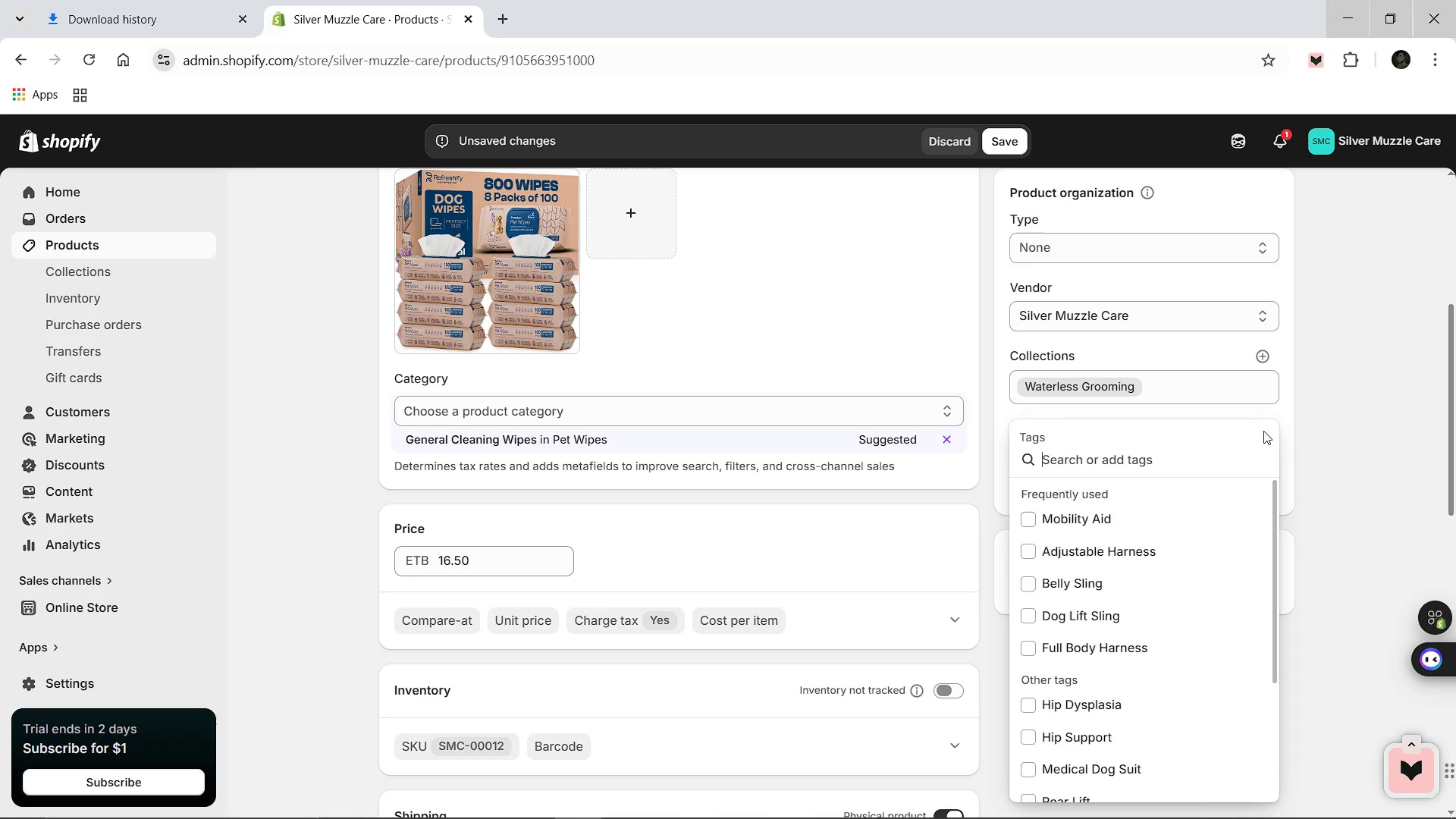 
type(Senior Wipes)
 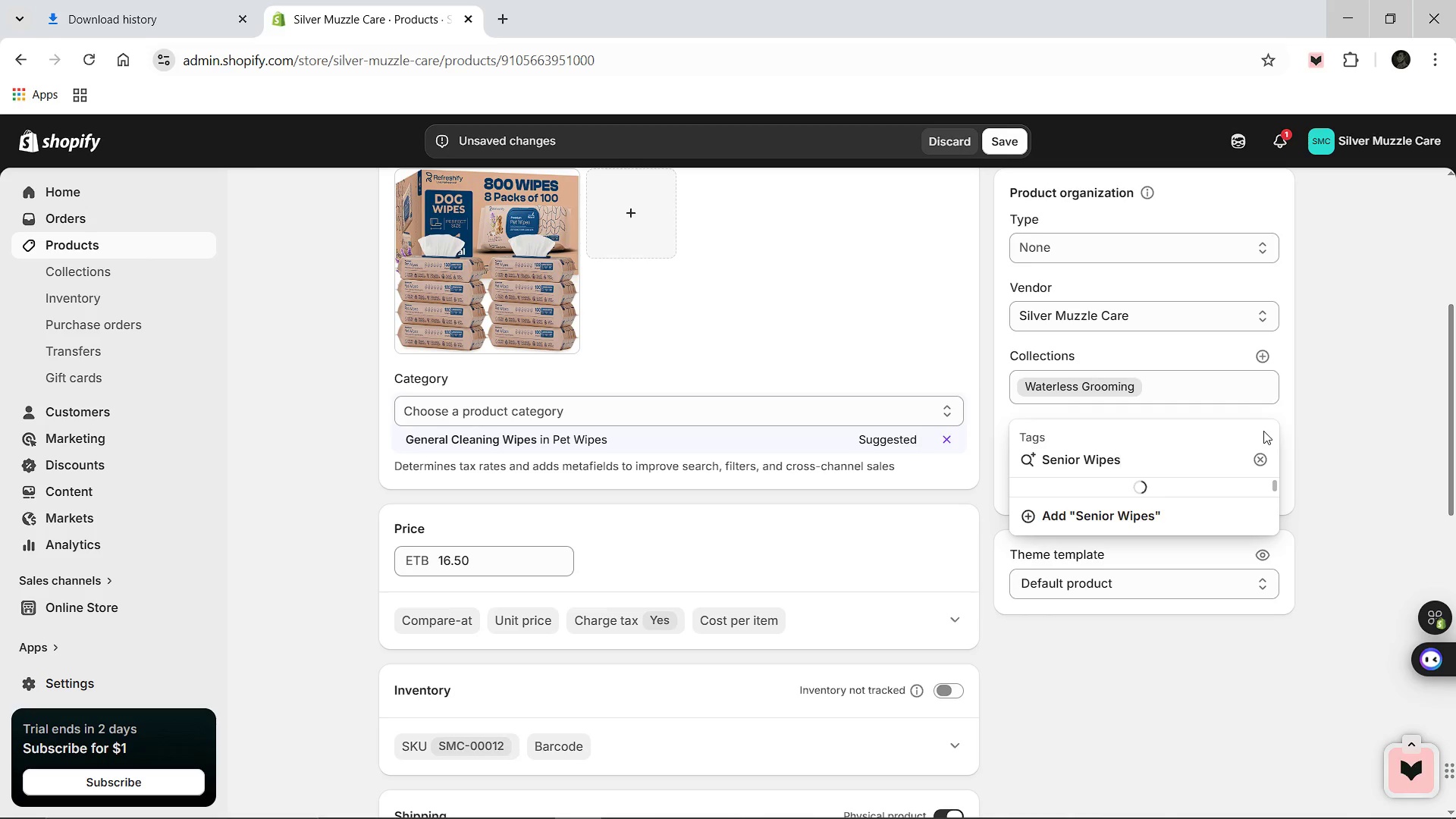 
key(Enter)
 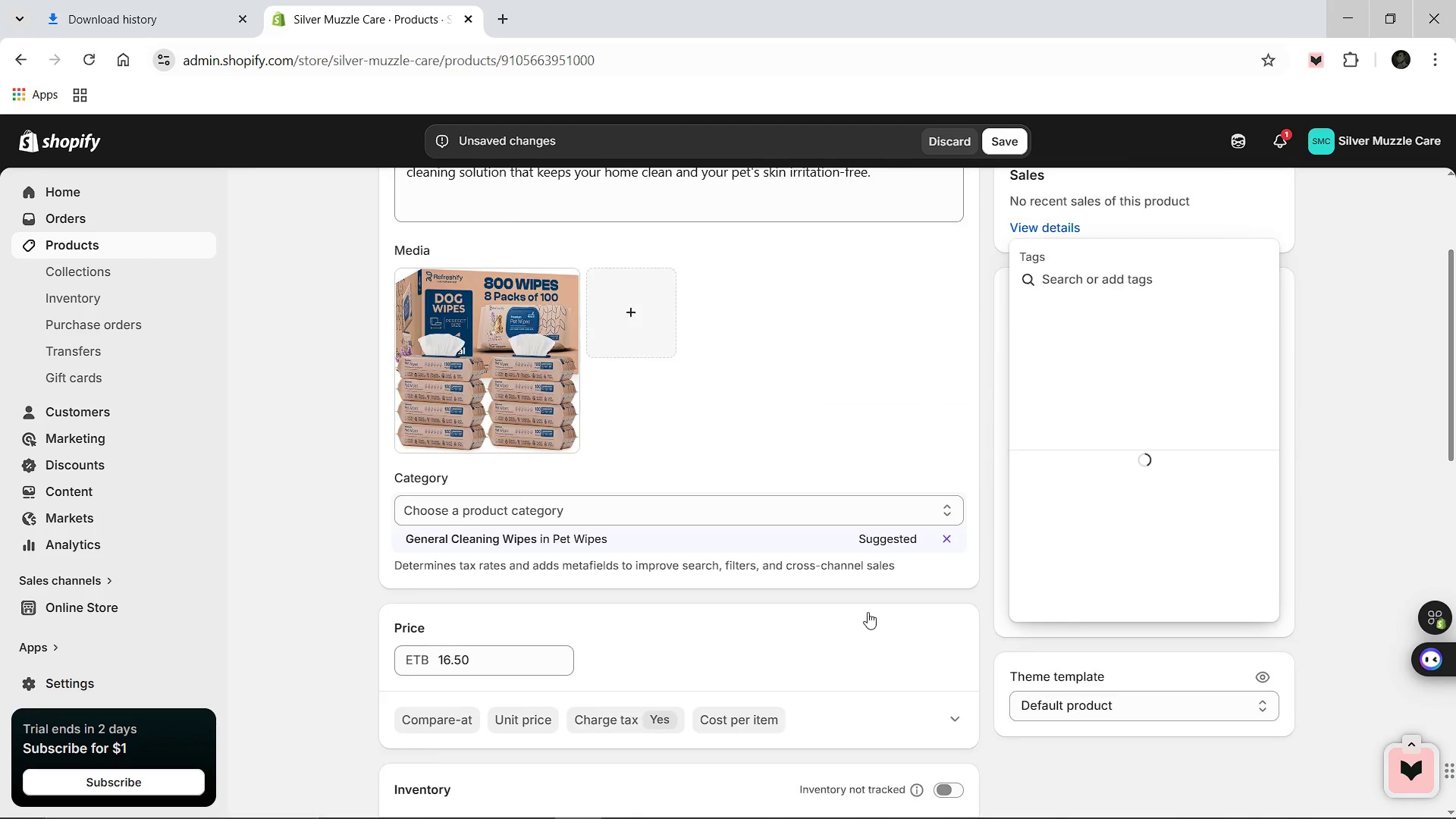 
left_click([868, 612])
 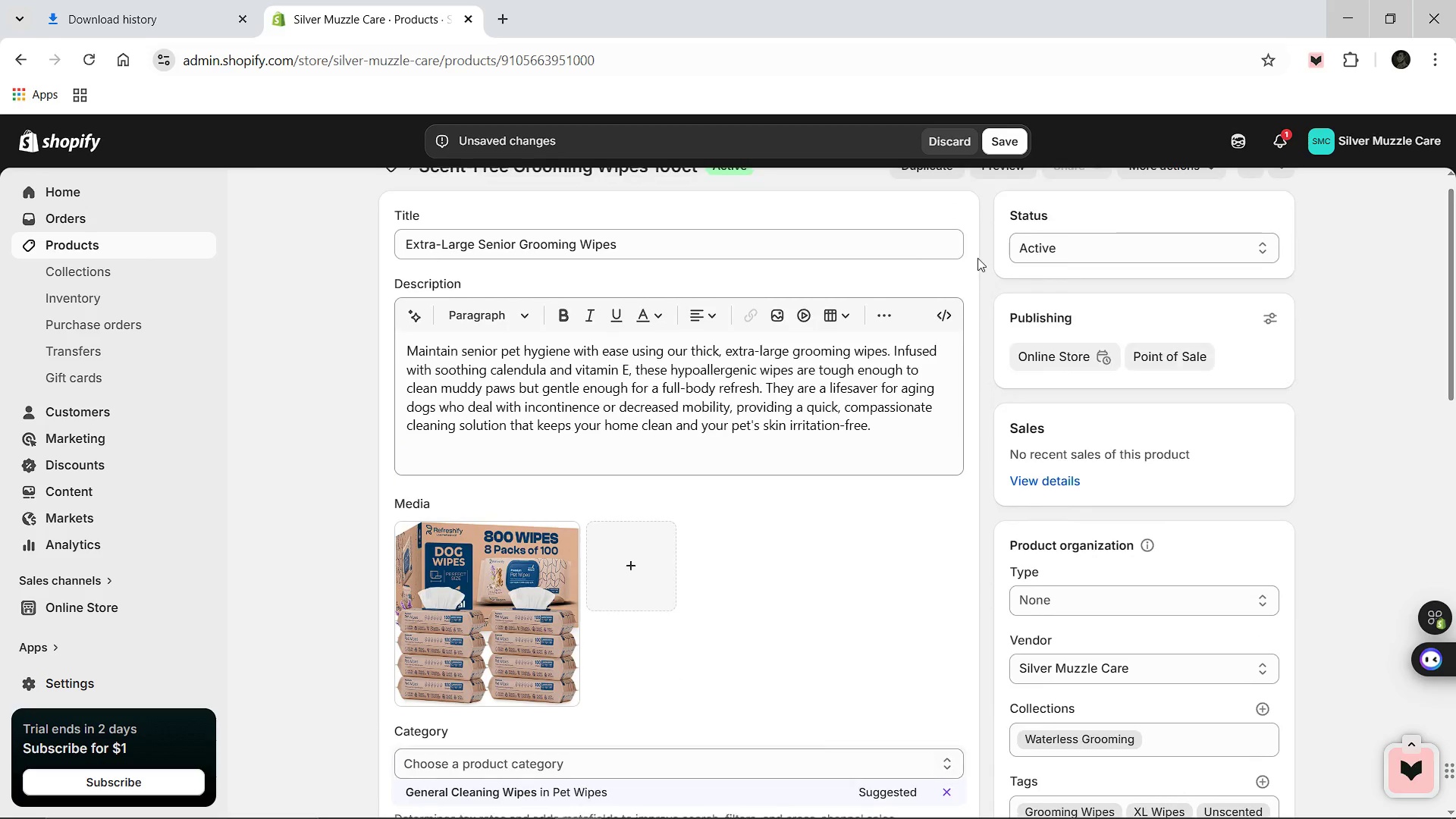 
left_click([1021, 146])
 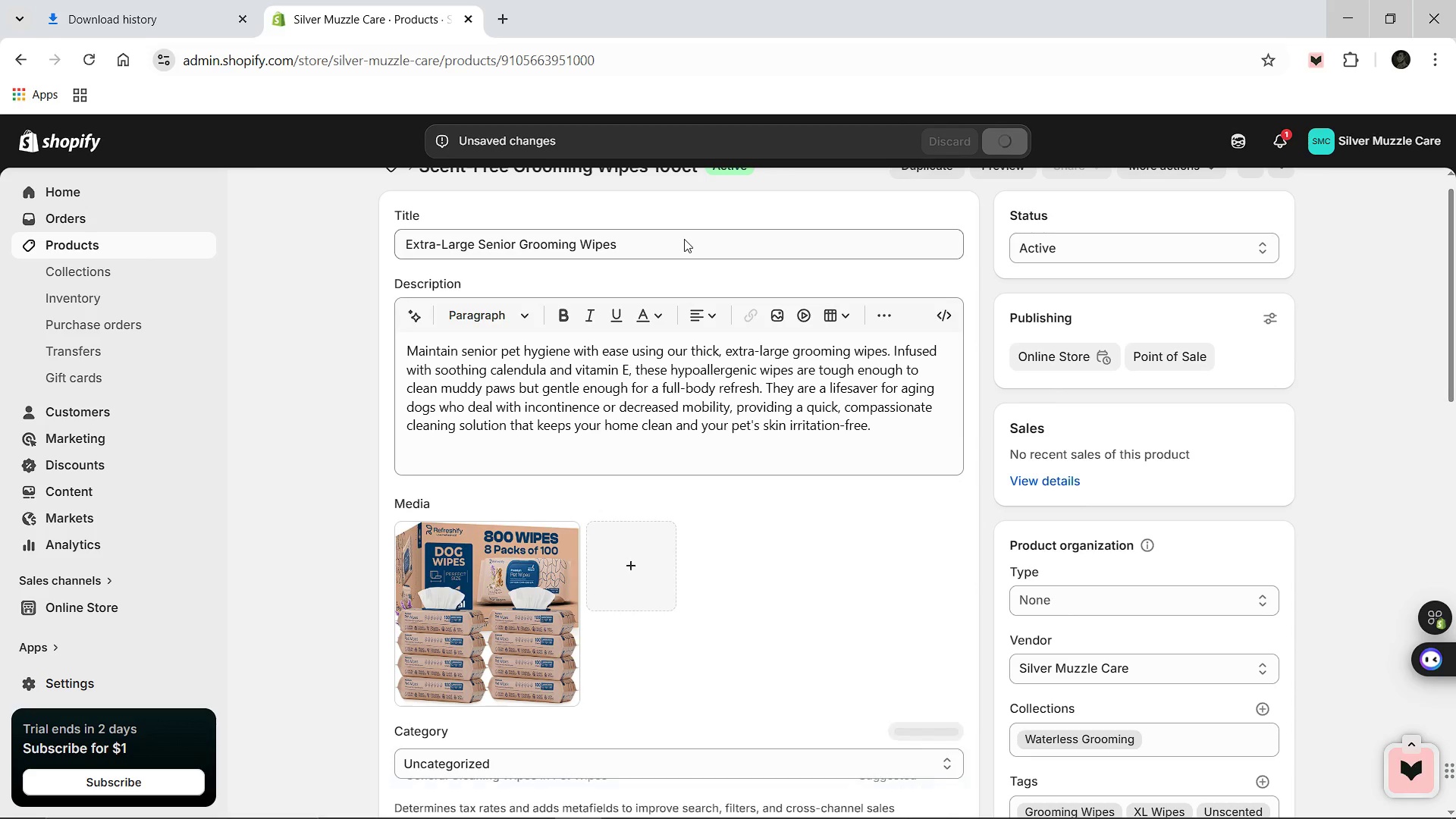 
wait(13.84)
 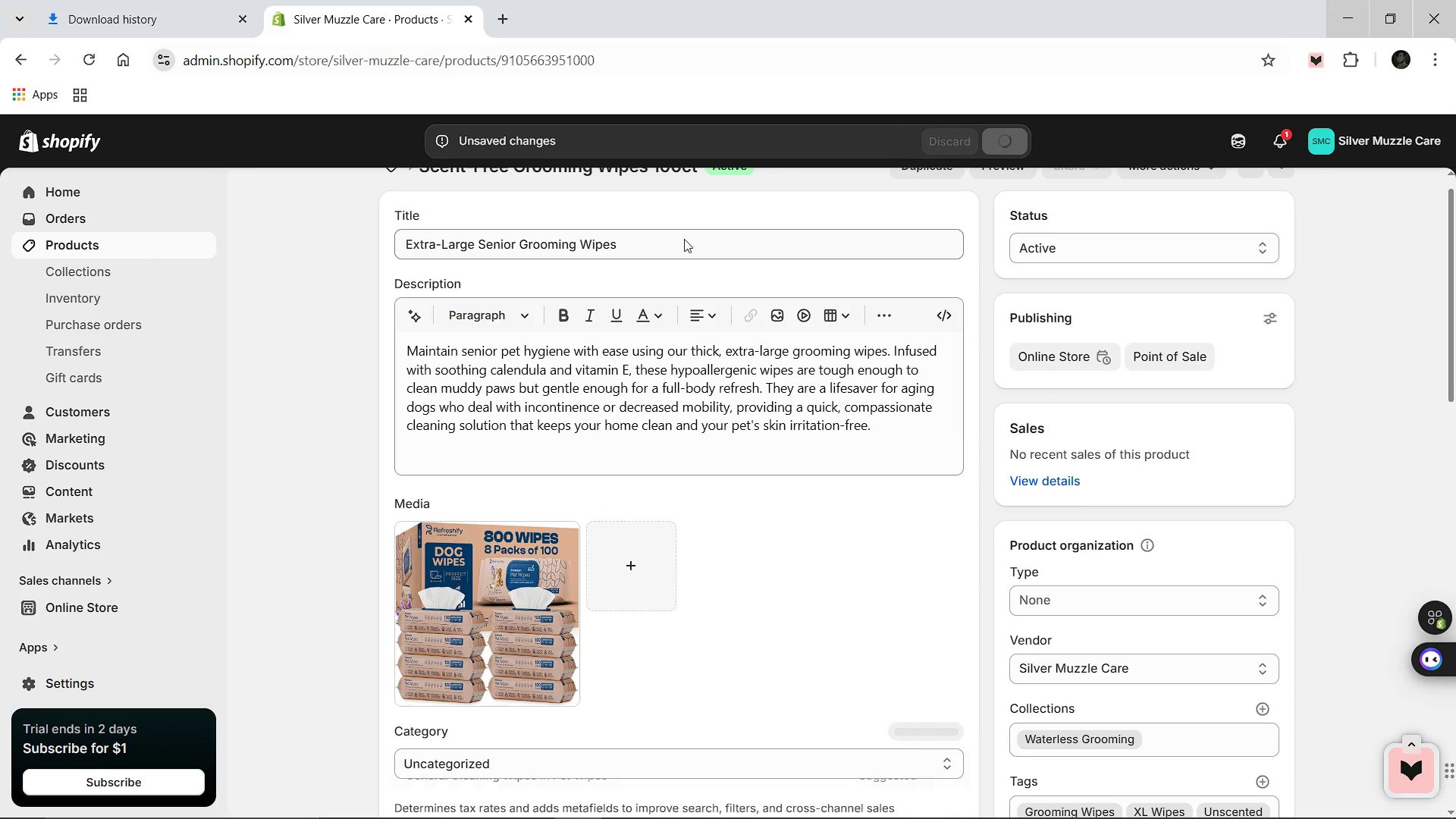 
left_click([391, 197])
 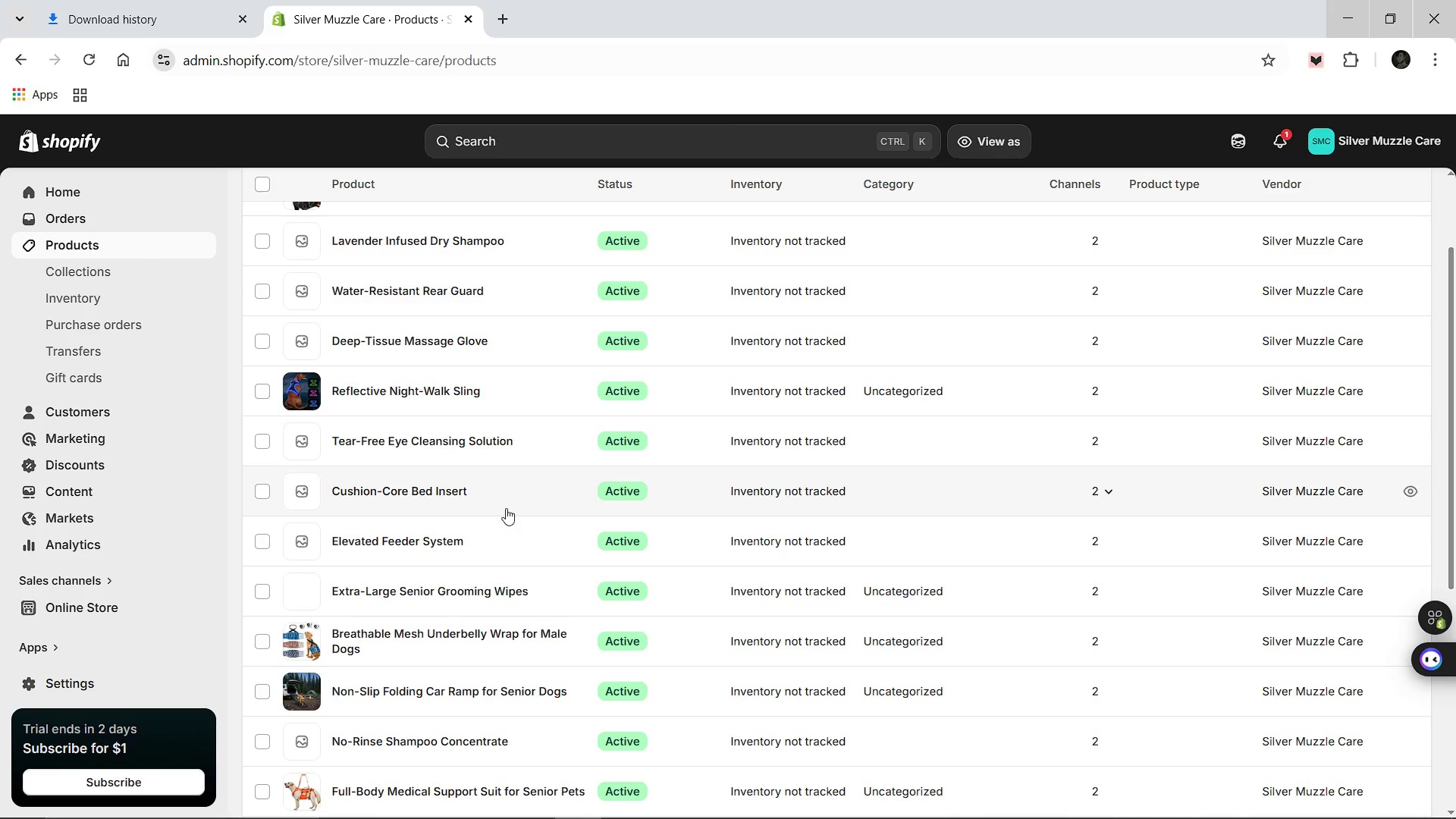 
wait(11.8)
 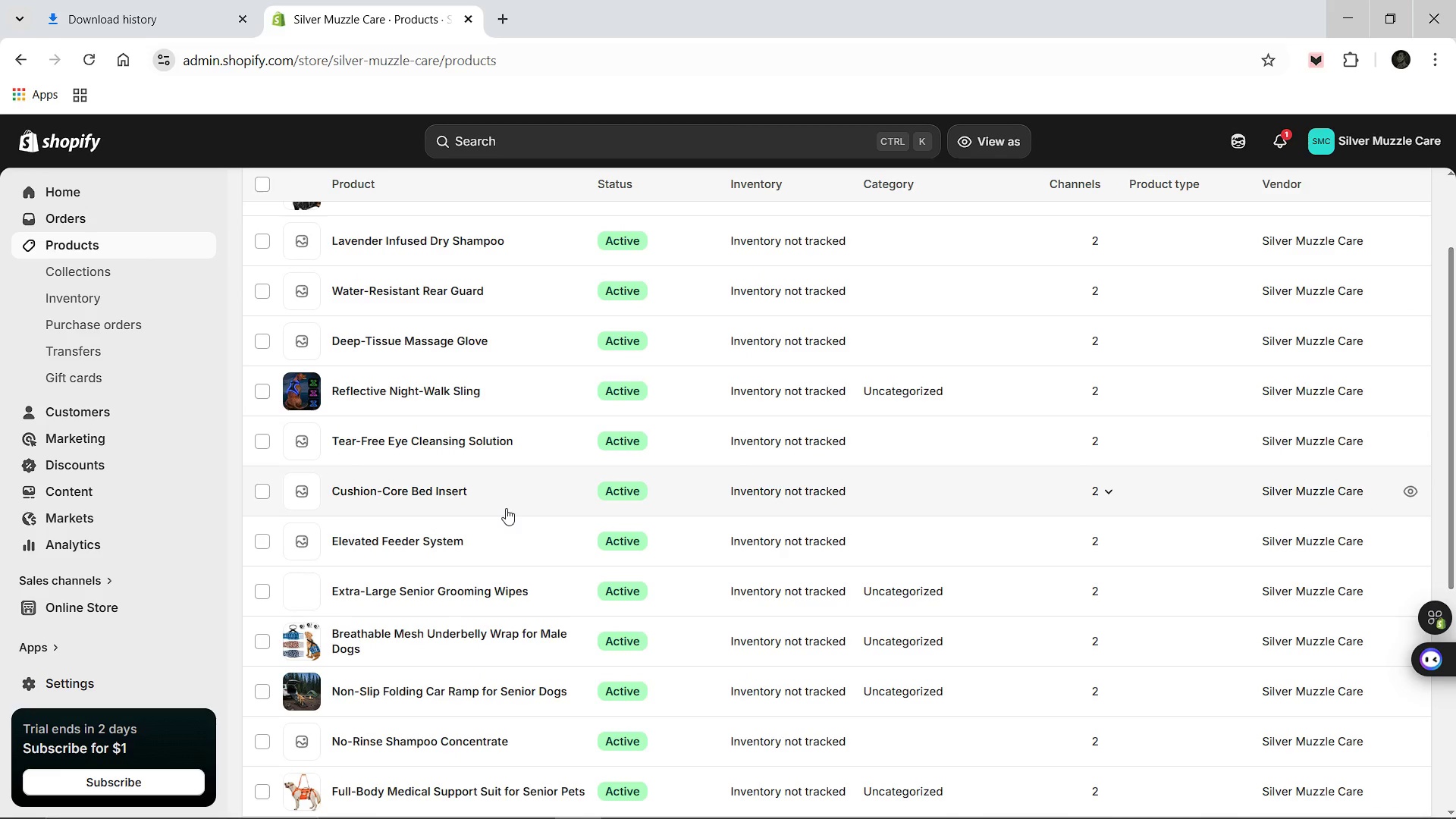 
left_click([421, 472])
 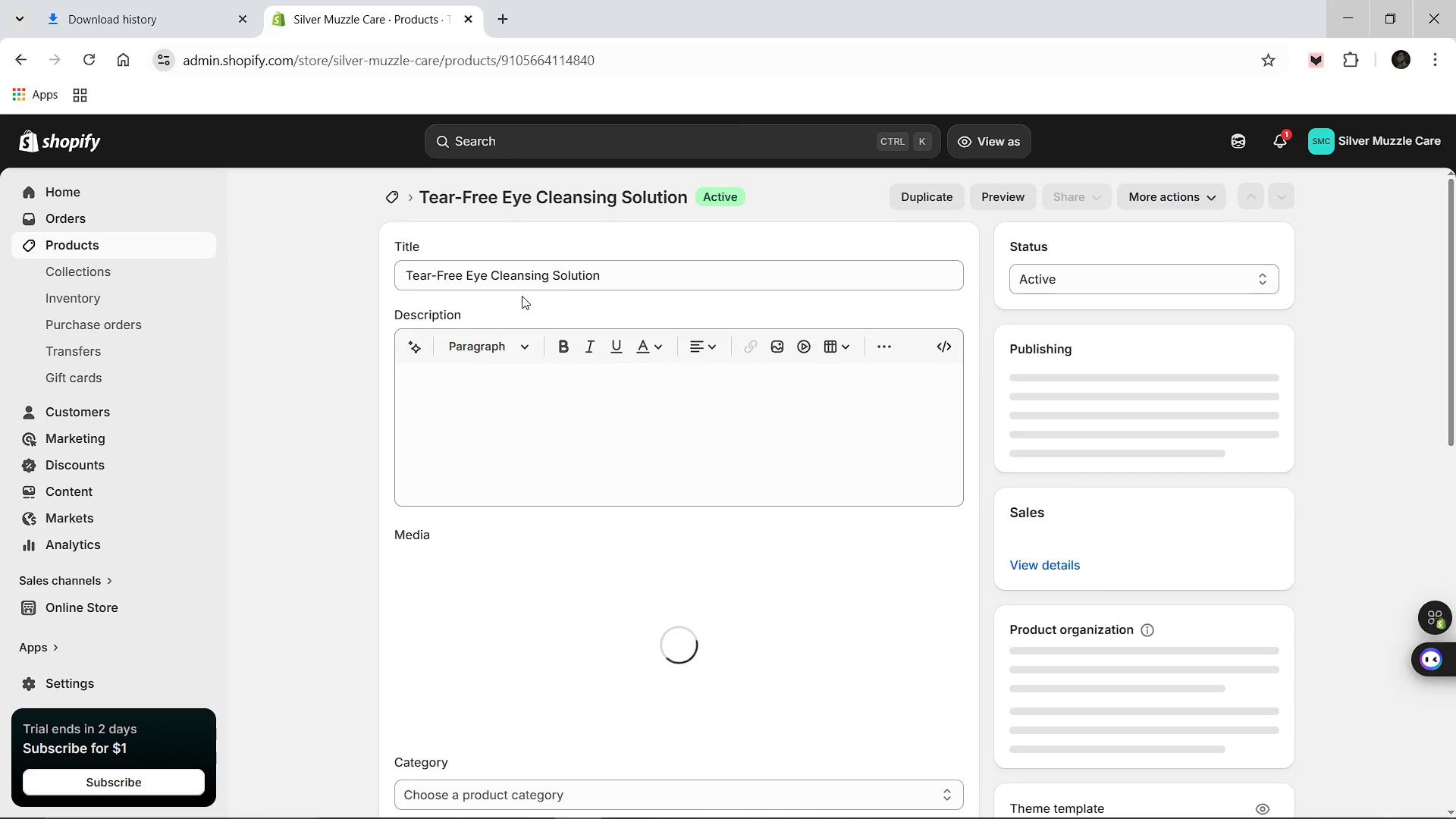 
wait(9.08)
 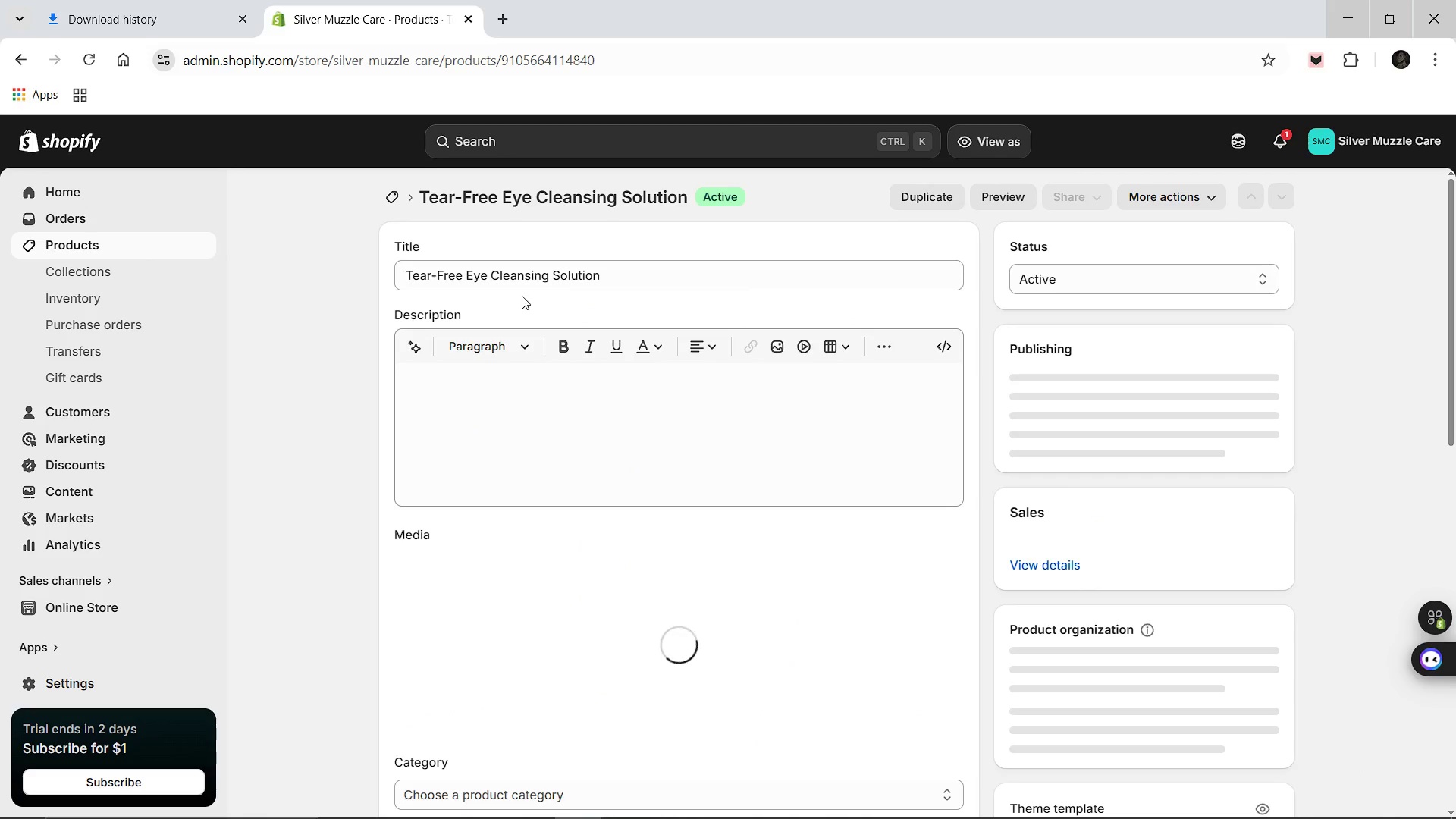 
left_click([530, 278])
 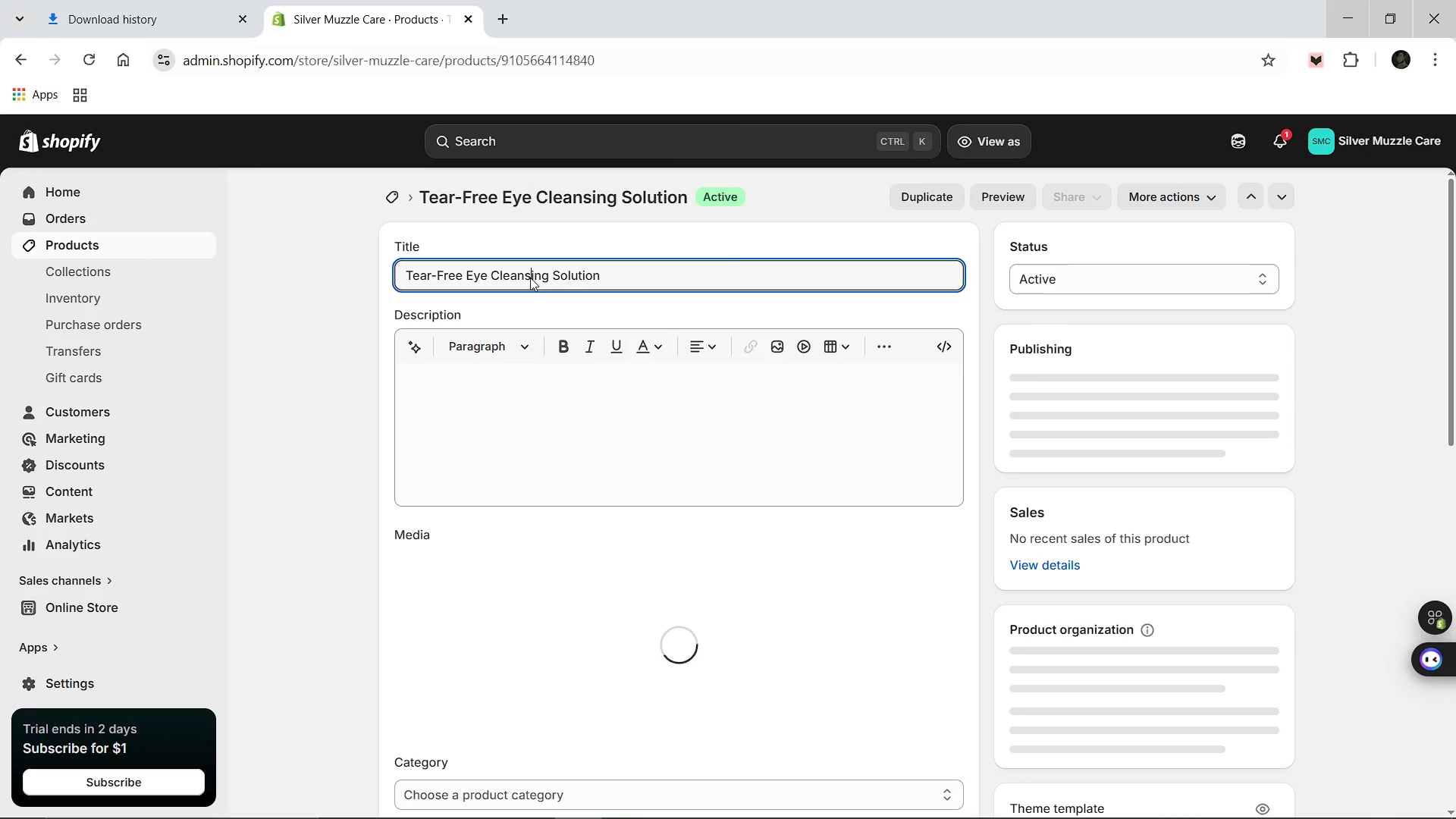 
key(Control+A)
 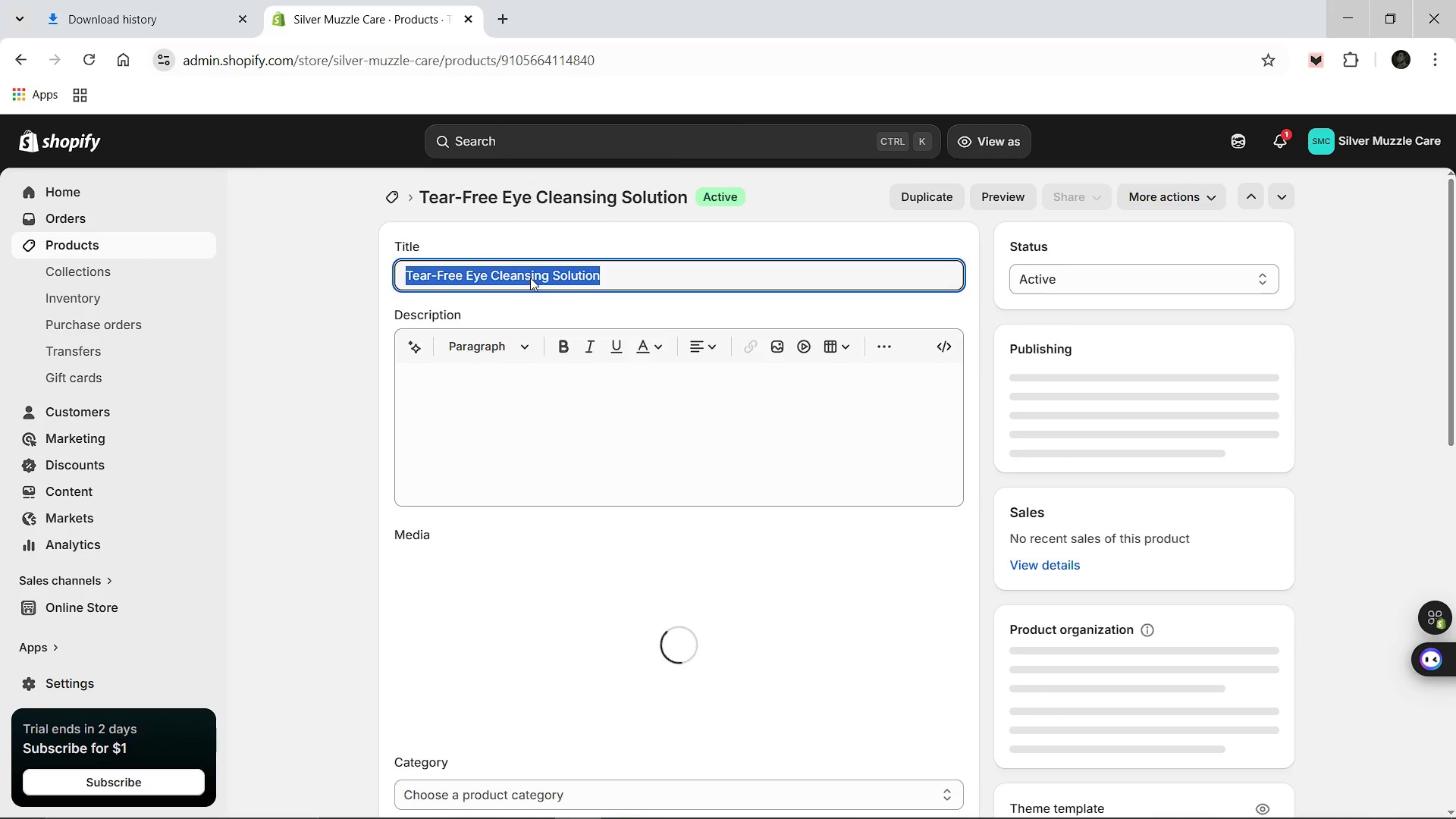 
type(Gentle Isotonic Eye Wash for Dogs- )
key(Backspace)
key(Backspace)
type( - Sterile Tear Stain Remover & Eye Cleanser)
 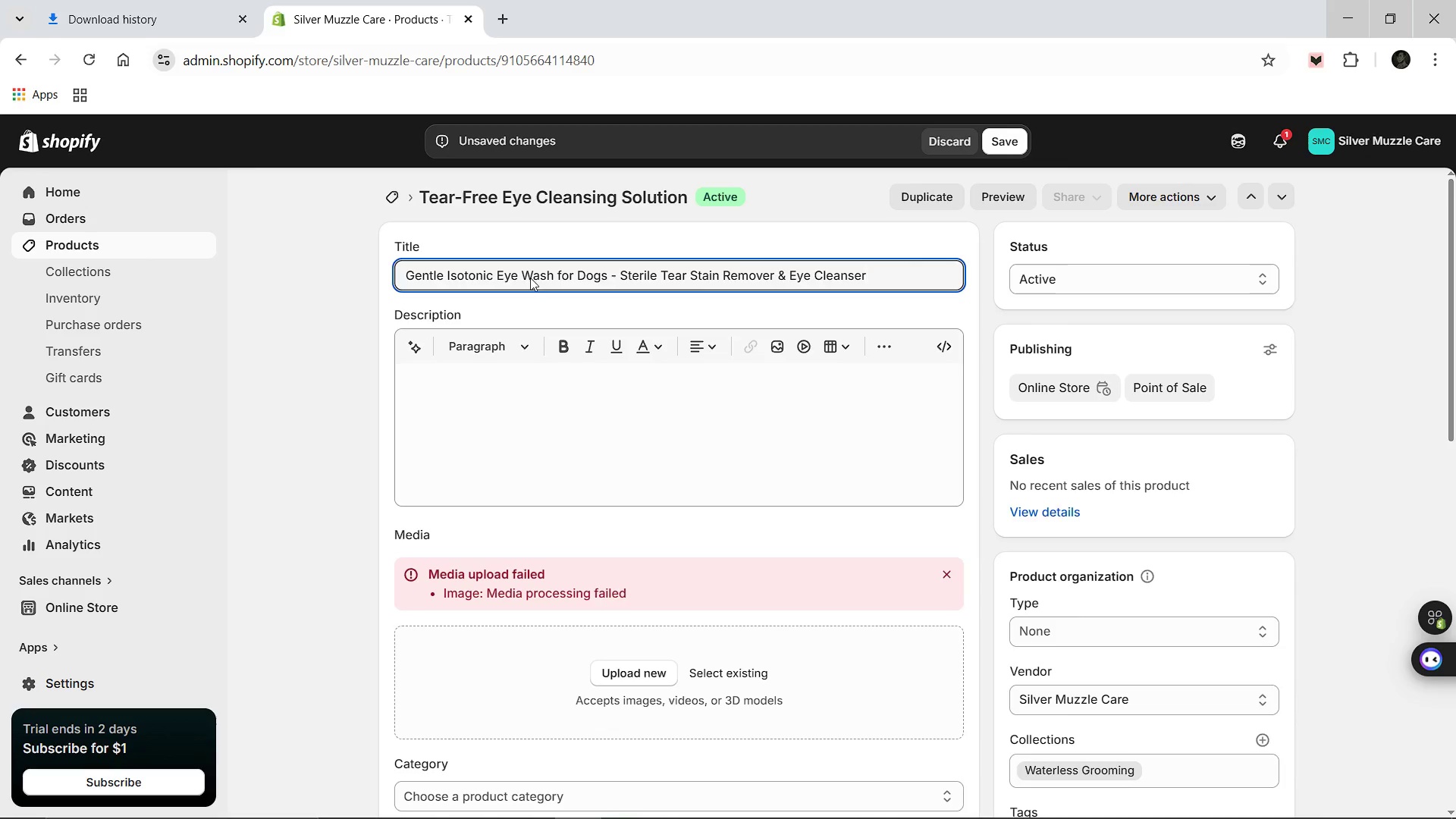 
left_click([952, 576])
 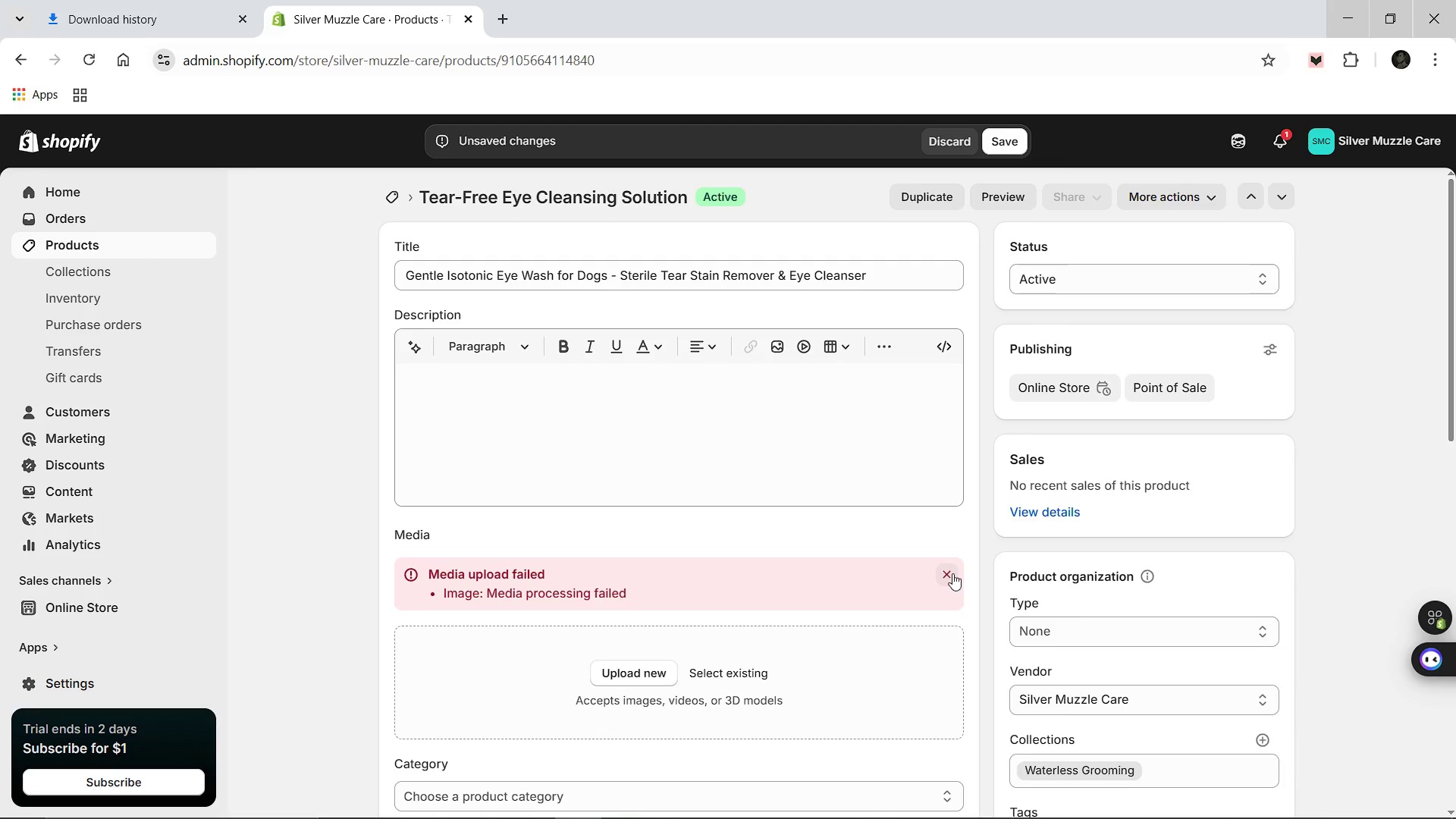 
left_click([949, 573])
 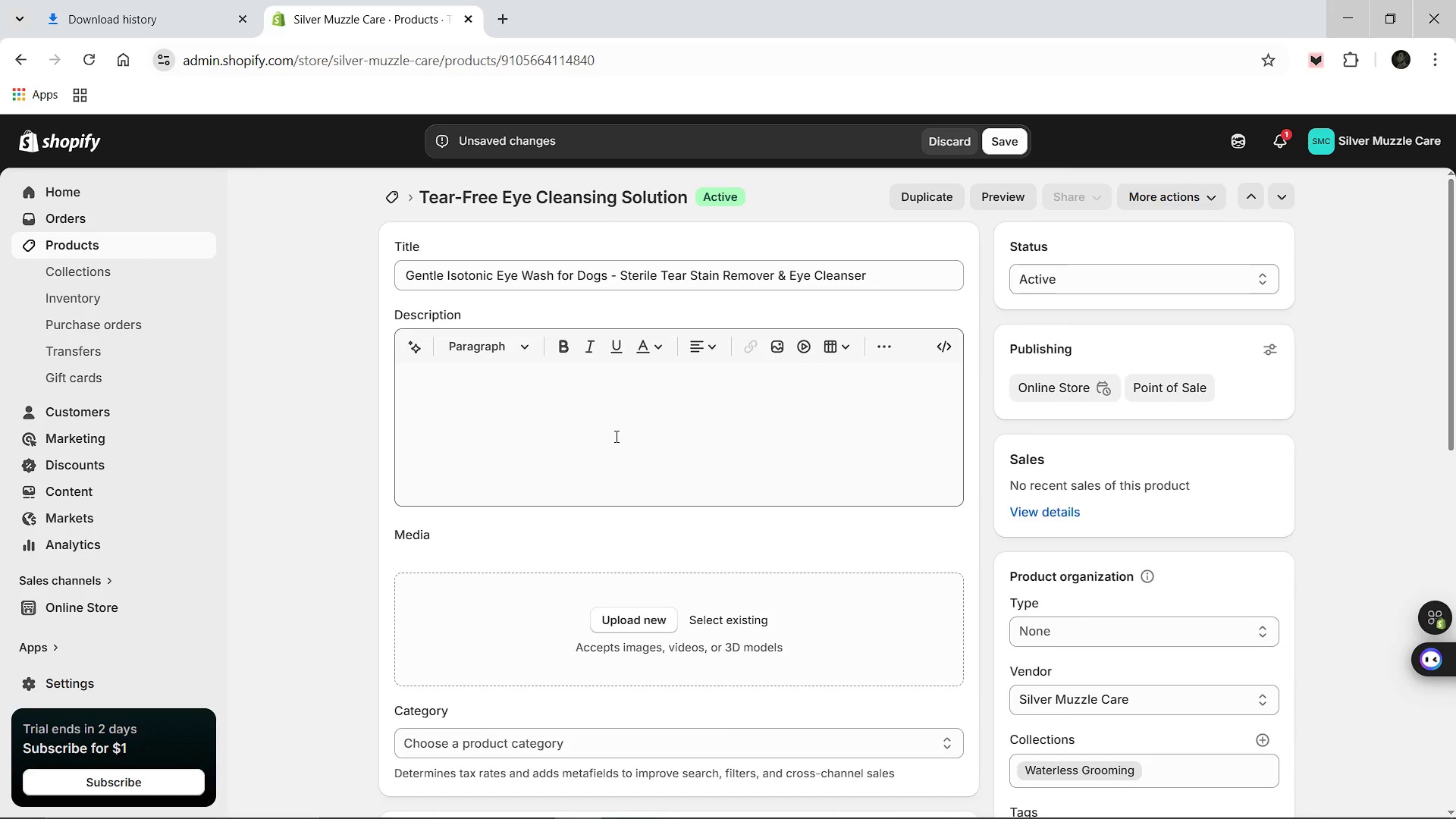 
left_click([615, 436])
 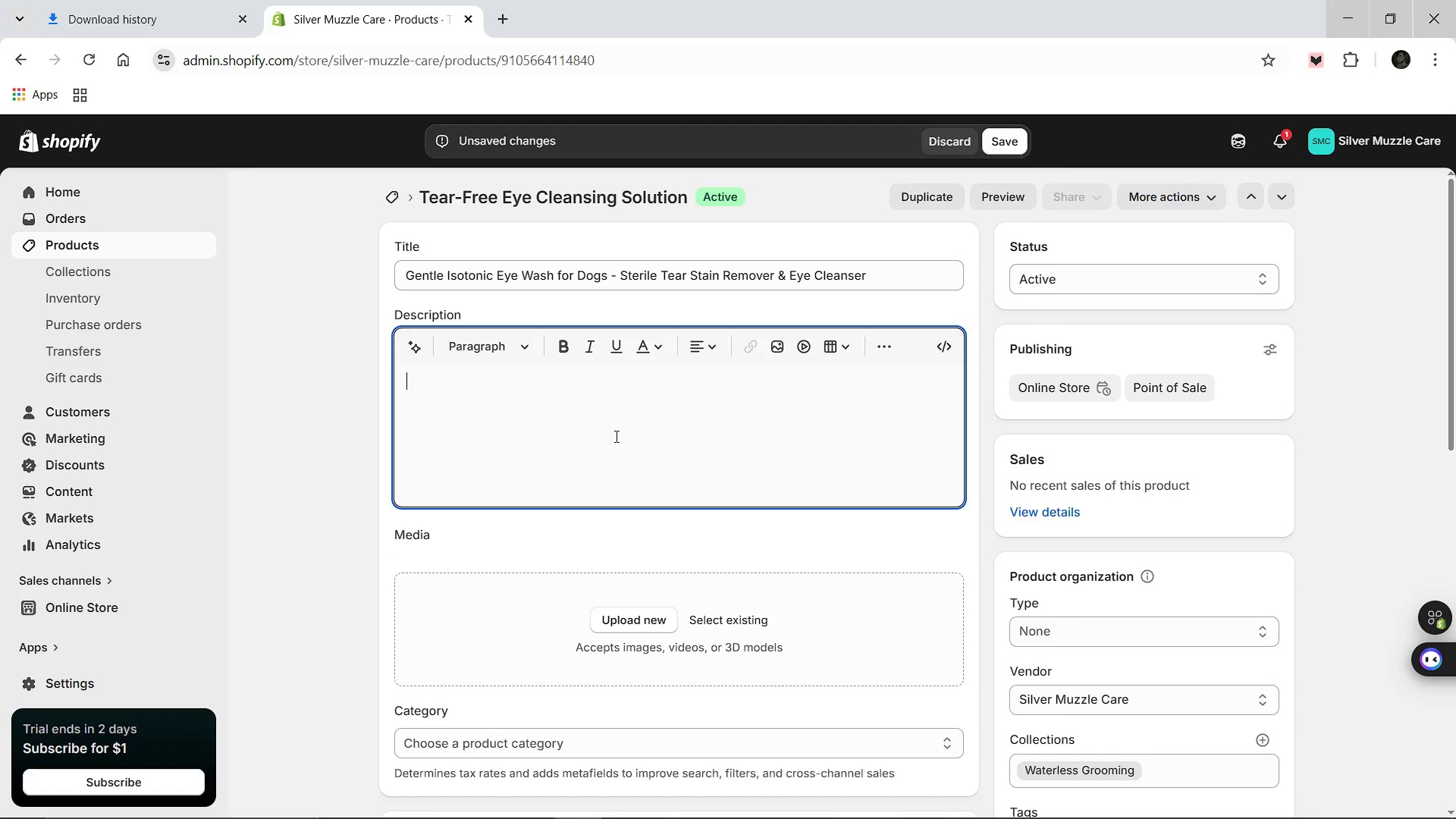 
type(Clear away the cloudiness and discomfort with our sterile isotonic eye wash. As dogs age )
key(Backspace)
type(, they become more prone to discharge and irritation; our chamomile-infused formula safely mimics natural tae)
key(Backspace)
key(Backspace)
type(ears to flus )
key(Backspace)
type(h out debris and reduce tear staining. This pH-balanced wash provides gentle ocular relief.)
key(Backspace)
type(, helping your senior dog see the world a bit more clearly and comfortably every single day.)
 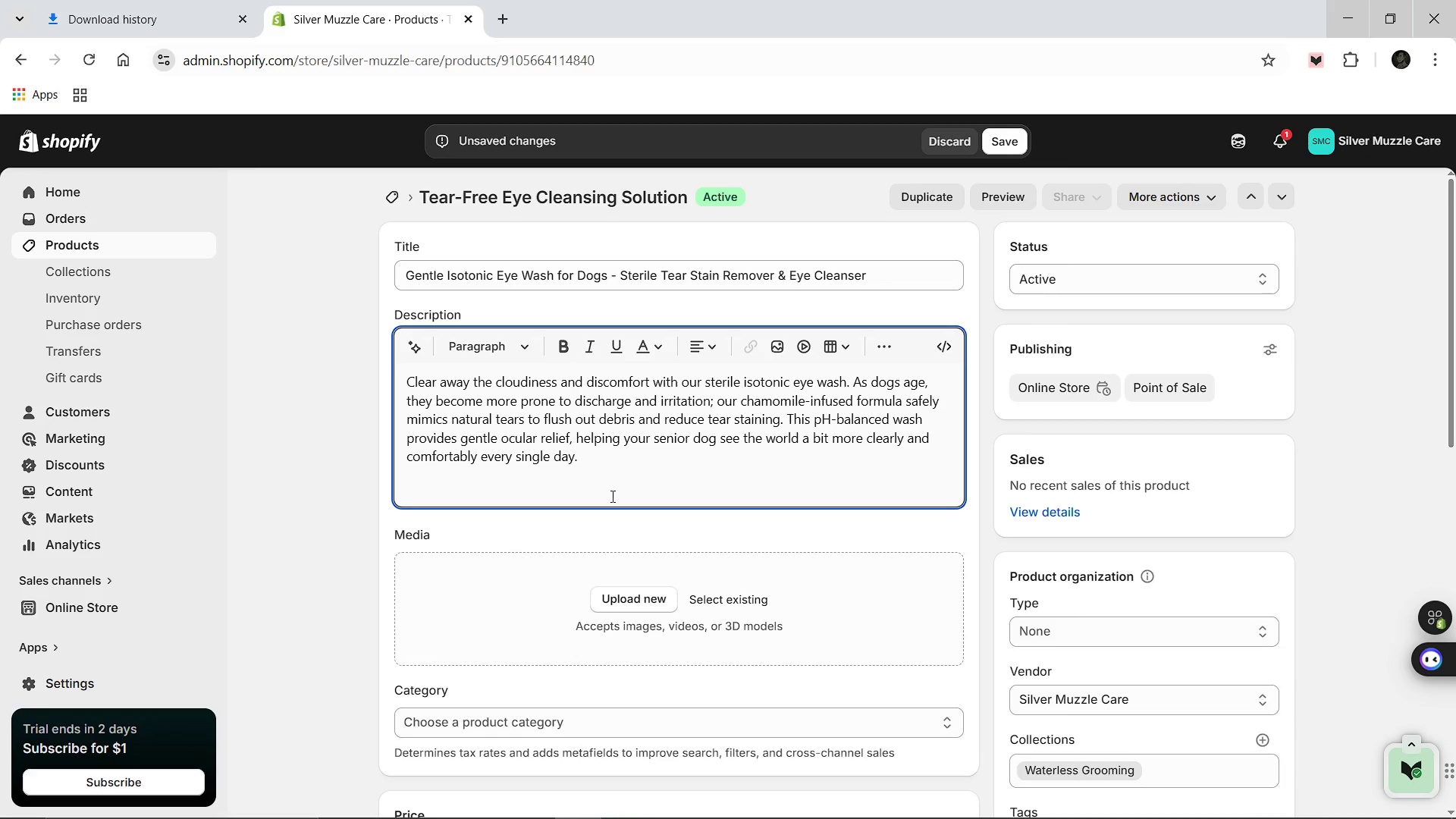 
left_click([116, 0])
 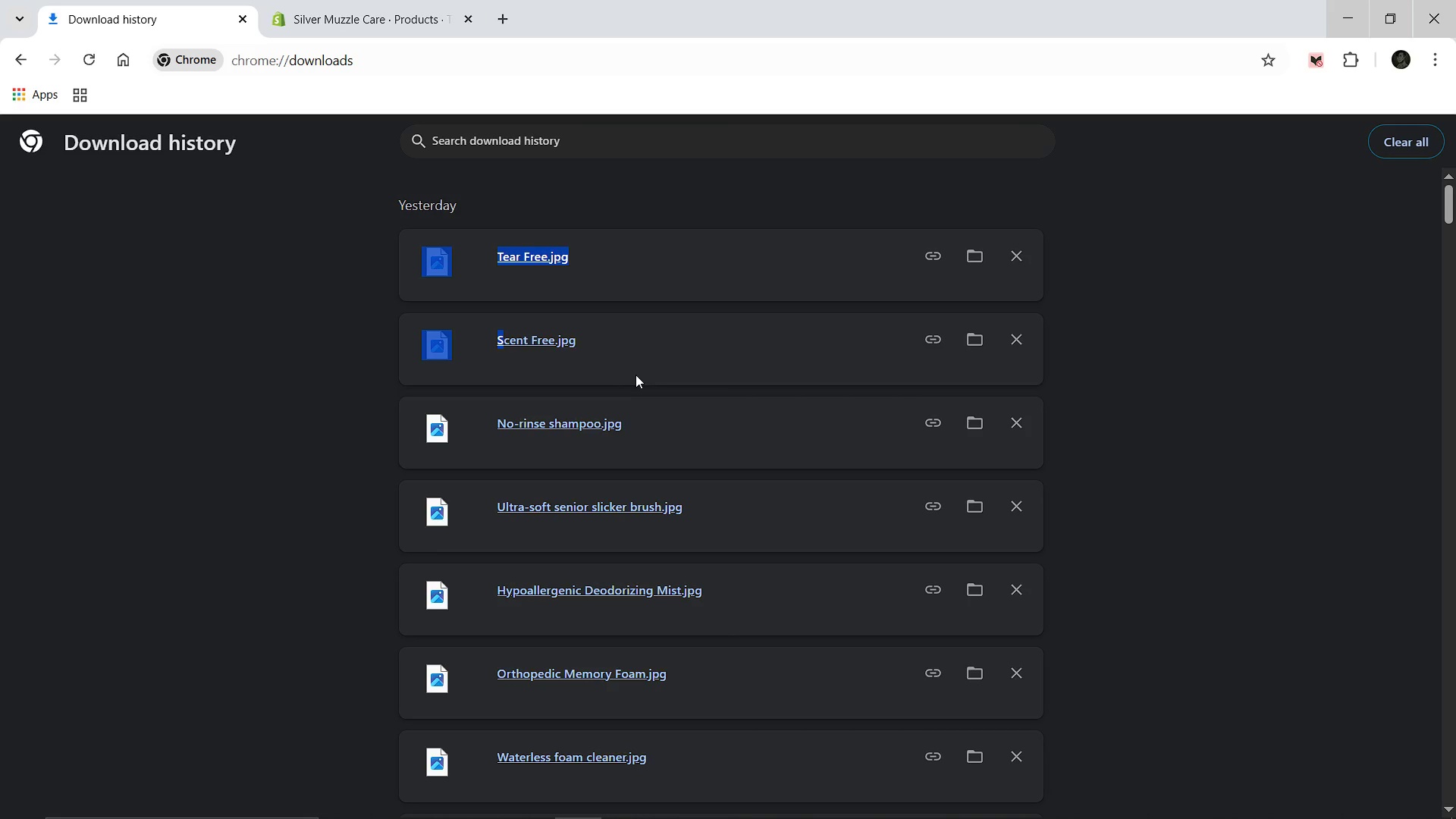 
left_click([631, 319])
 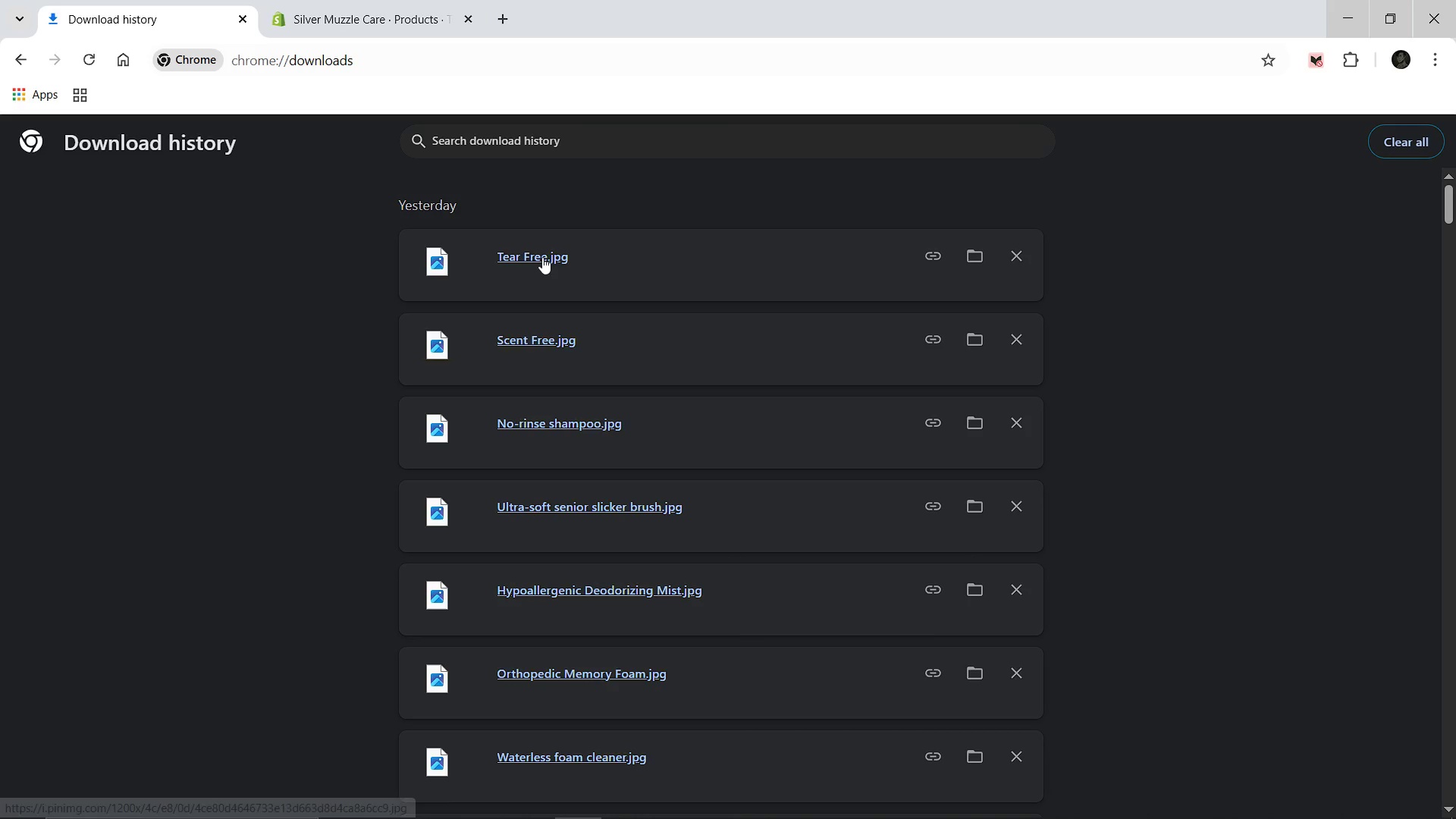 
left_click_drag(start_coordinate=[542, 254], to_coordinate=[617, 532])
 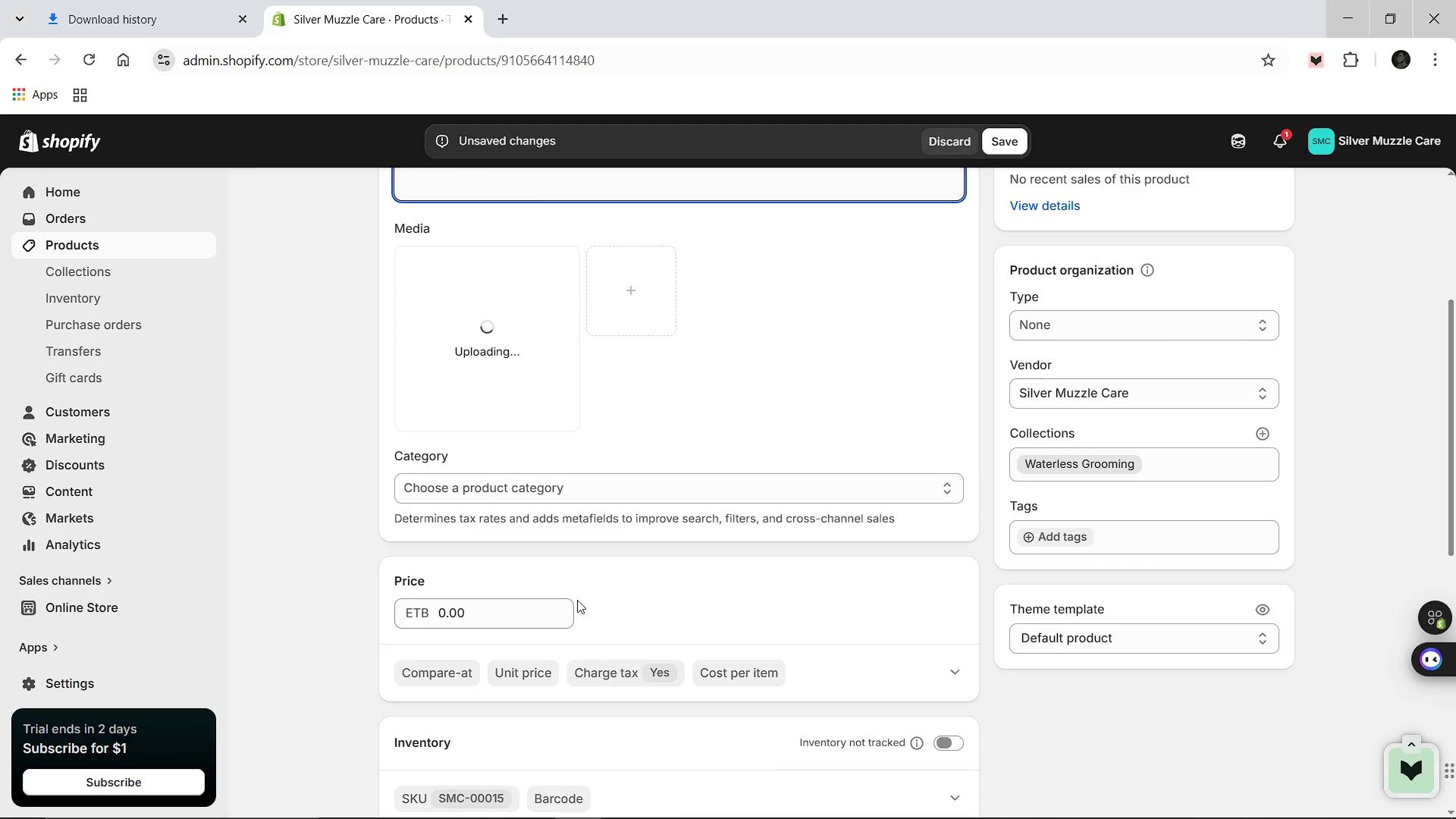 
wait(6.97)
 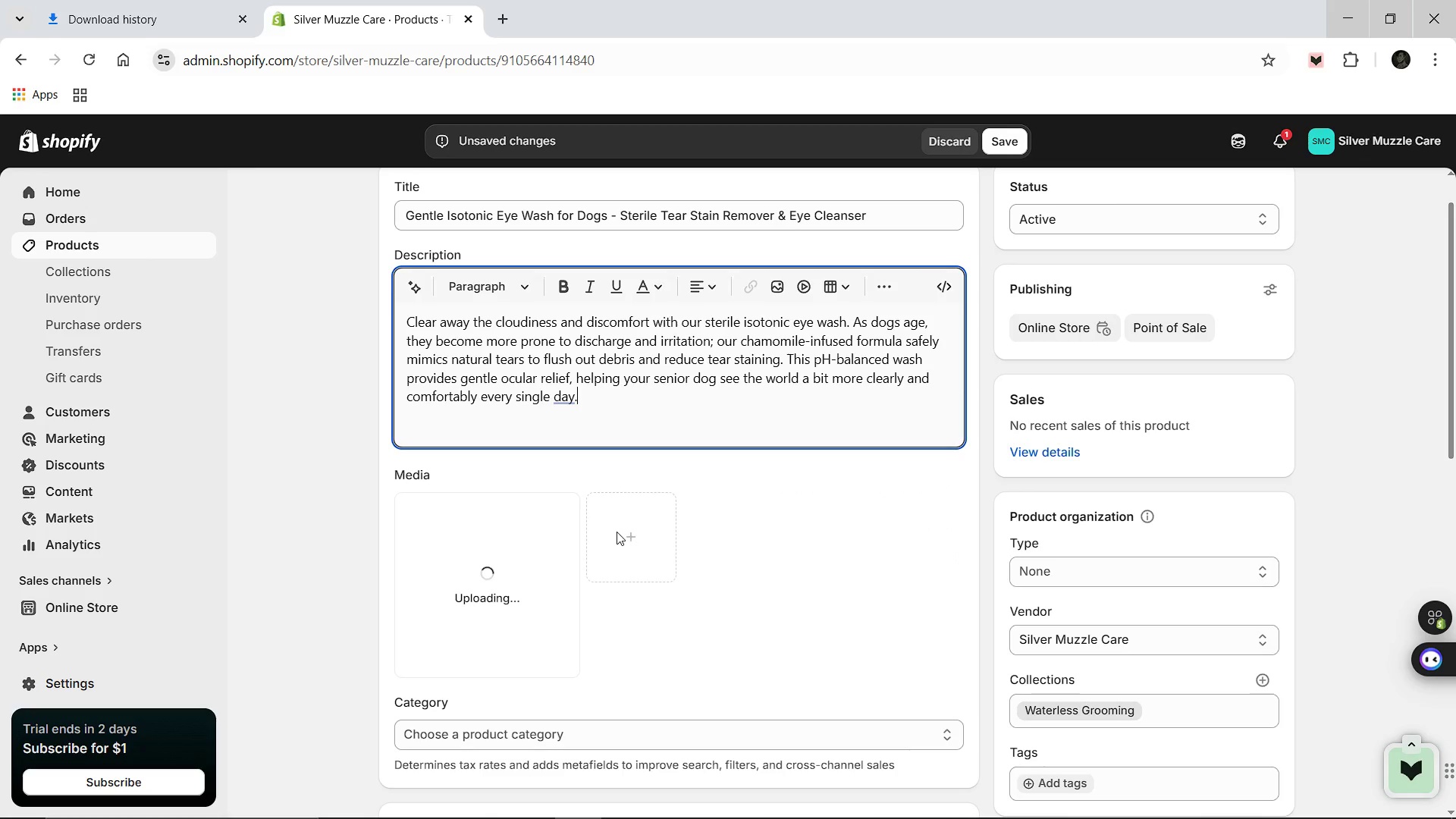 
left_click([480, 620])
 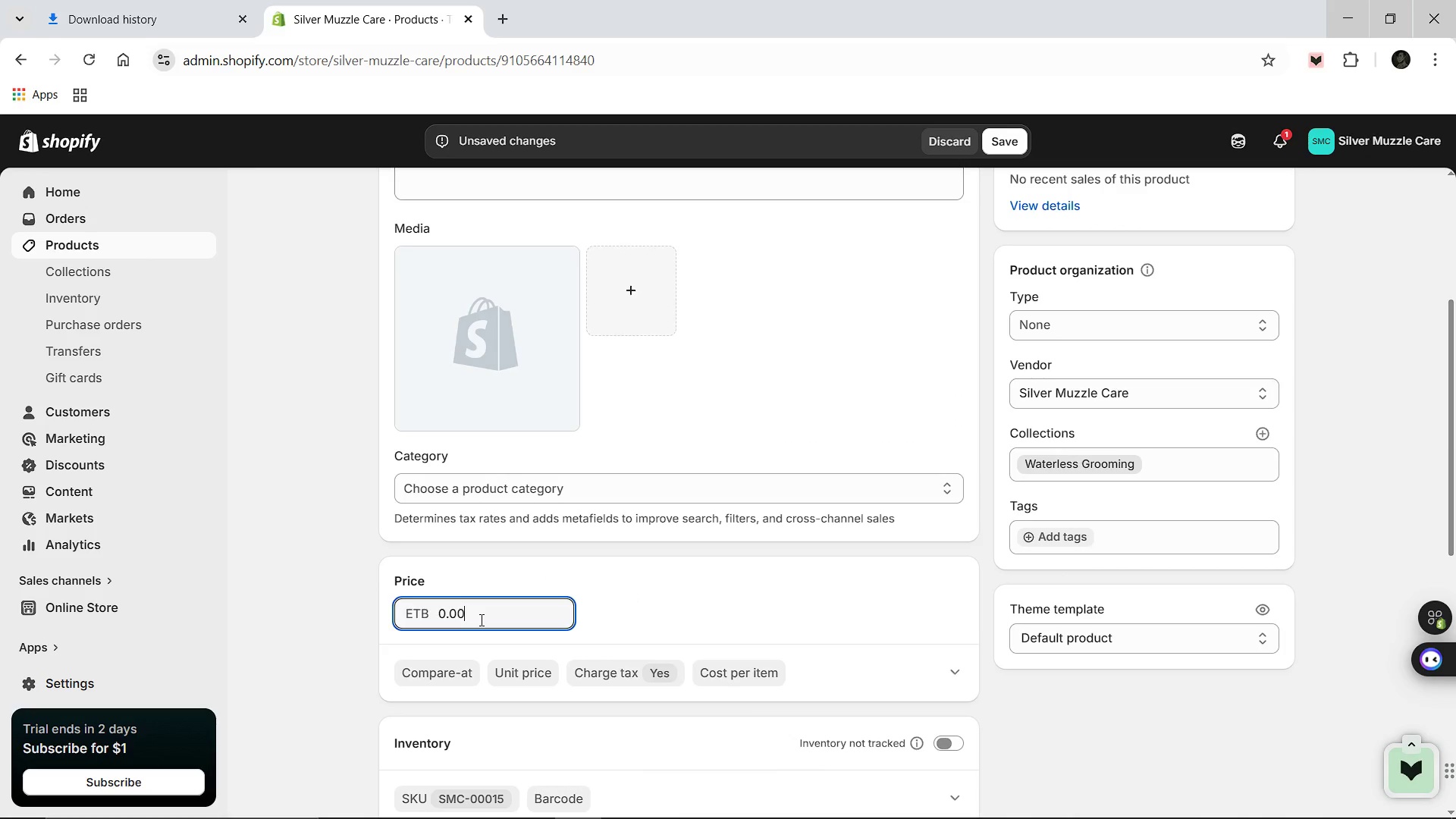 
key(Control+A)
 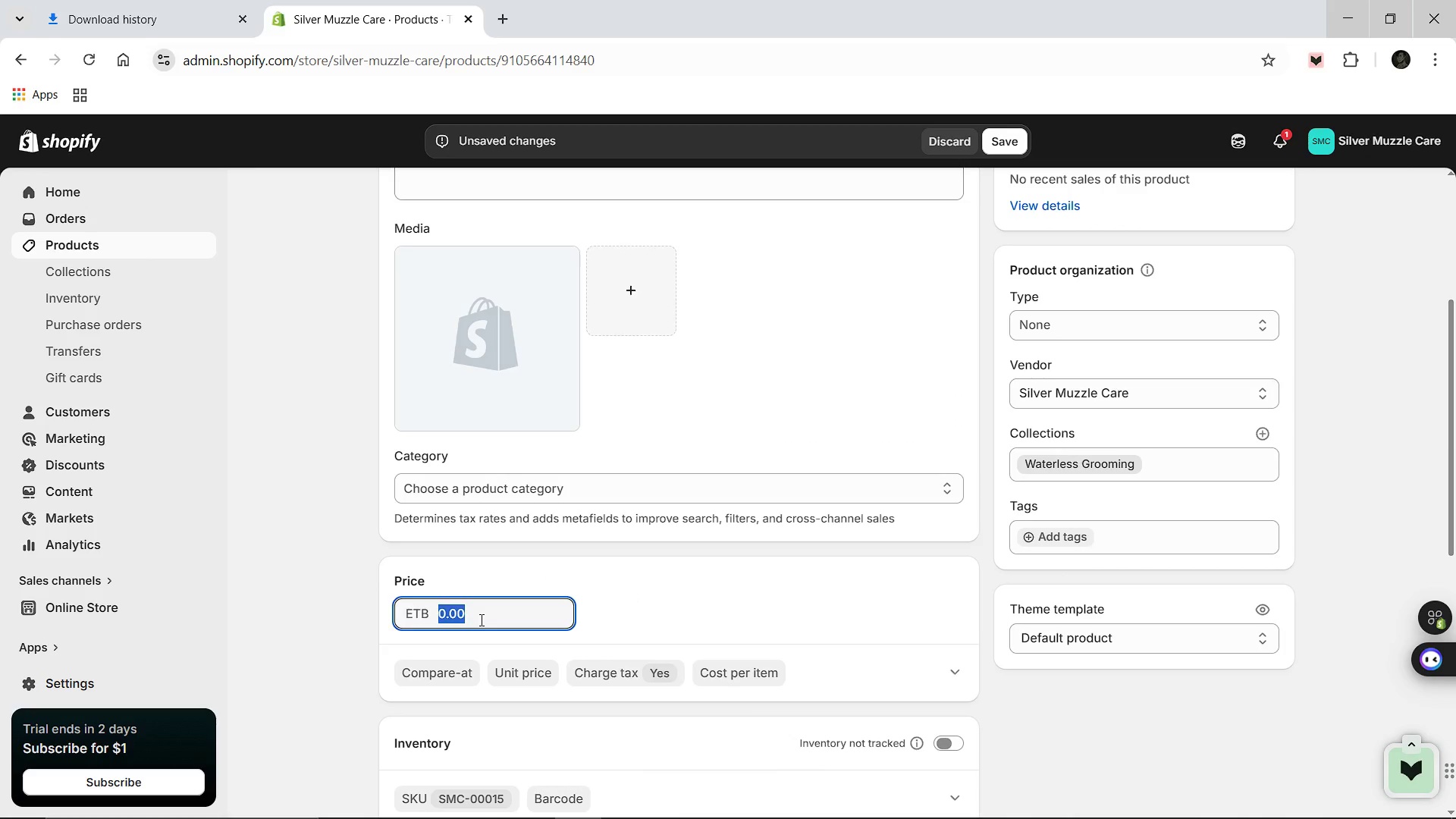 
type(12.00)
 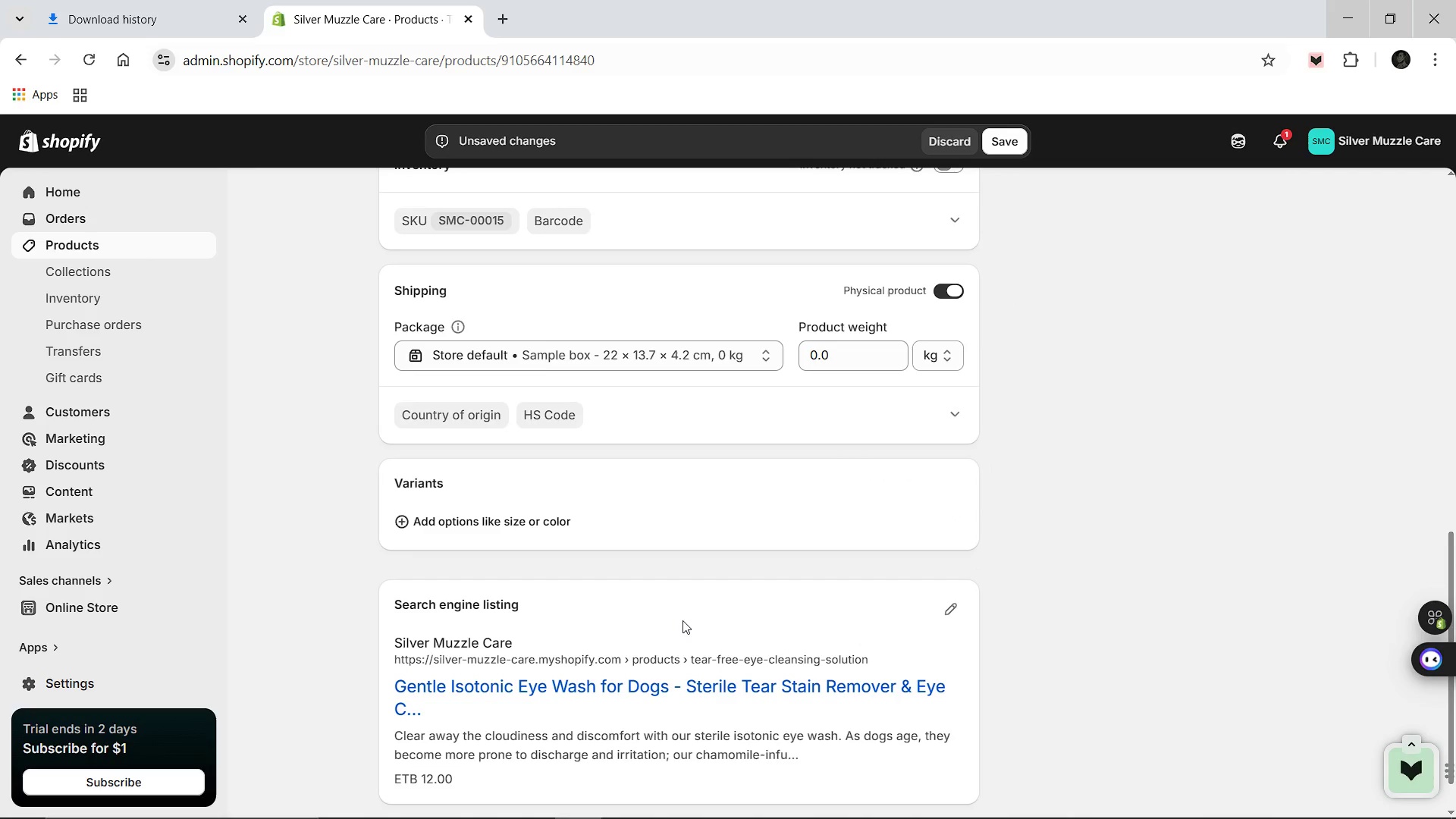 
wait(5.56)
 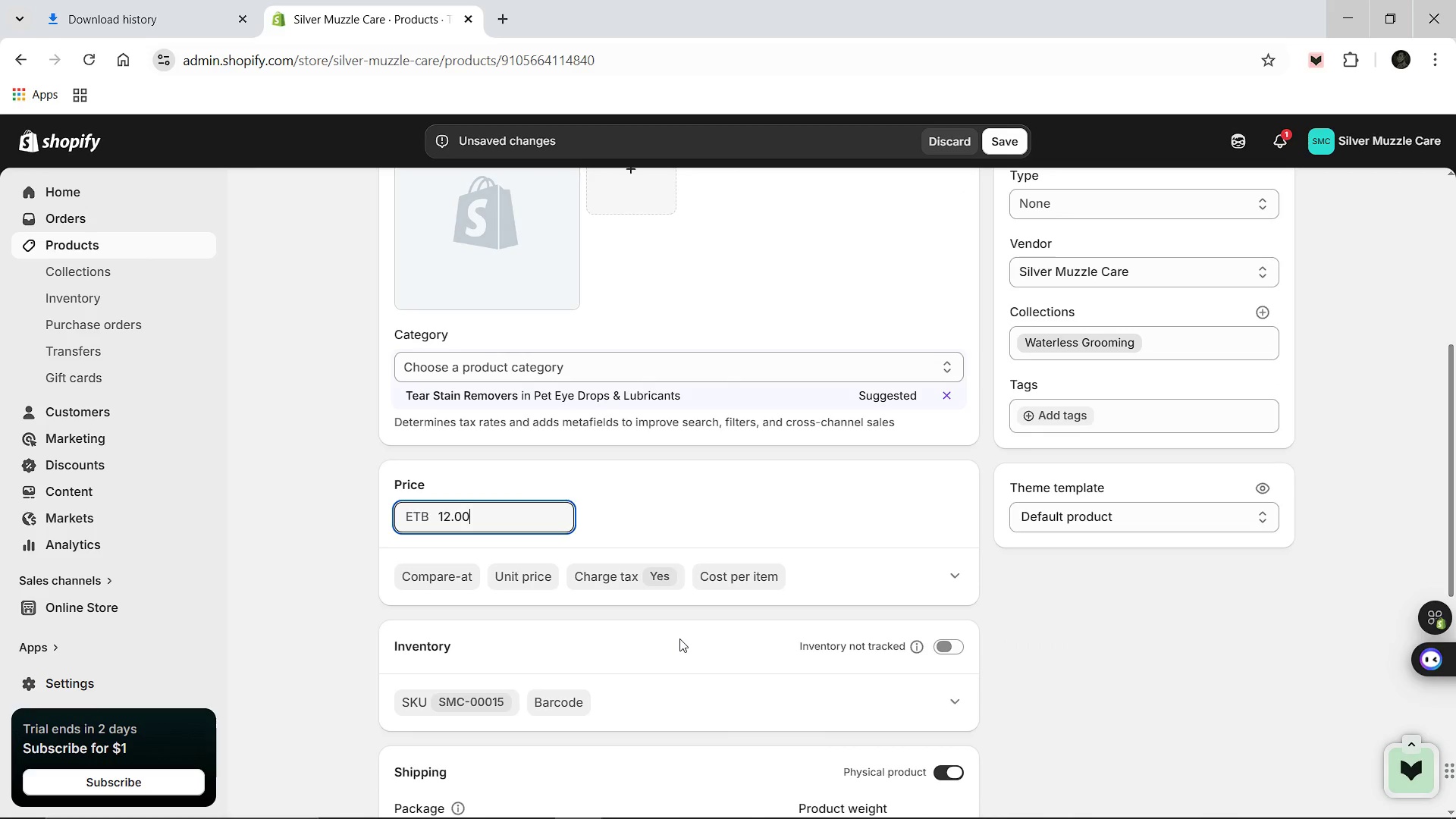 
left_click([943, 602])
 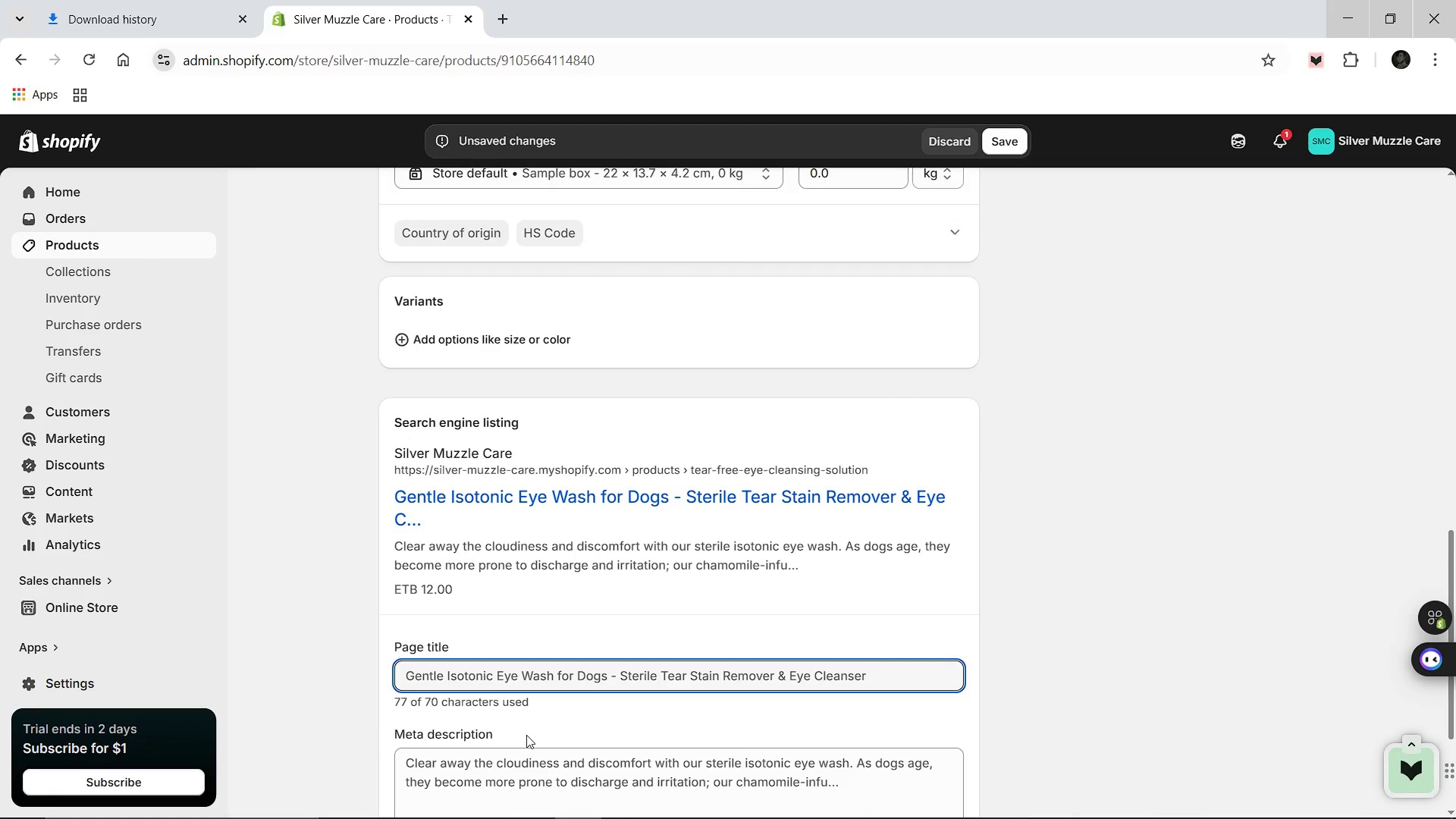 
left_click([571, 675])
 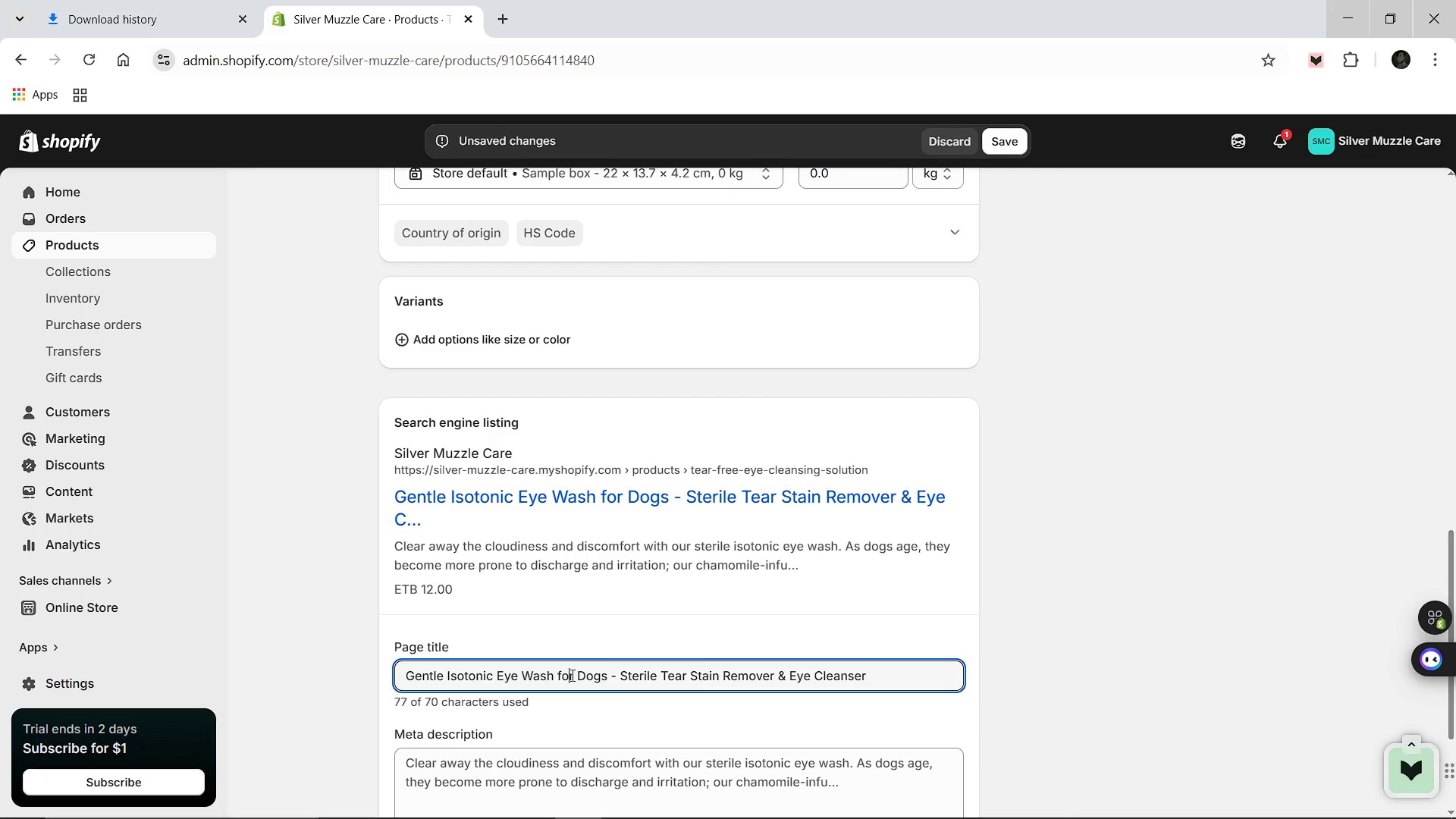 
hold_key(key=ControlLeft, duration=0.69)
 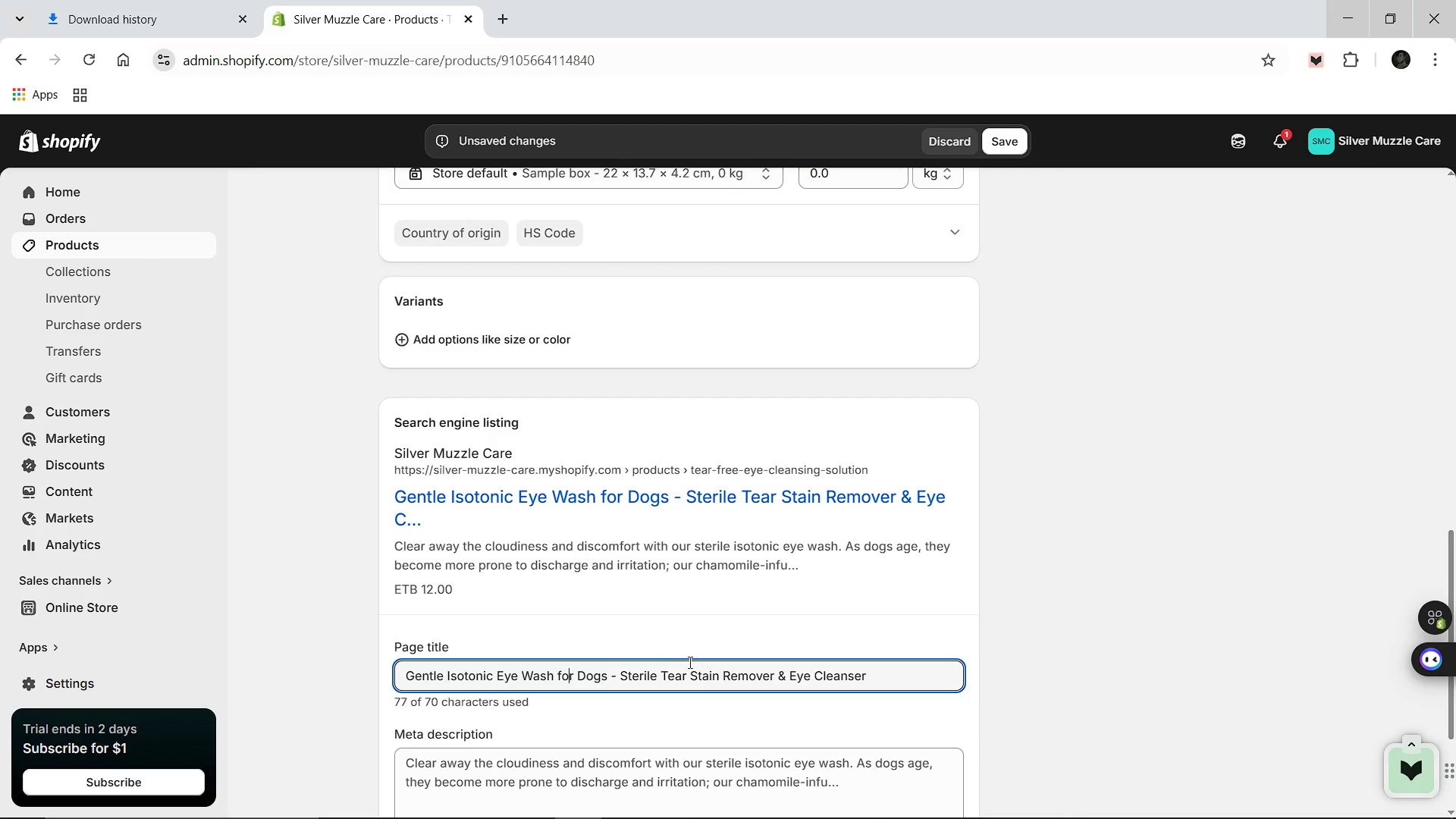 
key(Control+A)
 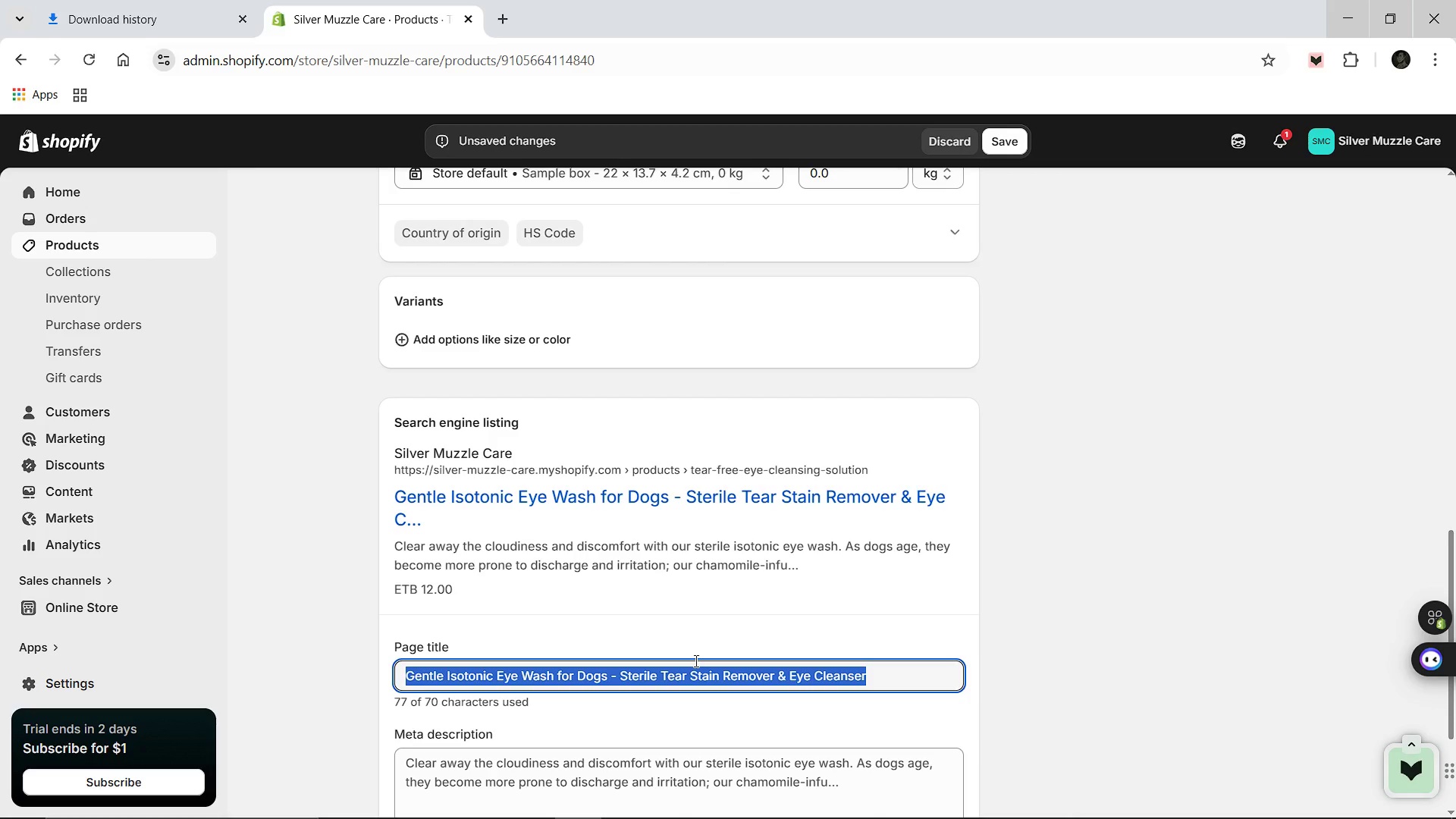 
type(Sterile Dog Eye Wash [Break] Isotonic Tear Stain Remover F)
key(Backspace)
type(for Senior Pets)
 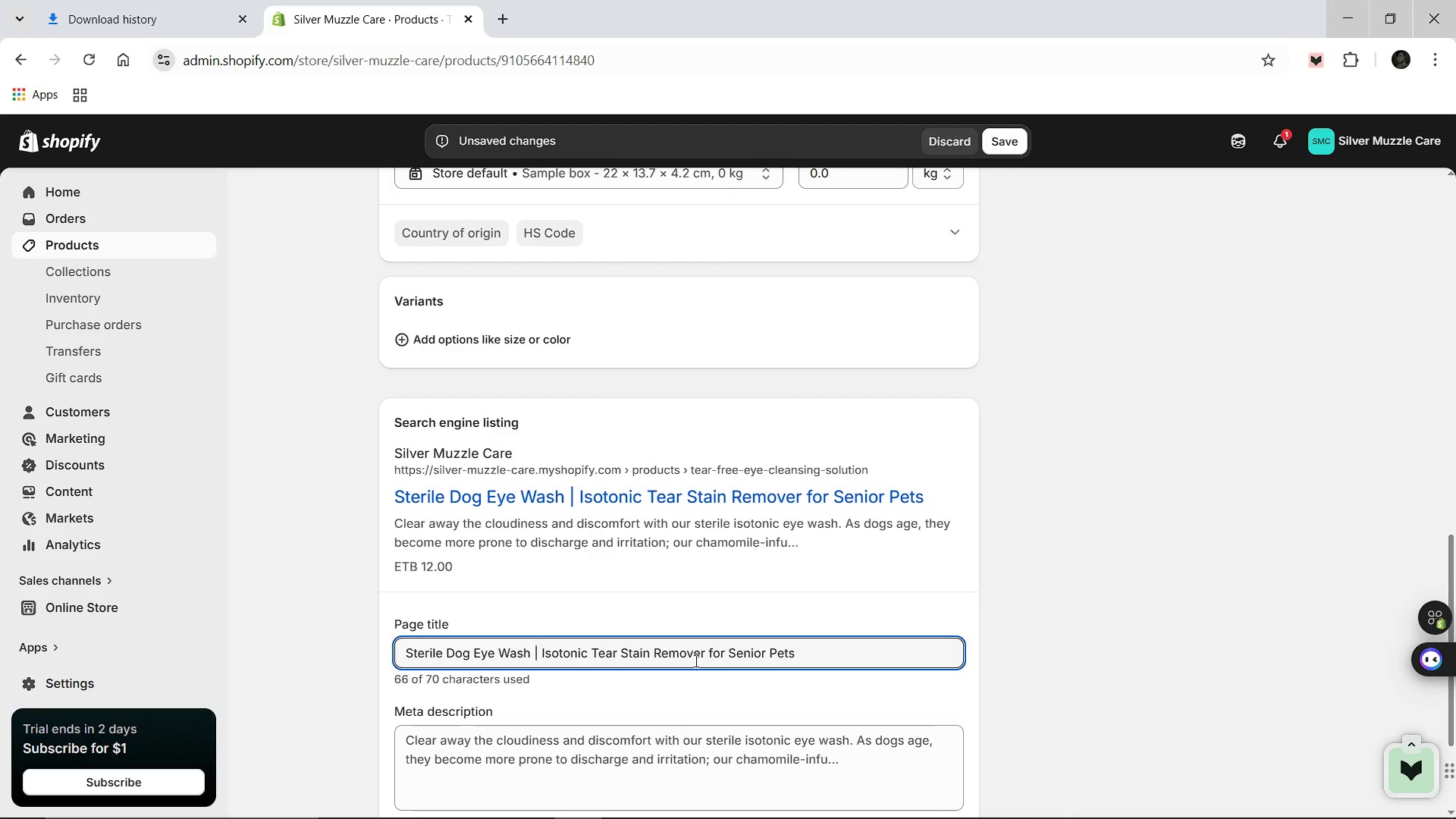 
left_click([695, 661])
 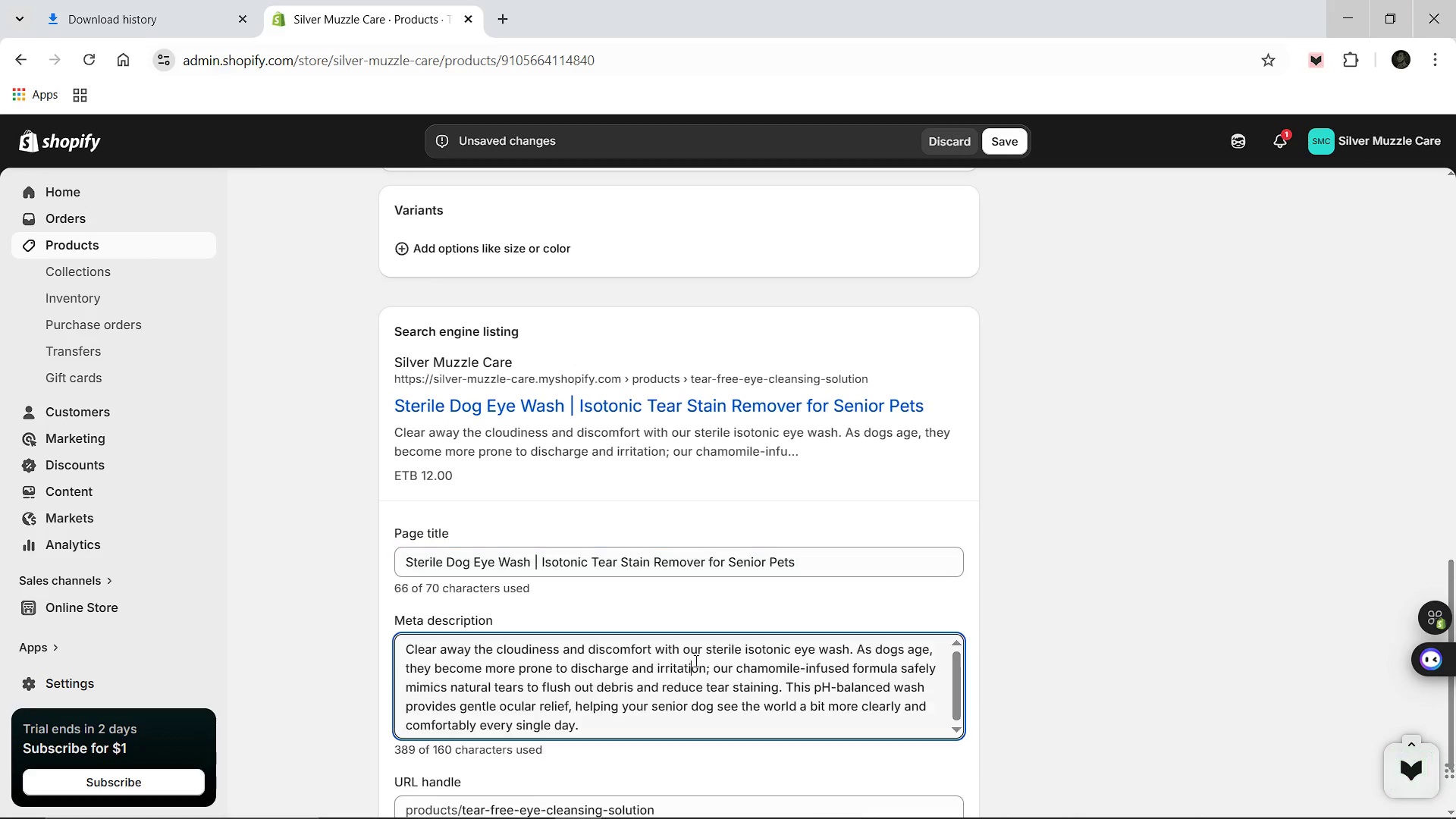 
key(Control+A)
 